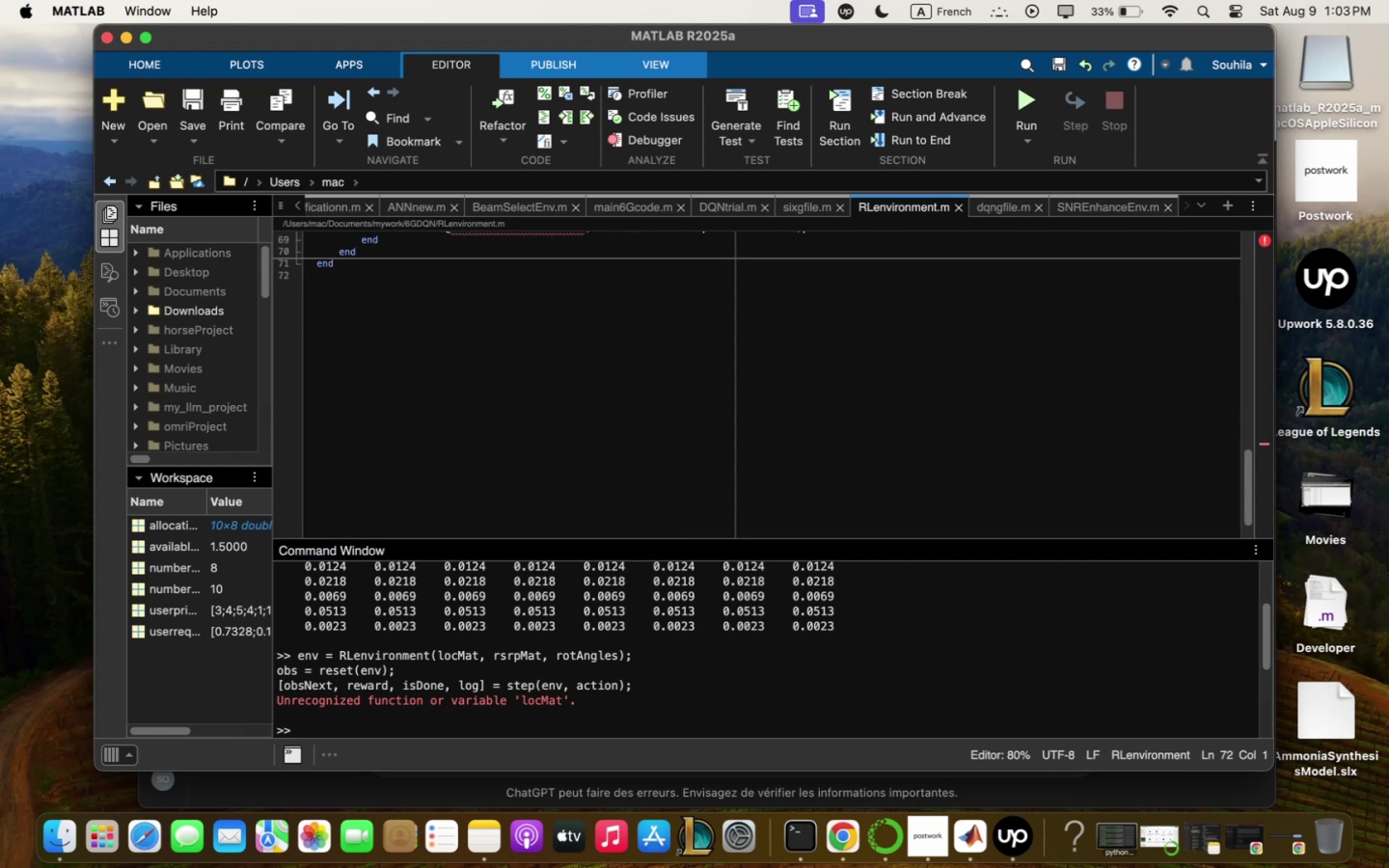 
key(Enter)
 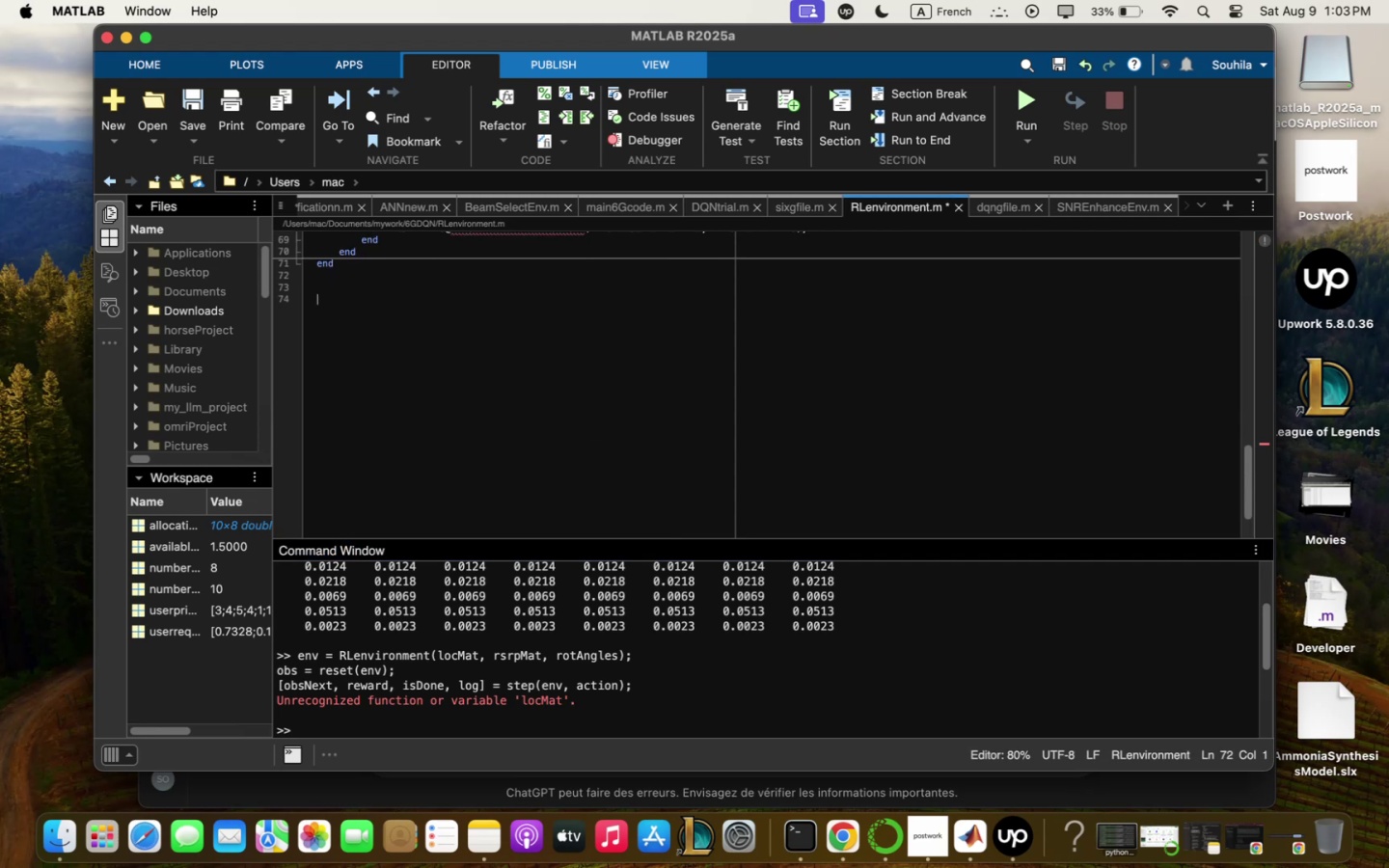 
key(Enter)
 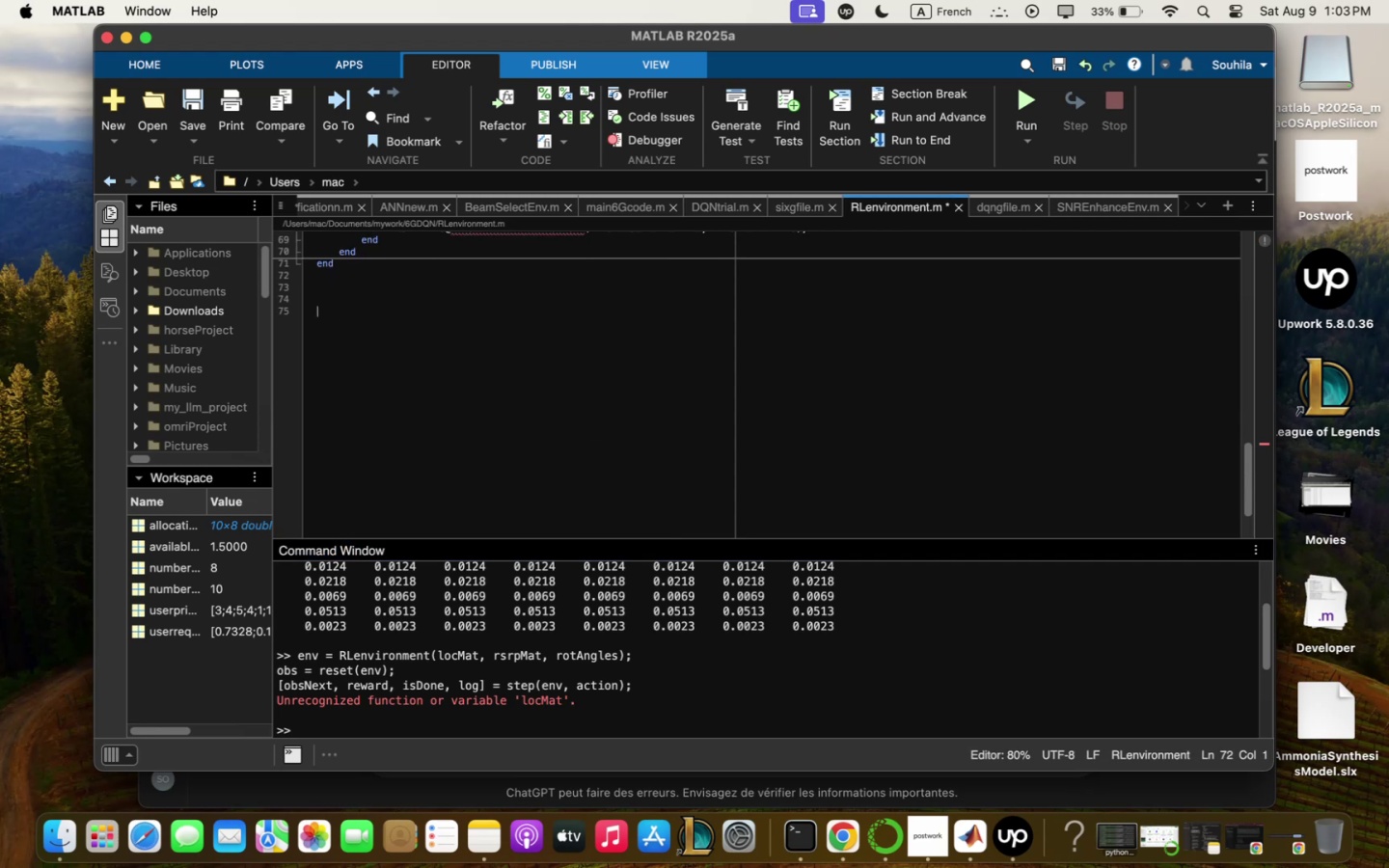 
key(Enter)
 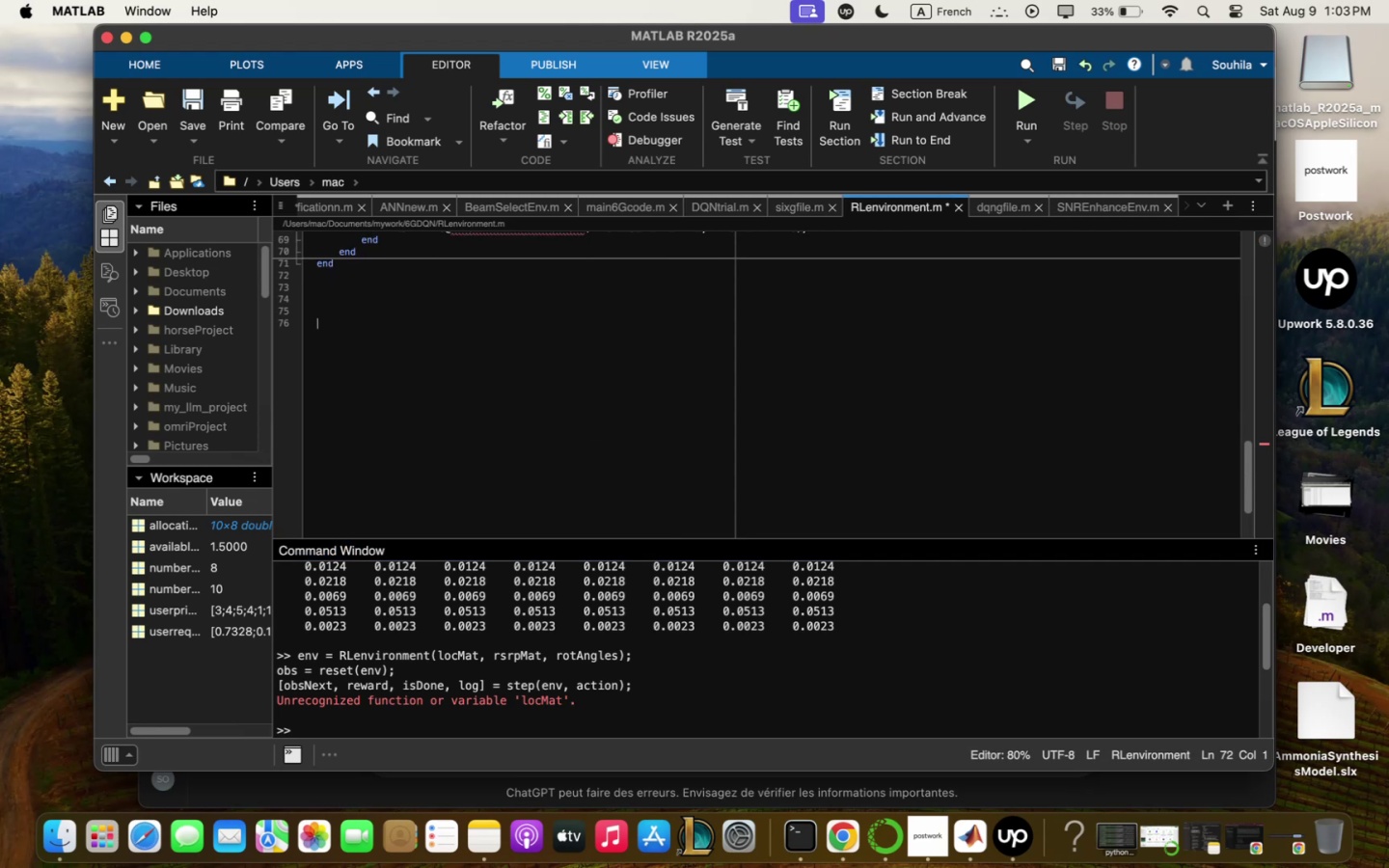 
key(Meta+CommandLeft)
 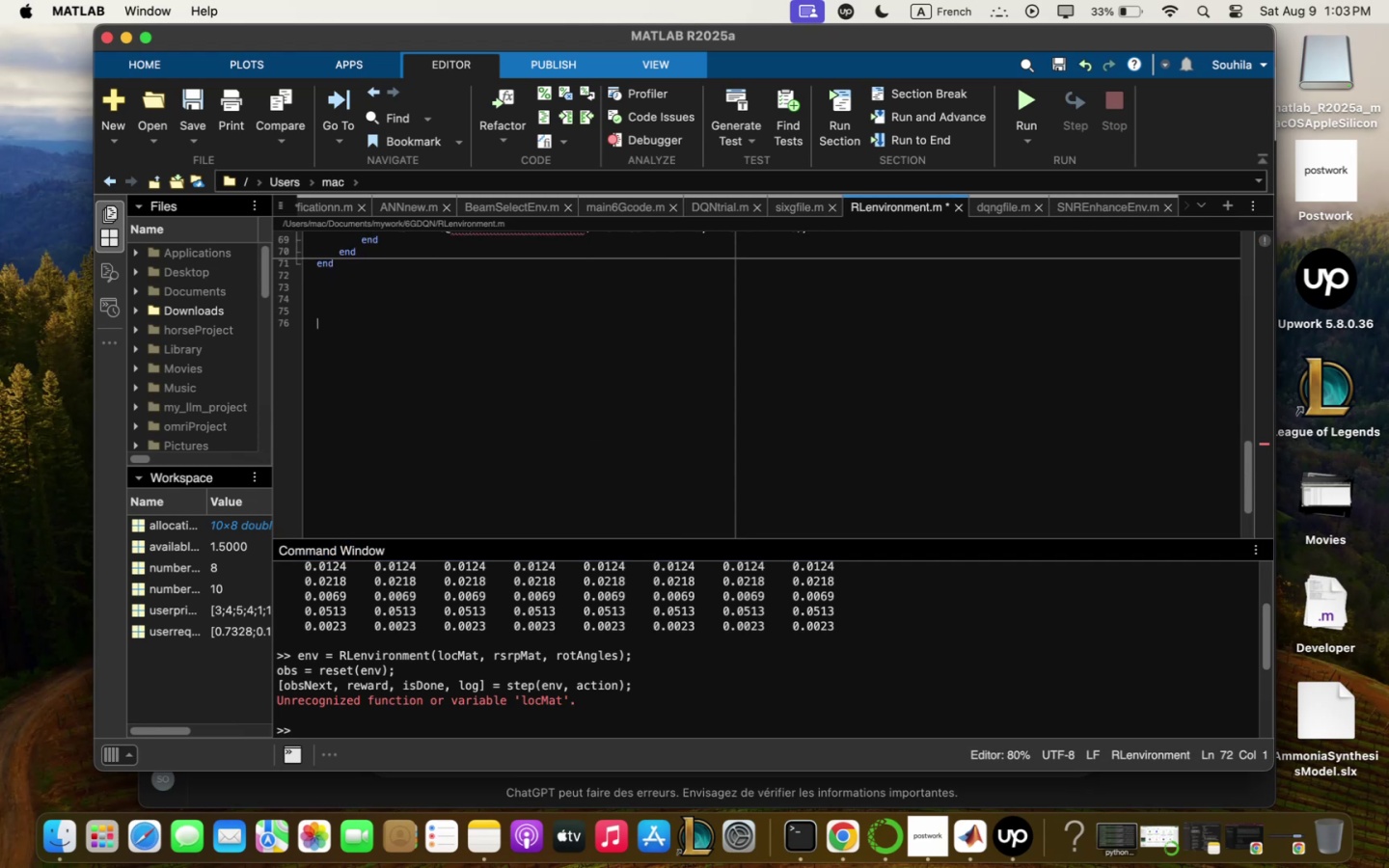 
key(Meta+V)
 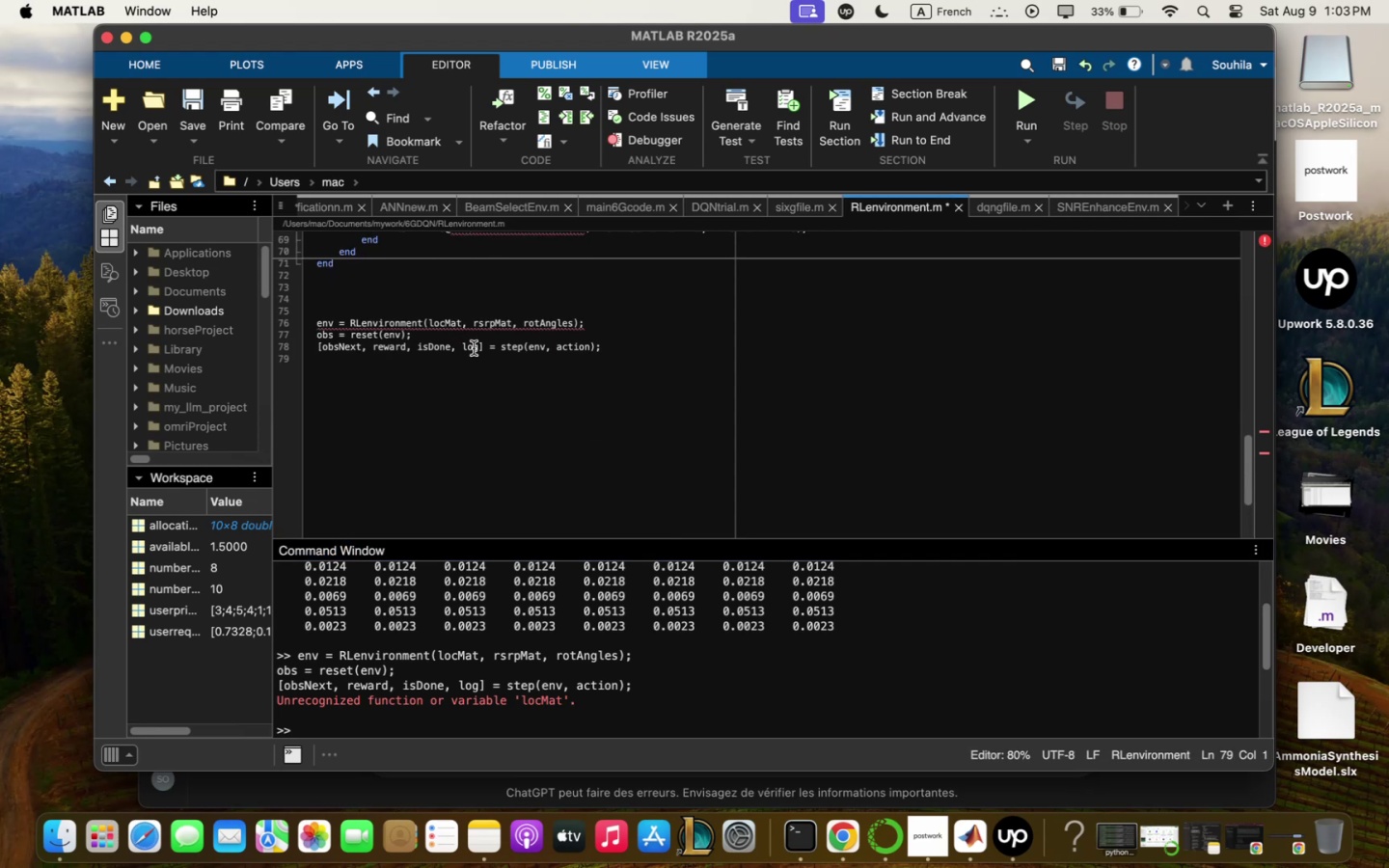 
wait(7.89)
 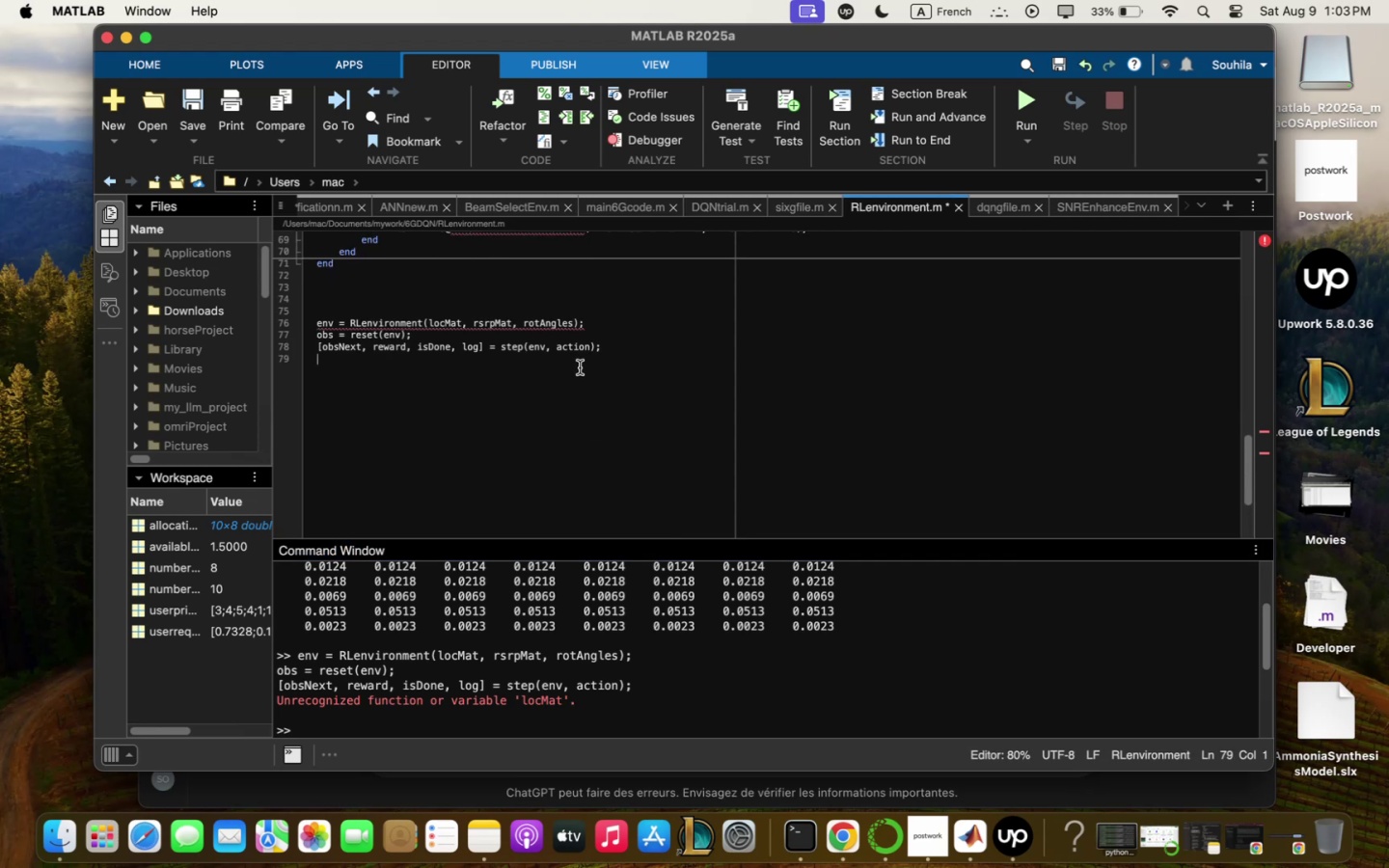 
scroll: coordinate [466, 347], scroll_direction: down, amount: 2.0
 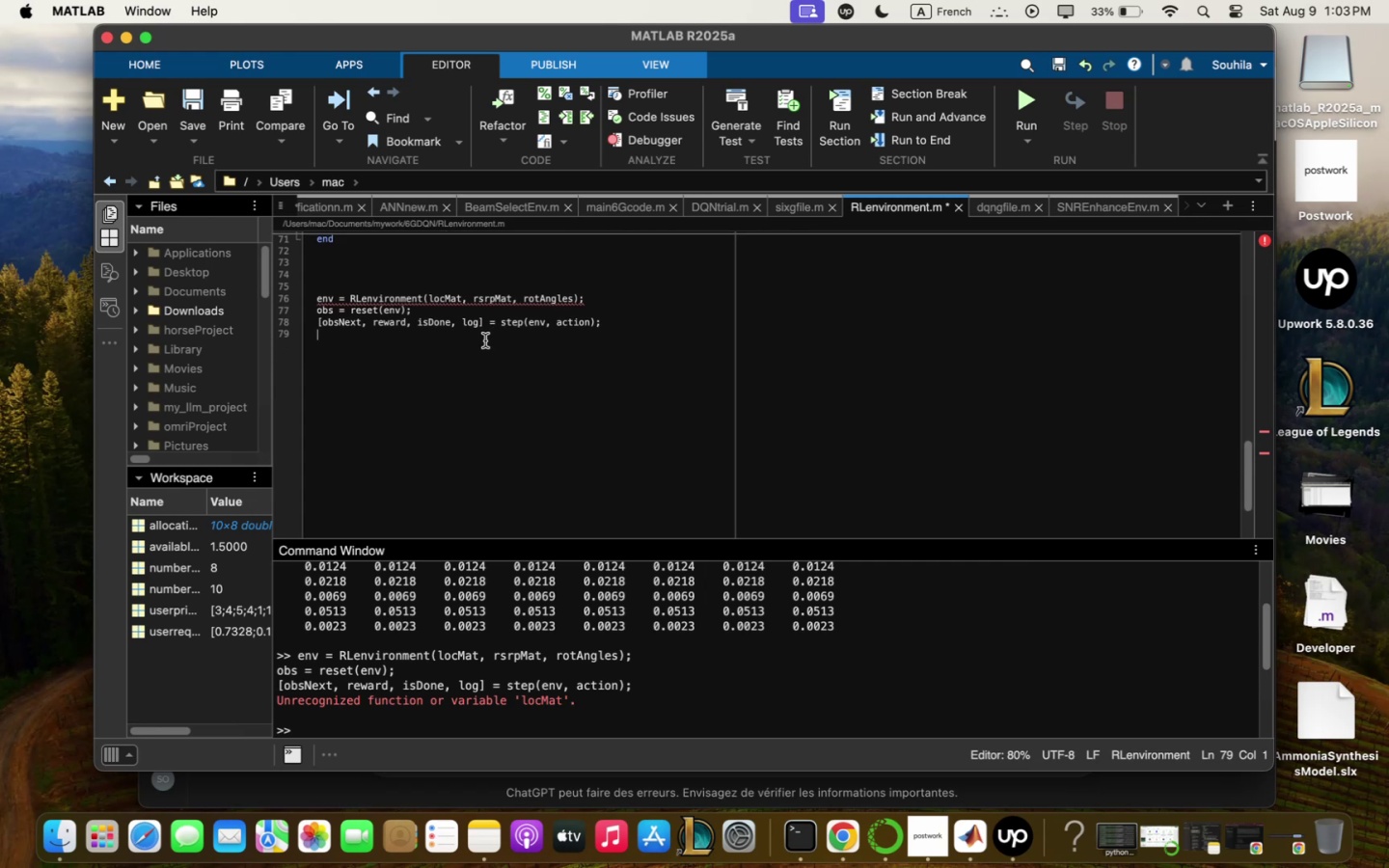 
scroll: coordinate [493, 336], scroll_direction: up, amount: 60.0
 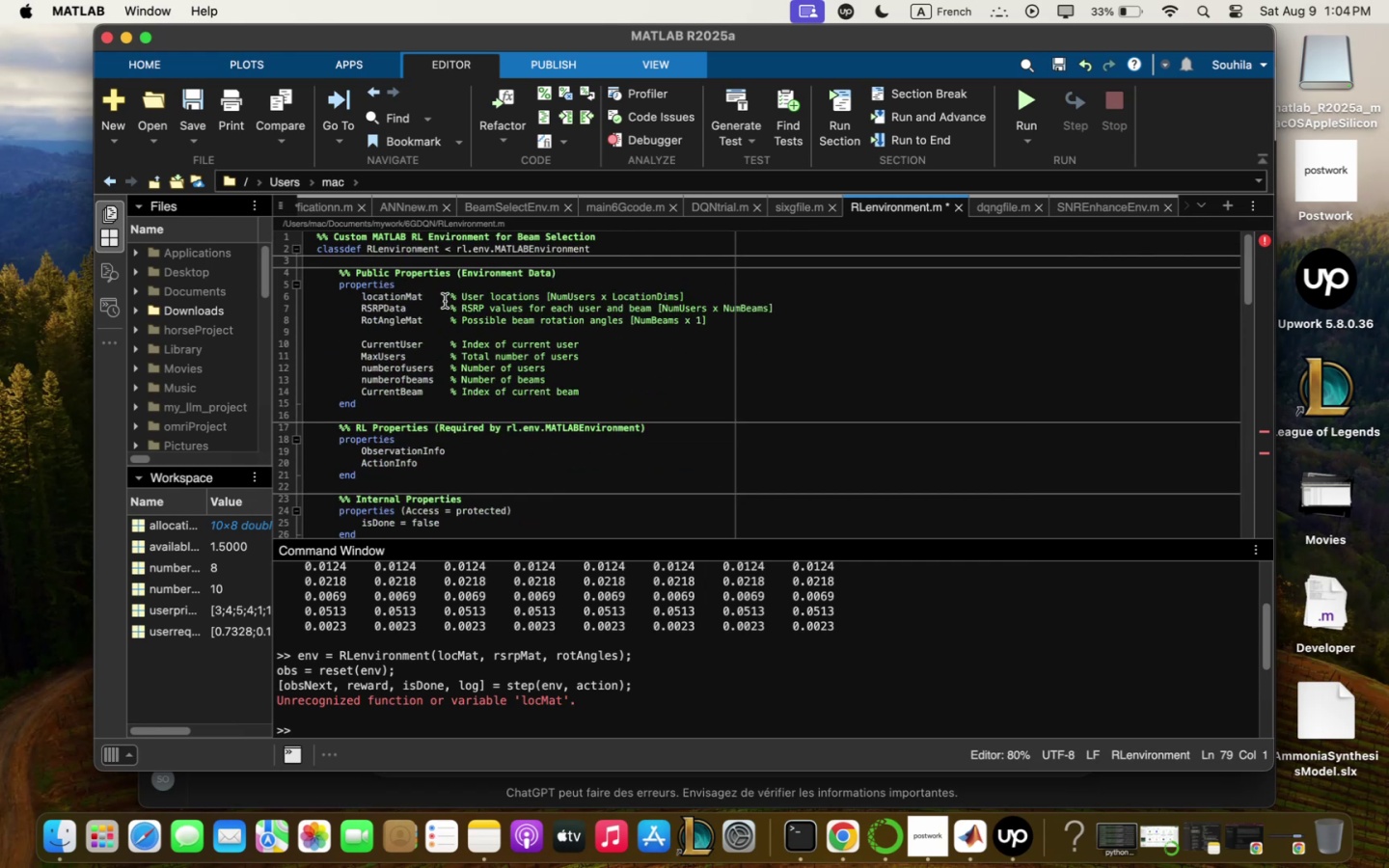 
left_click_drag(start_coordinate=[434, 300], to_coordinate=[352, 293])
 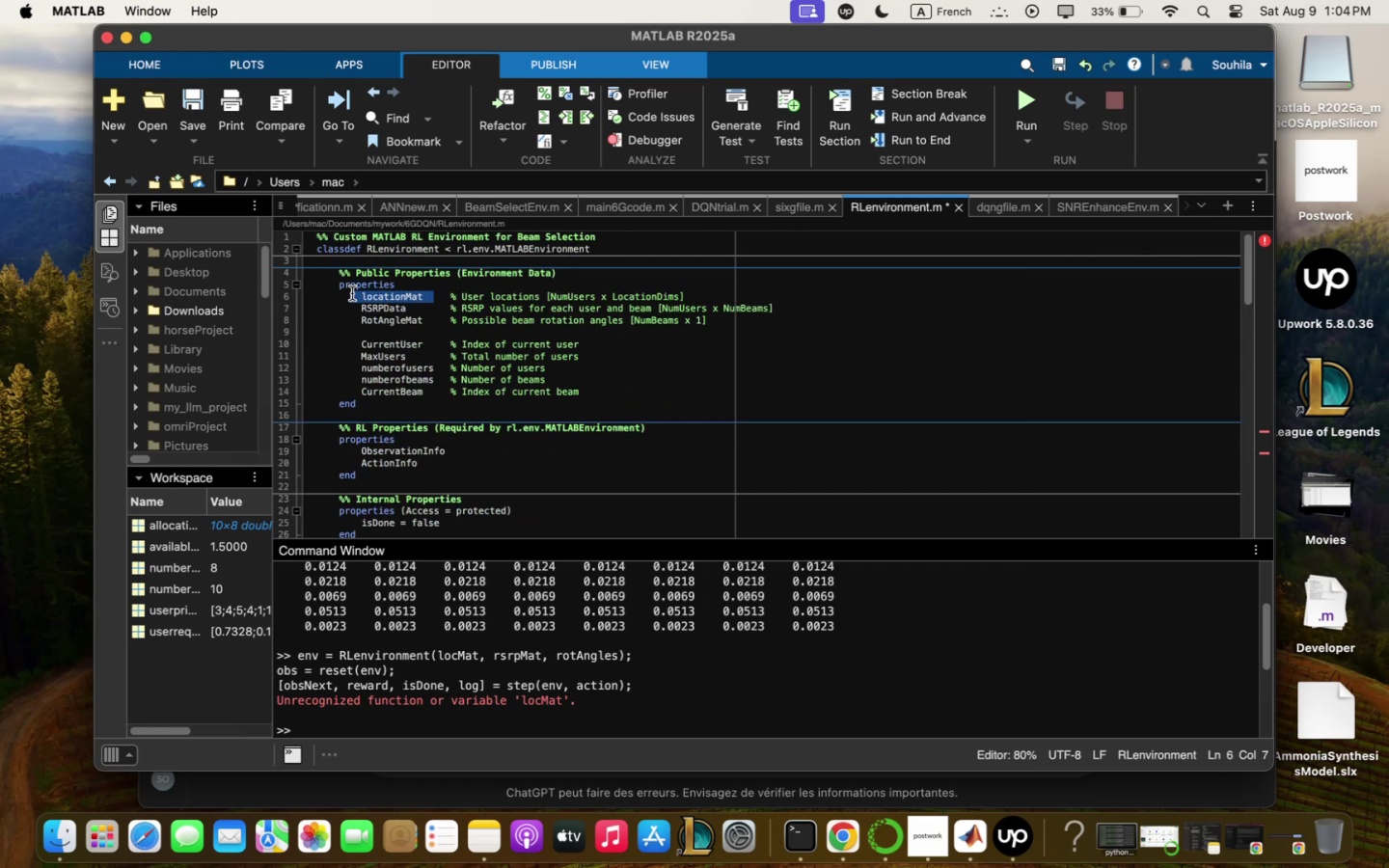 
key(Meta+C)
 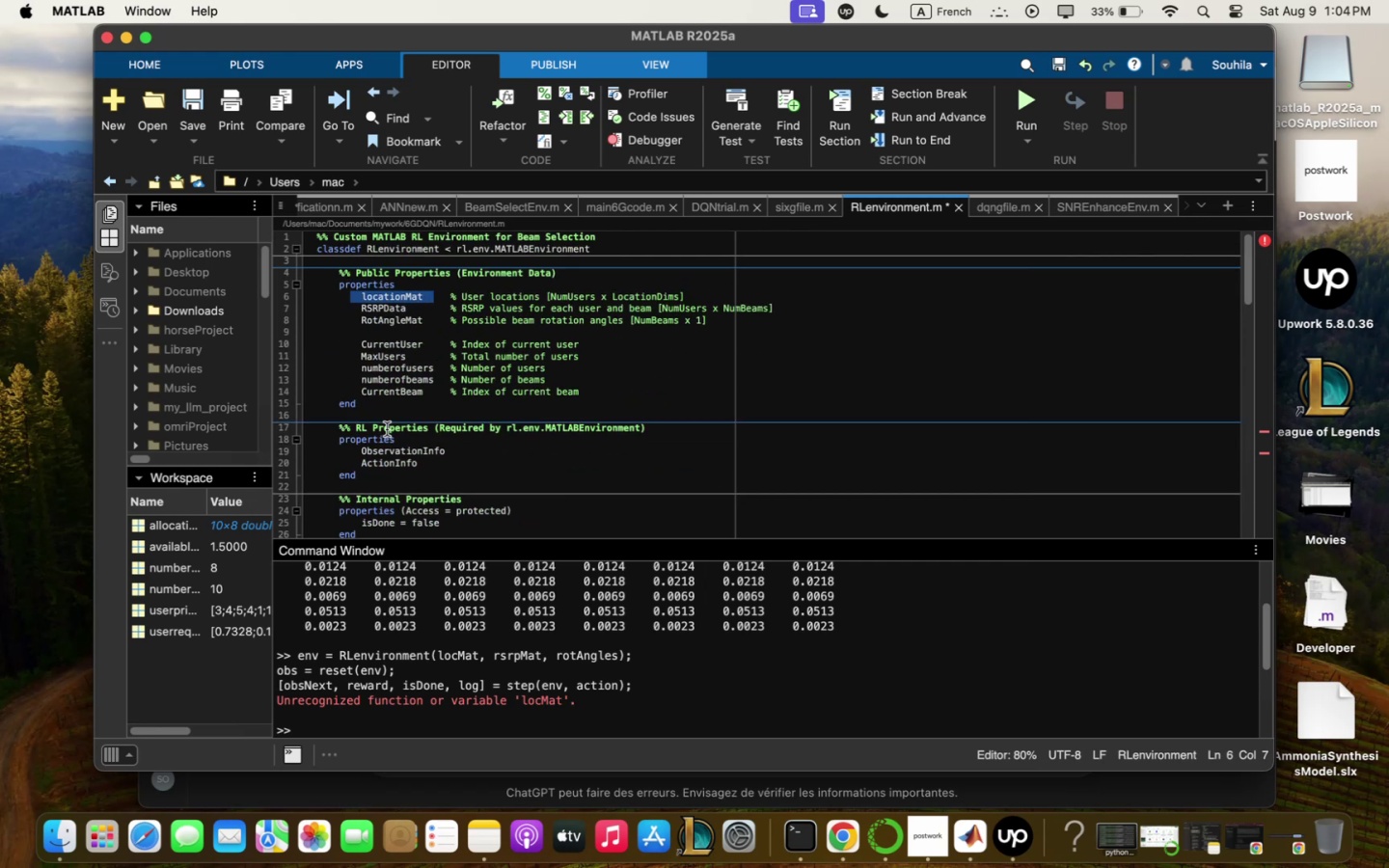 
scroll: coordinate [387, 429], scroll_direction: down, amount: 35.0
 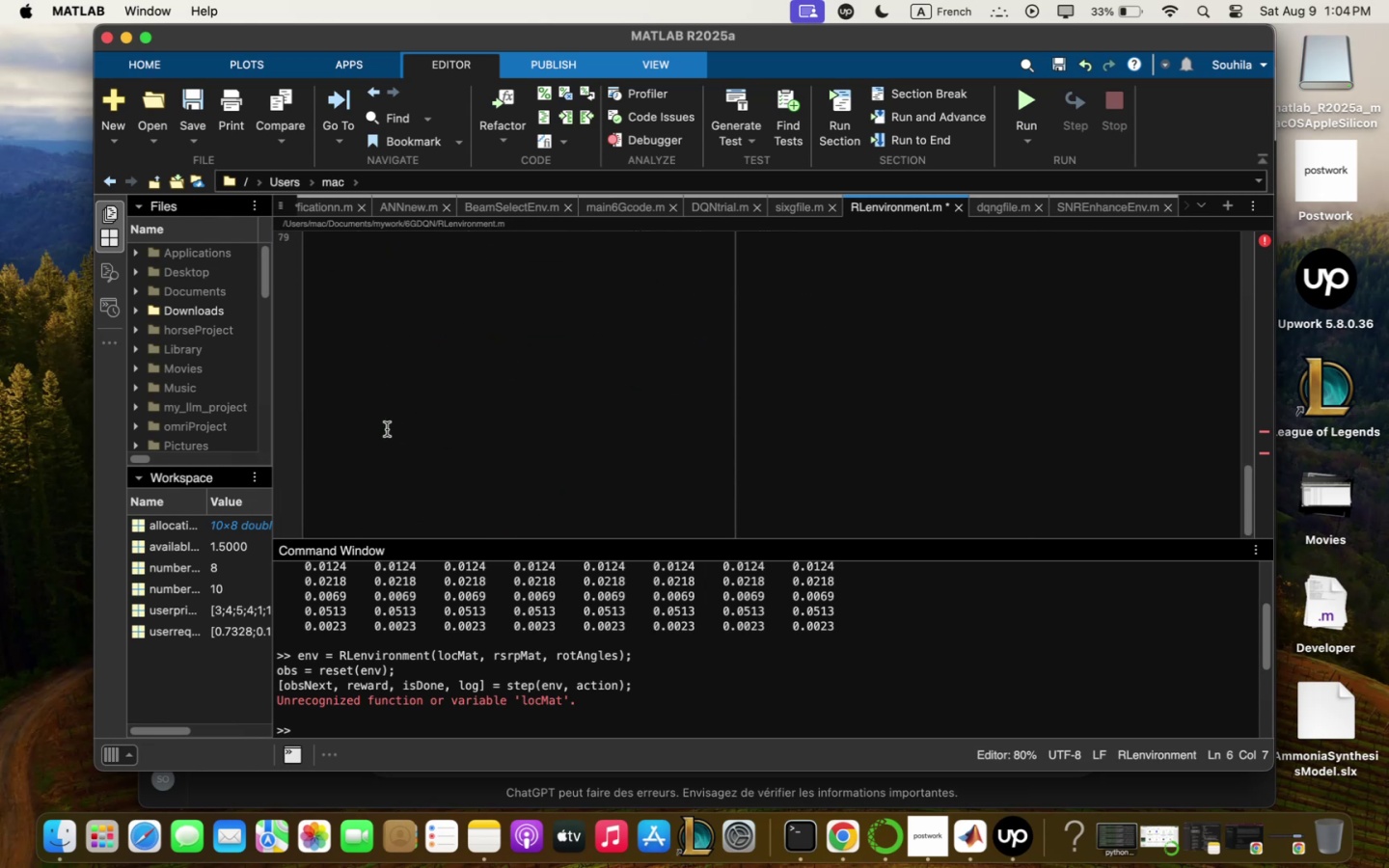 
scroll: coordinate [387, 429], scroll_direction: up, amount: 6.0
 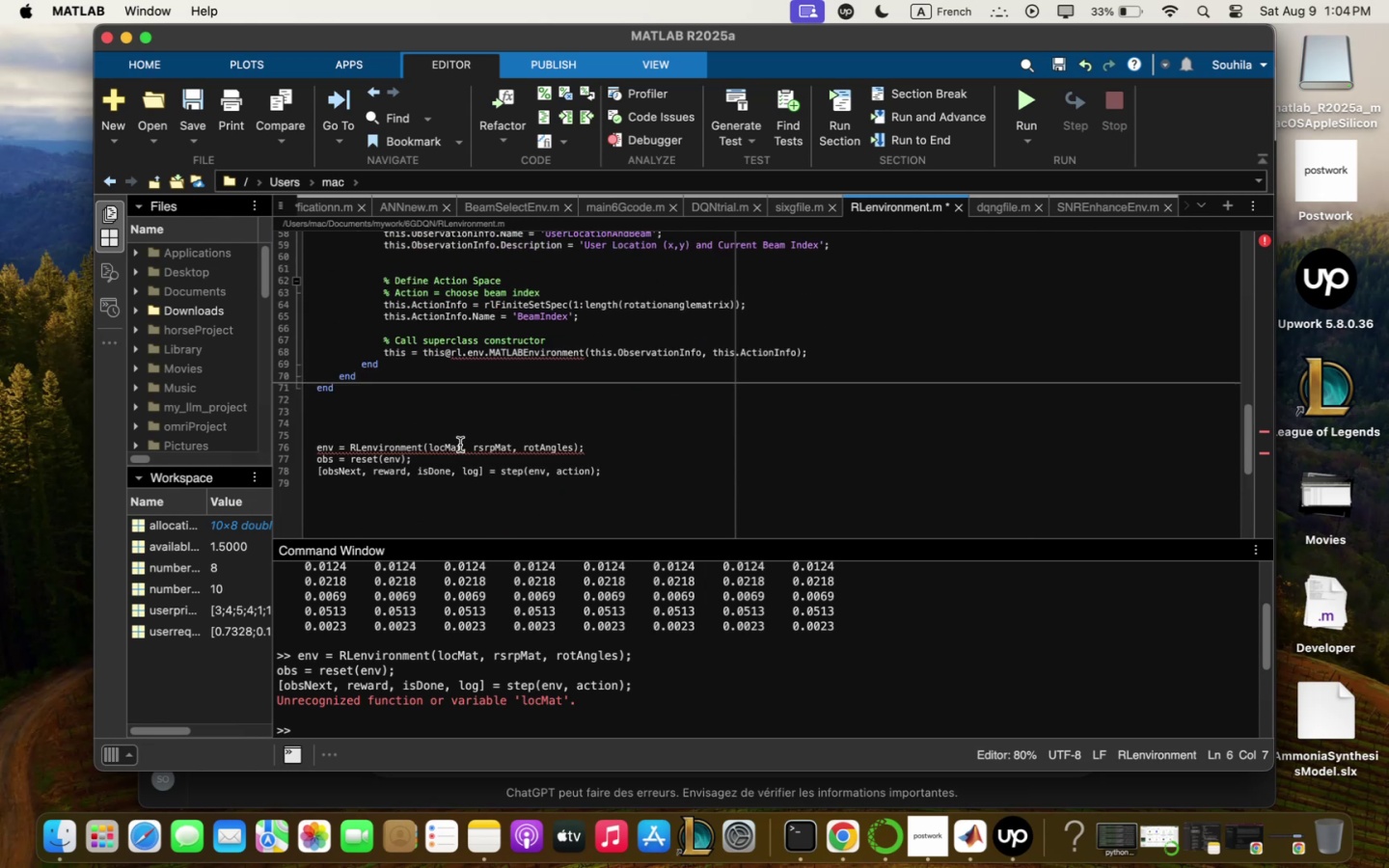 
left_click_drag(start_coordinate=[463, 444], to_coordinate=[429, 442])
 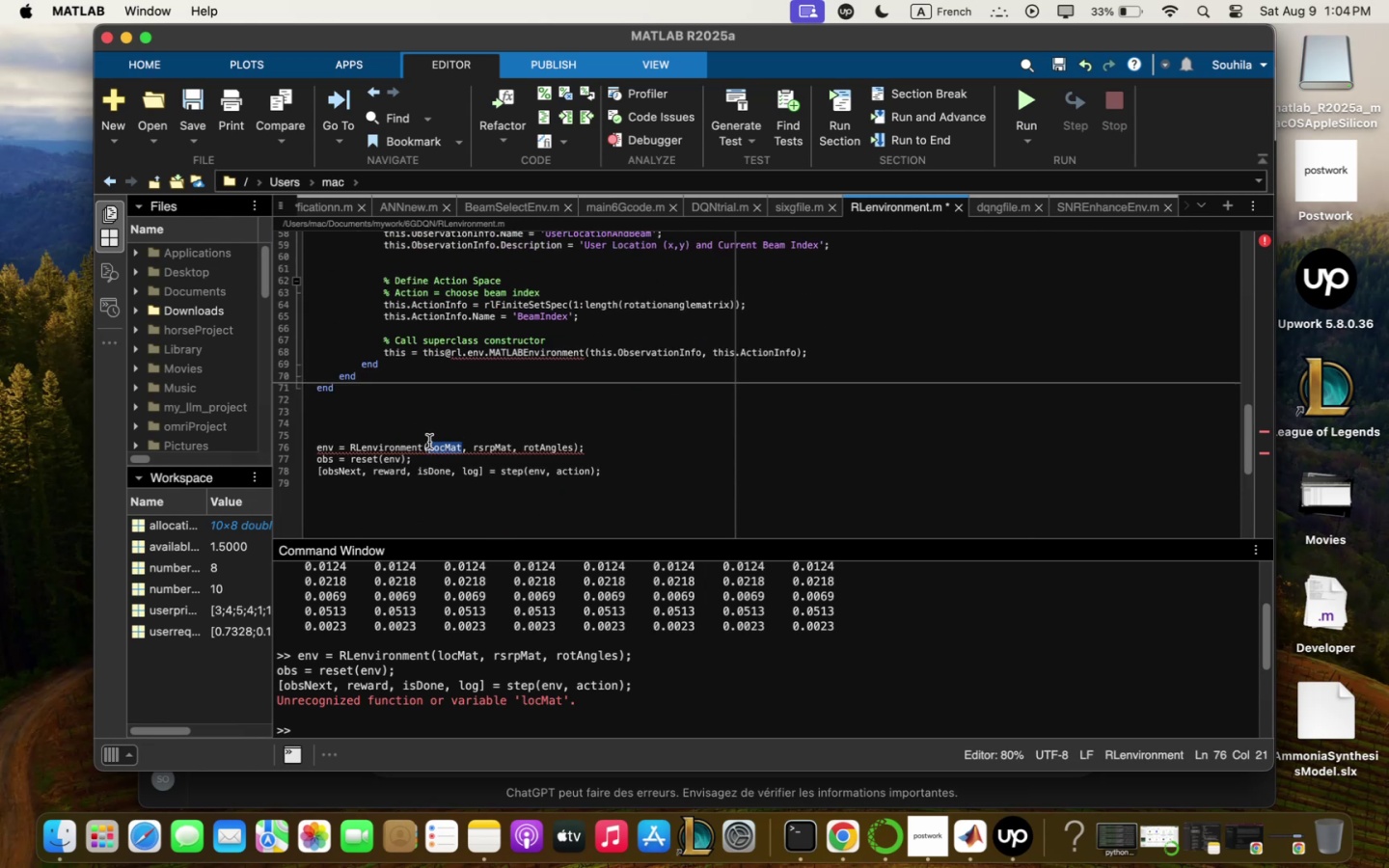 
key(Meta+V)
 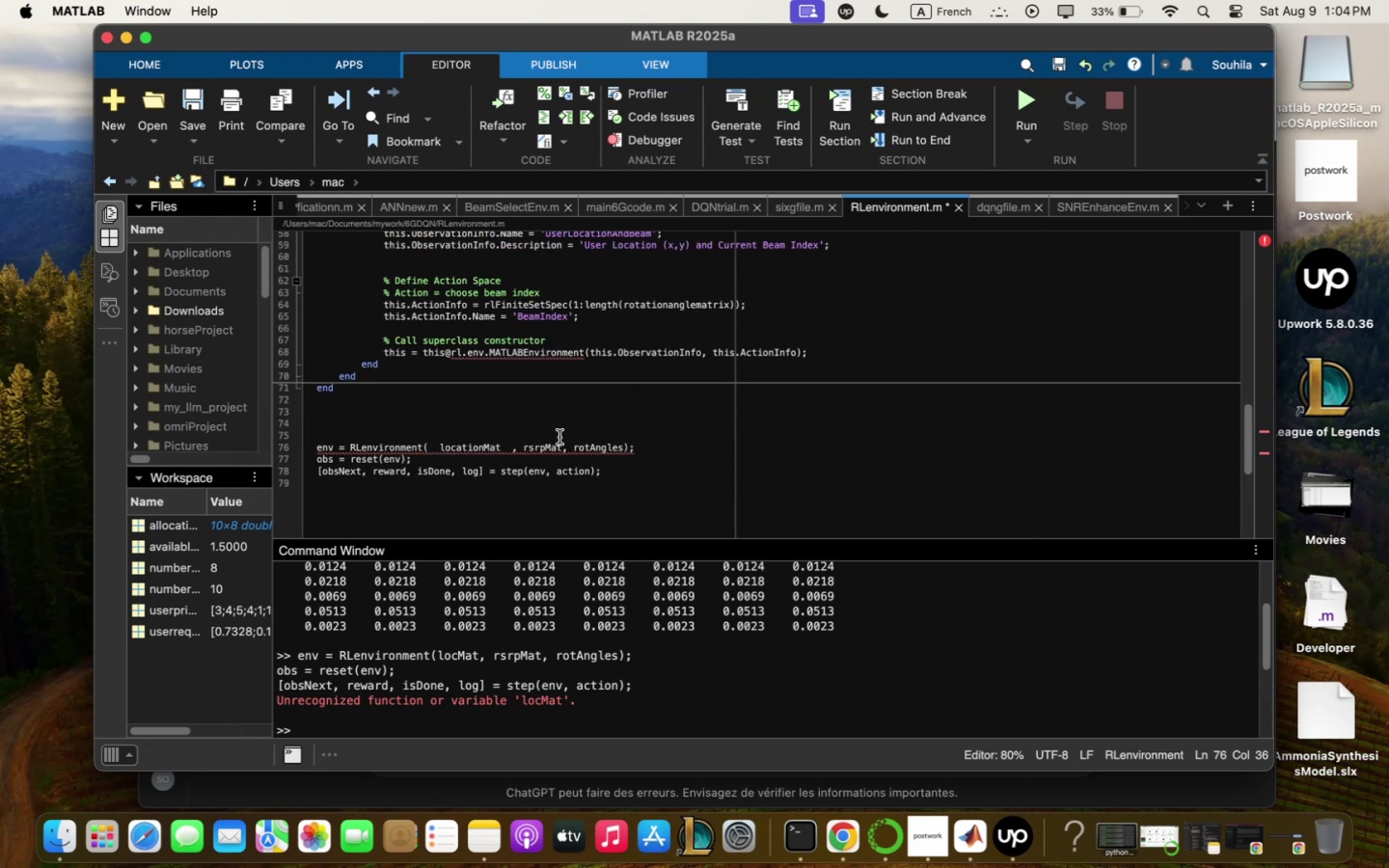 
scroll: coordinate [596, 398], scroll_direction: up, amount: 36.0
 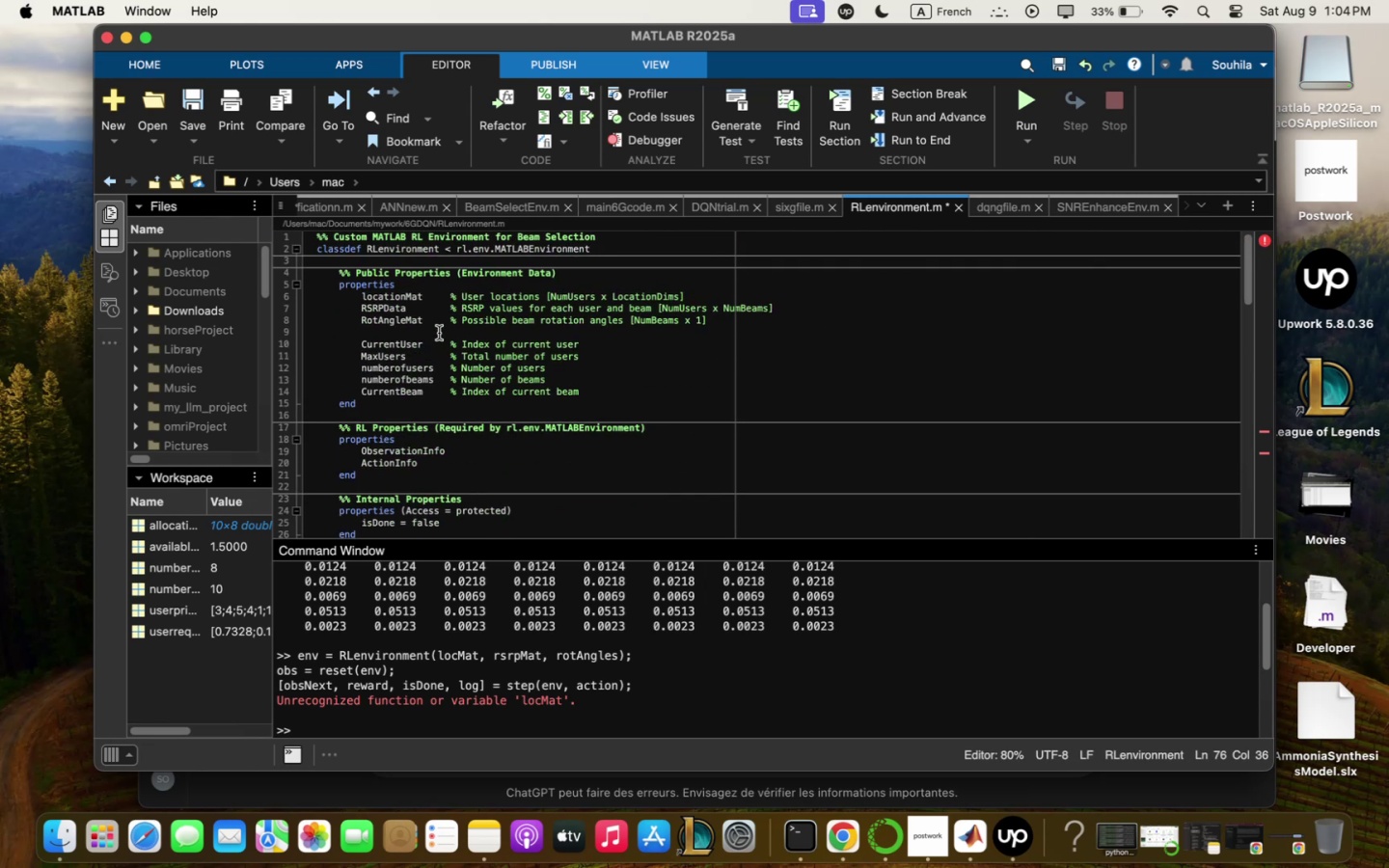 
left_click_drag(start_coordinate=[432, 319], to_coordinate=[363, 323])
 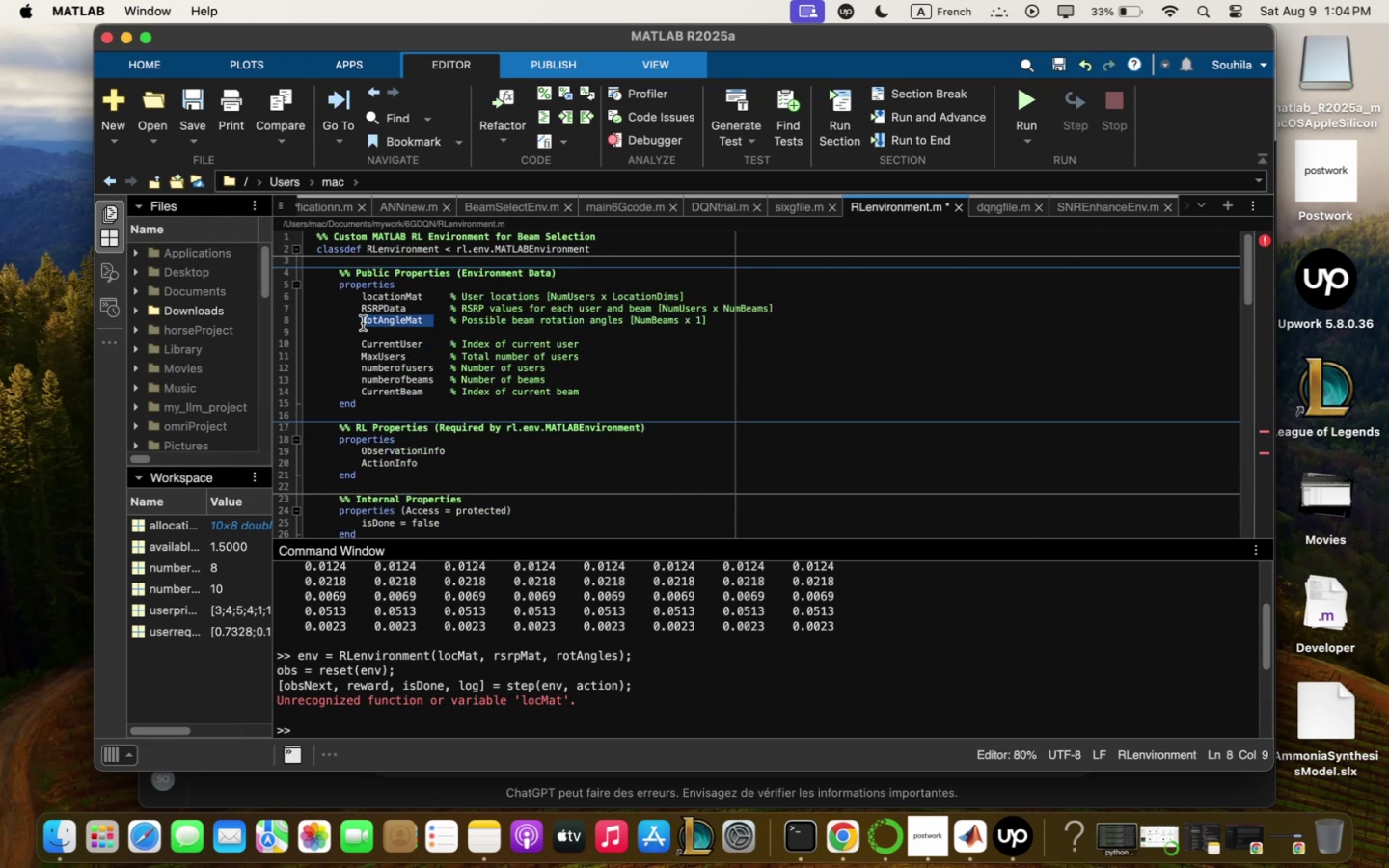 
key(Meta+C)
 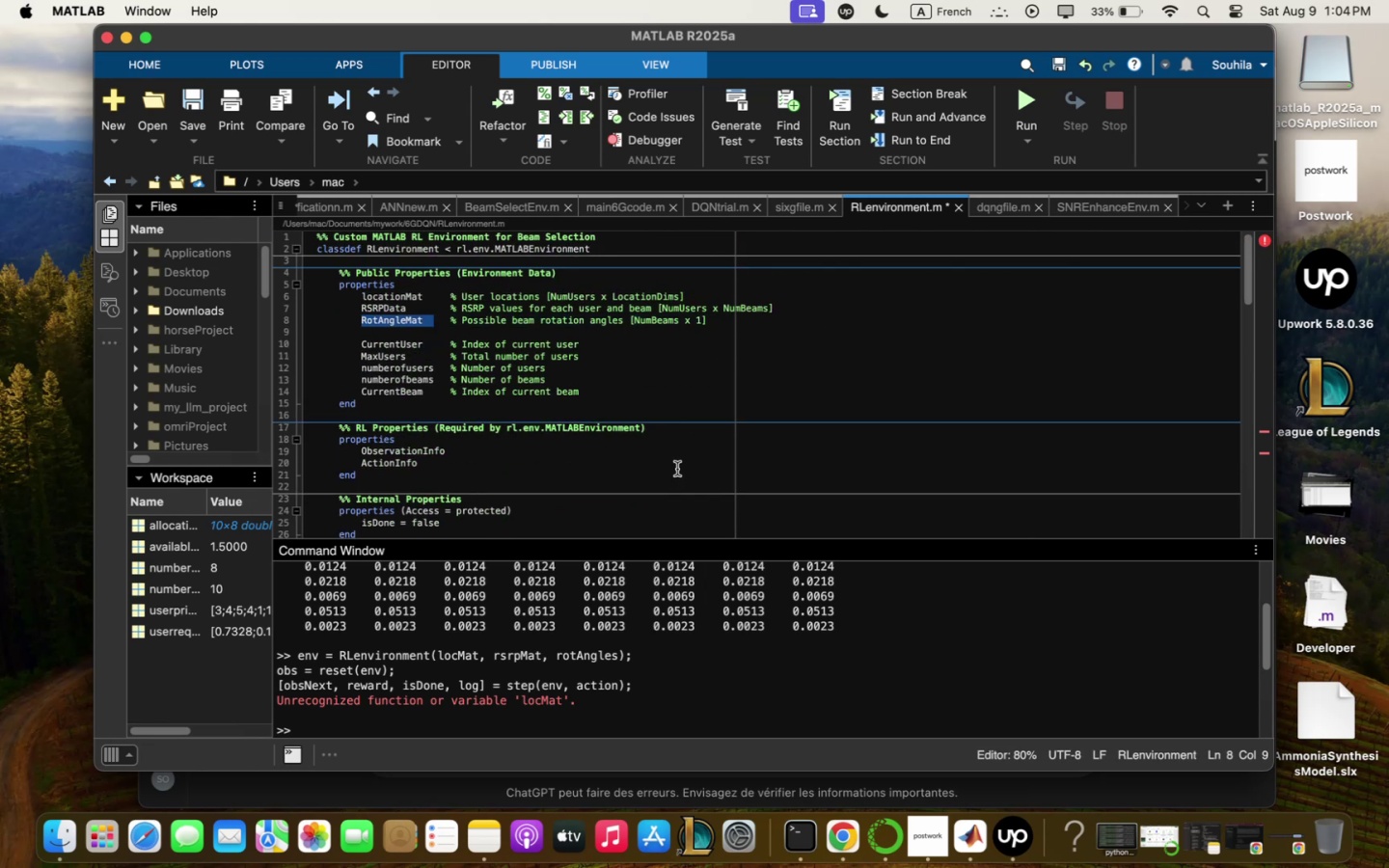 
scroll: coordinate [699, 407], scroll_direction: down, amount: 1.0
 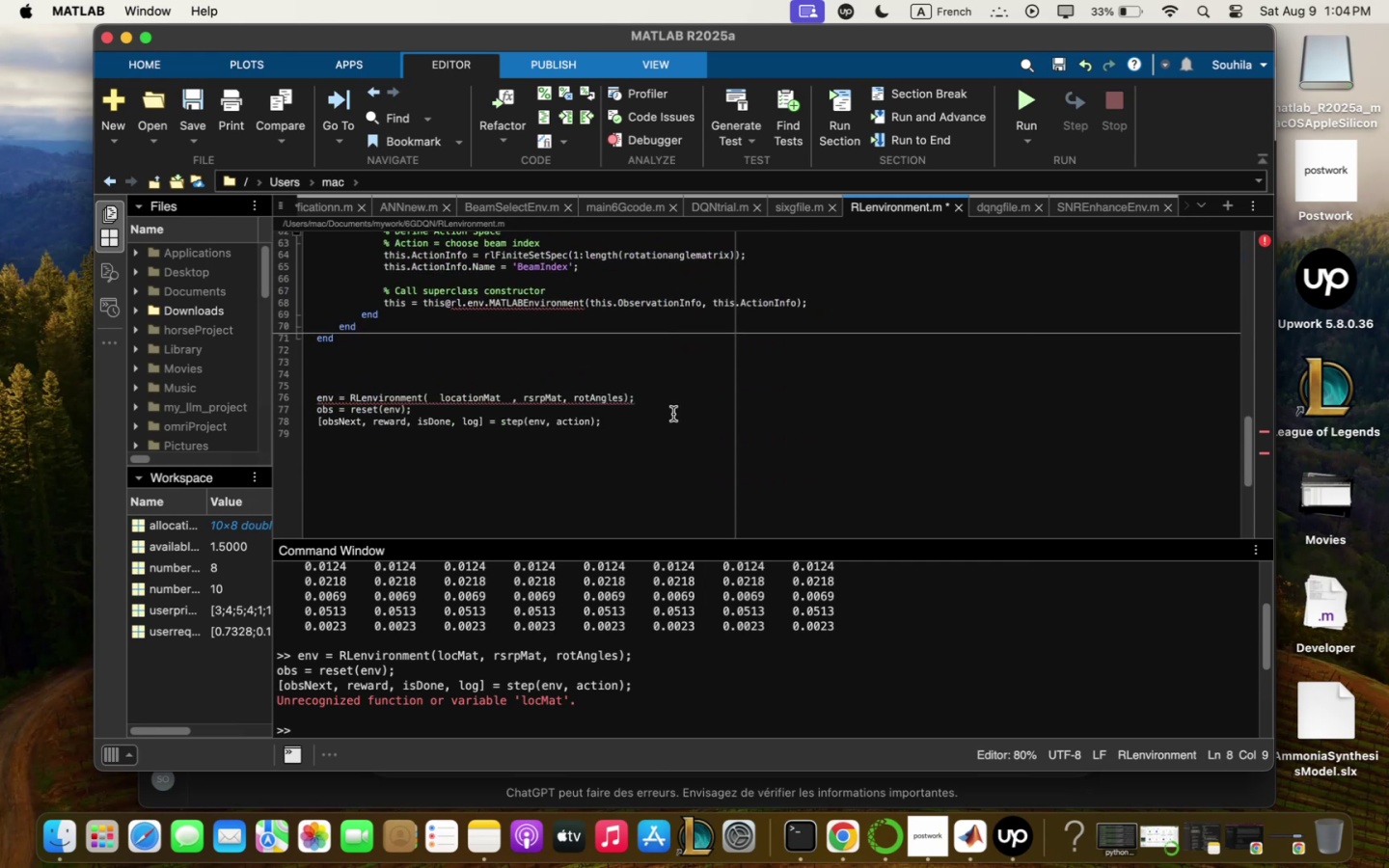 
mouse_move([563, 379])
 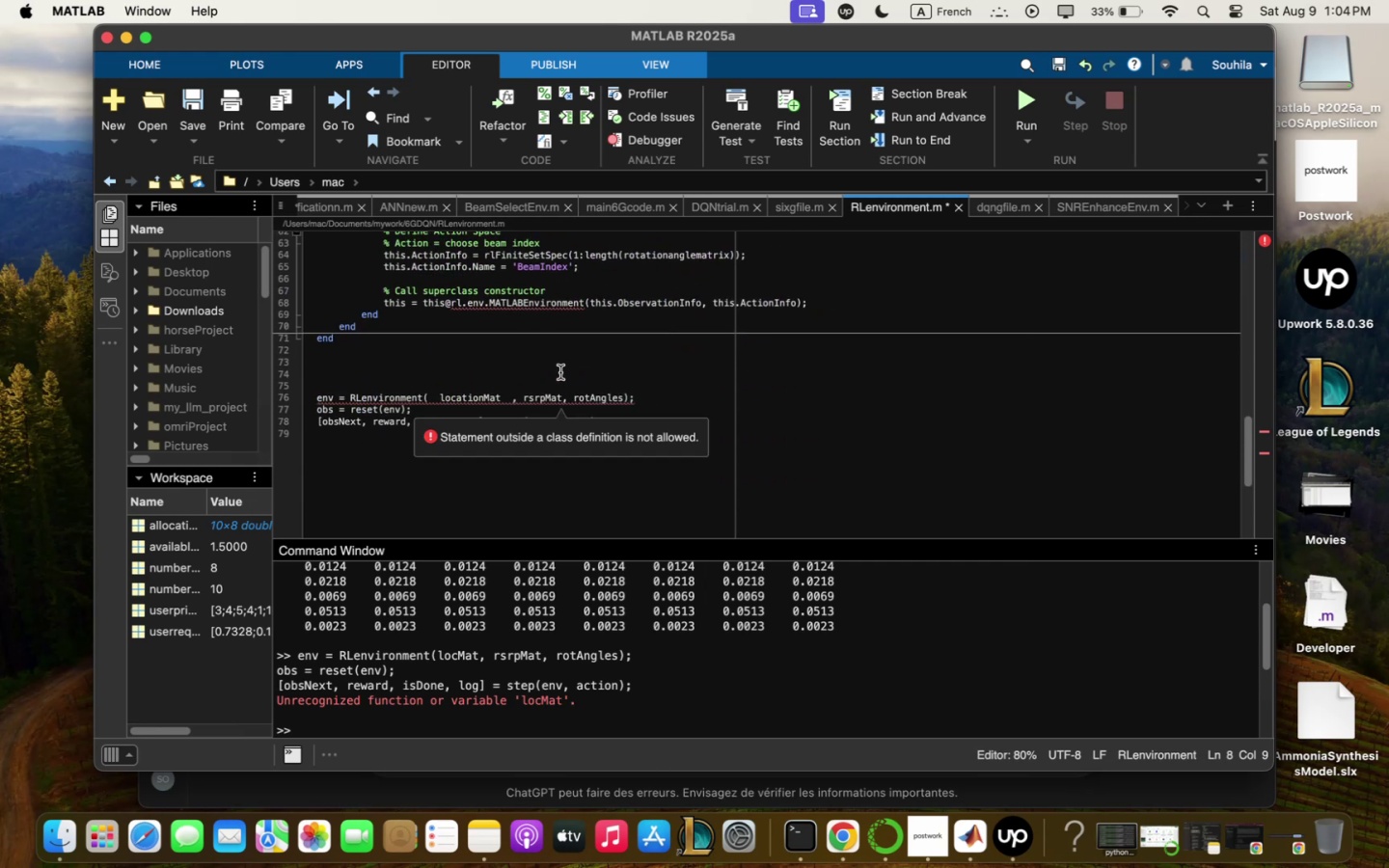 
scroll: coordinate [557, 375], scroll_direction: up, amount: 19.0
 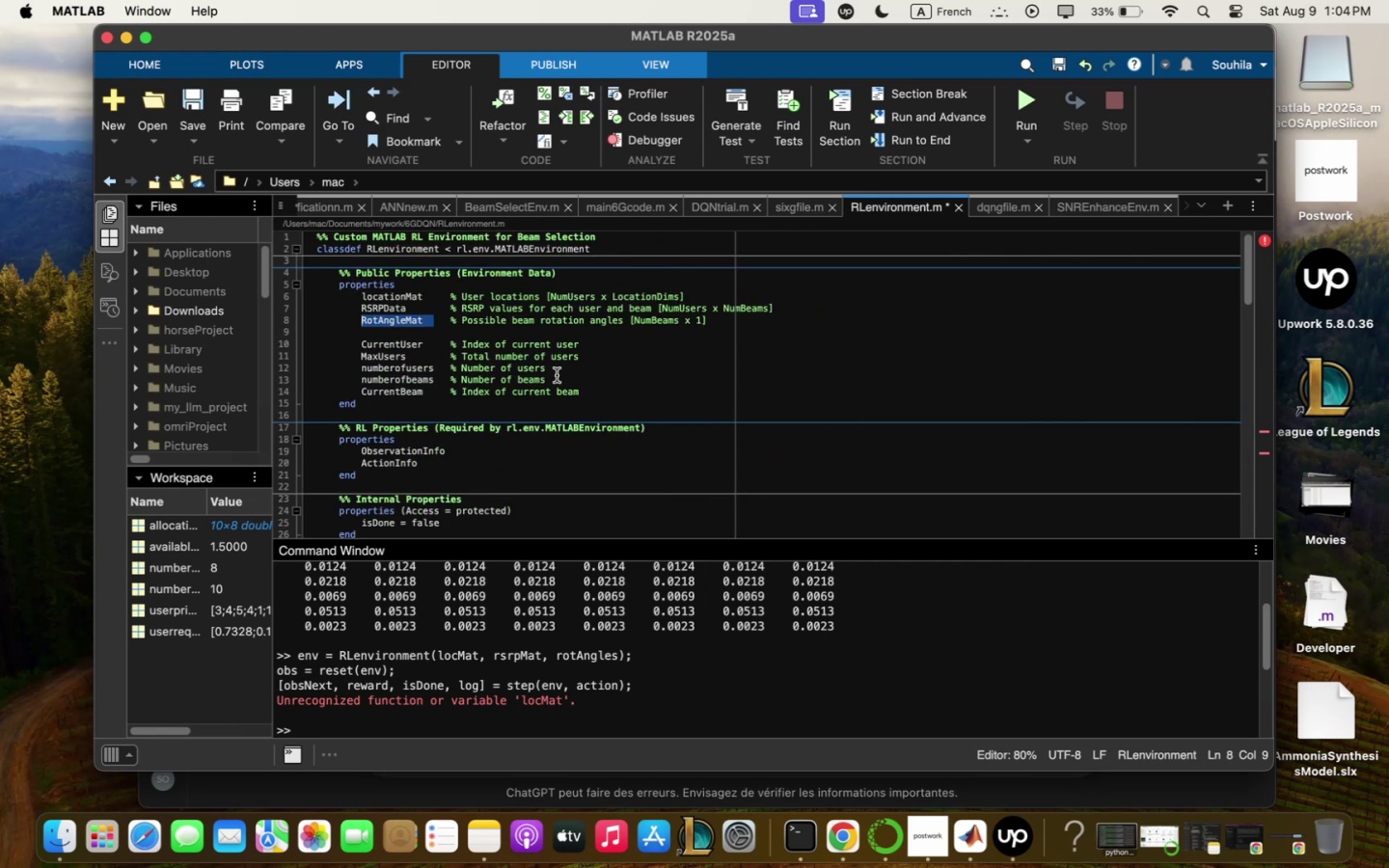 
scroll: coordinate [557, 375], scroll_direction: down, amount: 20.0
 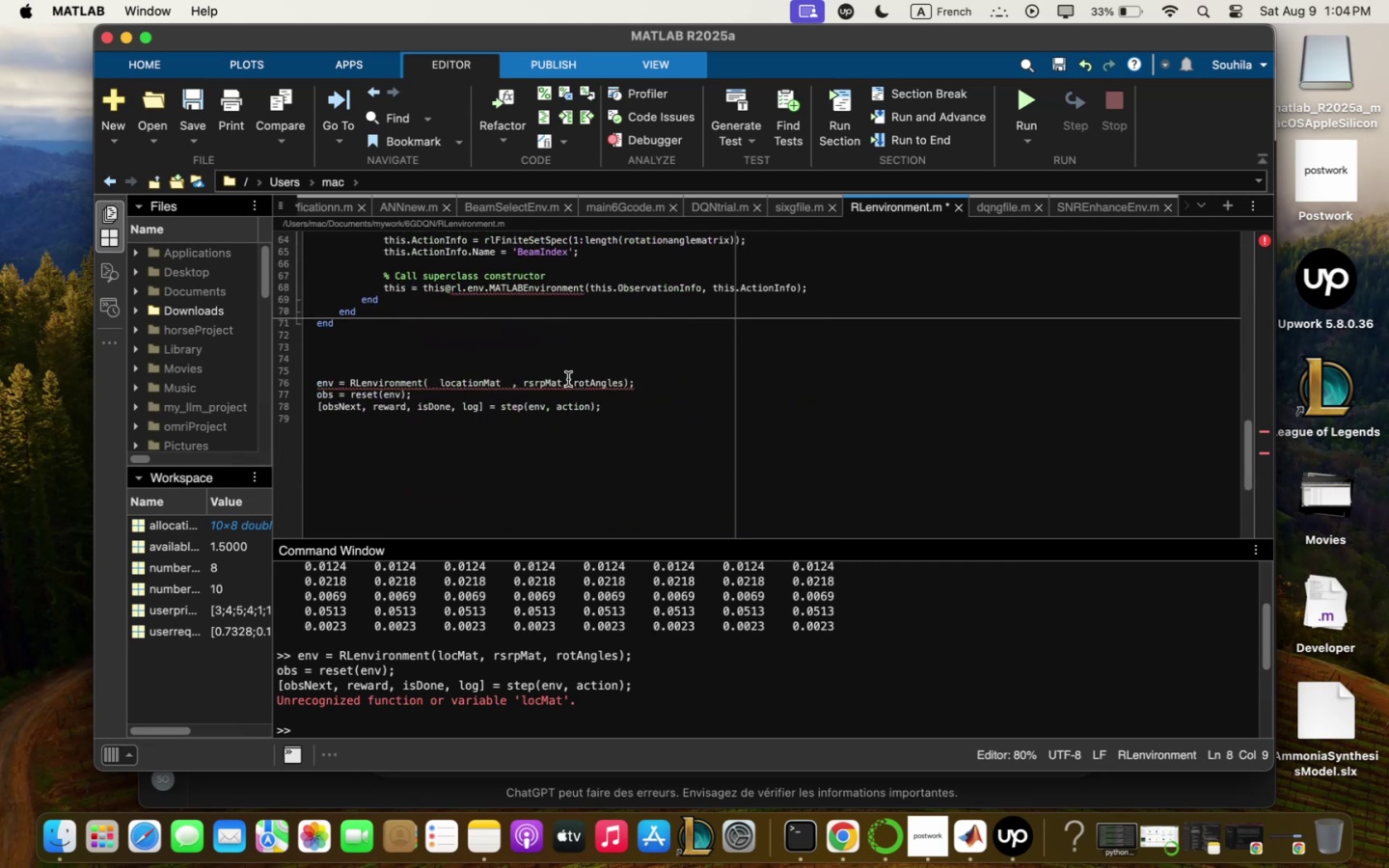 
left_click_drag(start_coordinate=[562, 382], to_coordinate=[522, 384])
 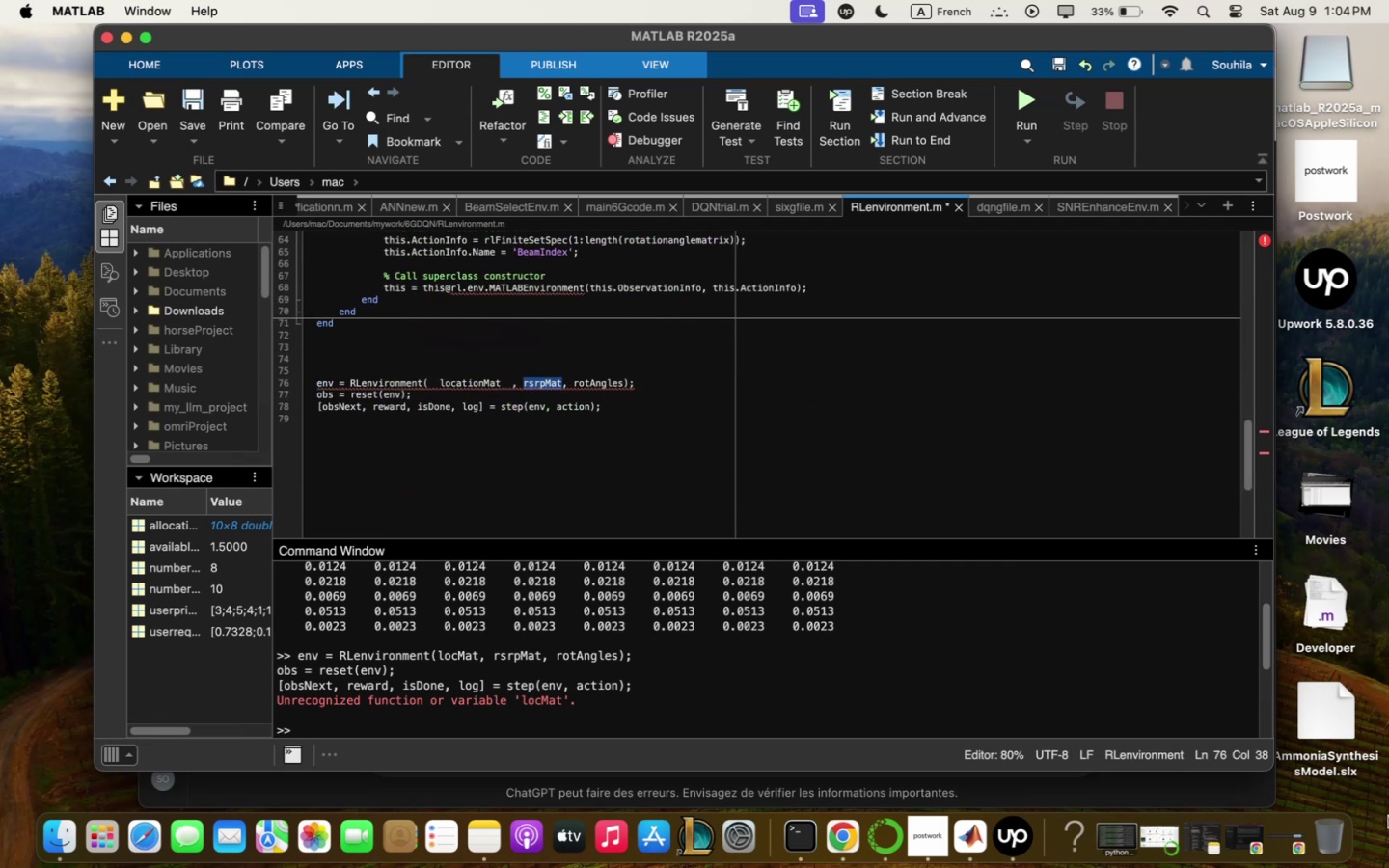 
key(Backspace)
type(rsrp )
key(Backspace)
key(Backspace)
key(Backspace)
key(Backspace)
key(Backspace)
 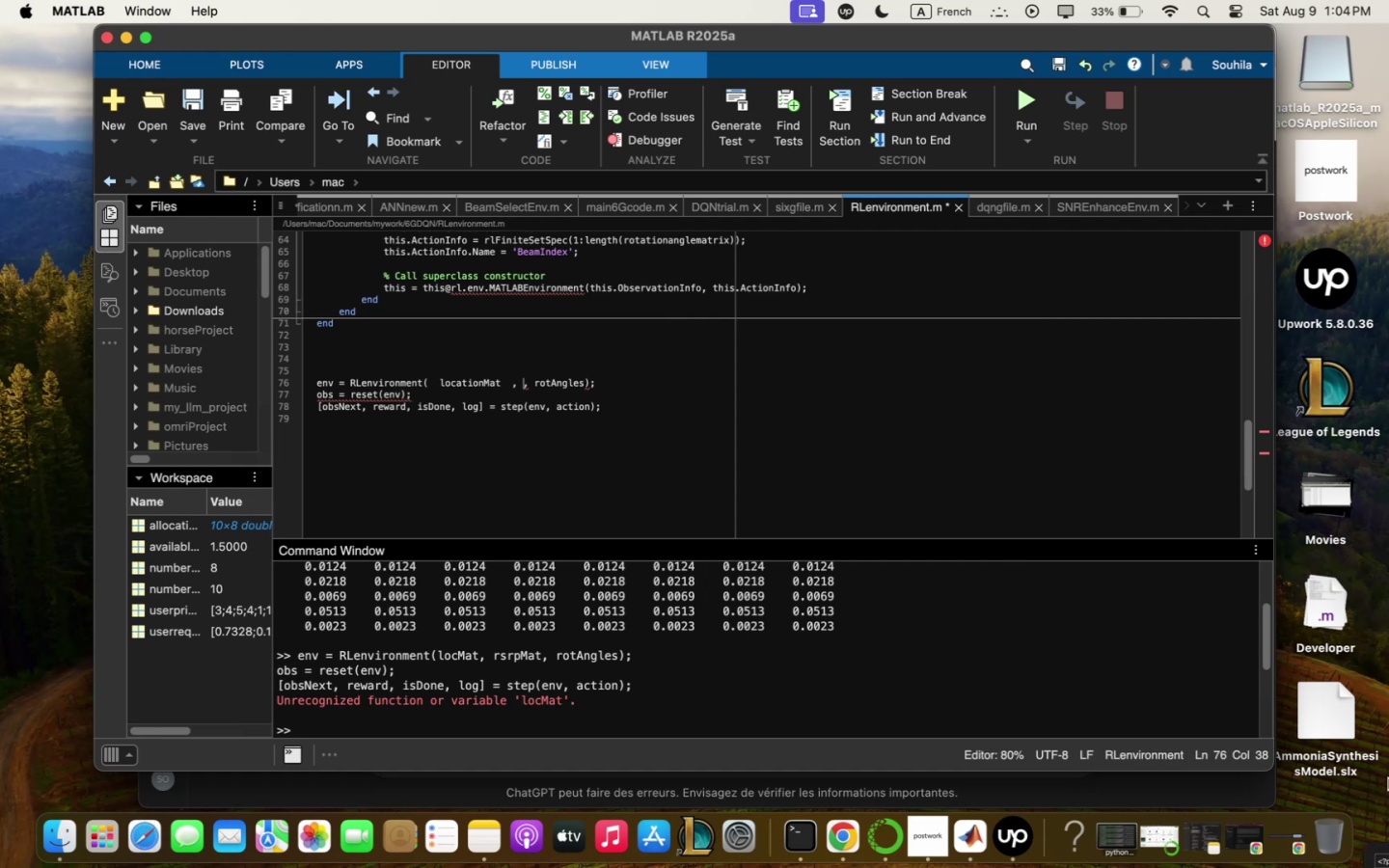 
scroll: coordinate [670, 417], scroll_direction: down, amount: 1.0
 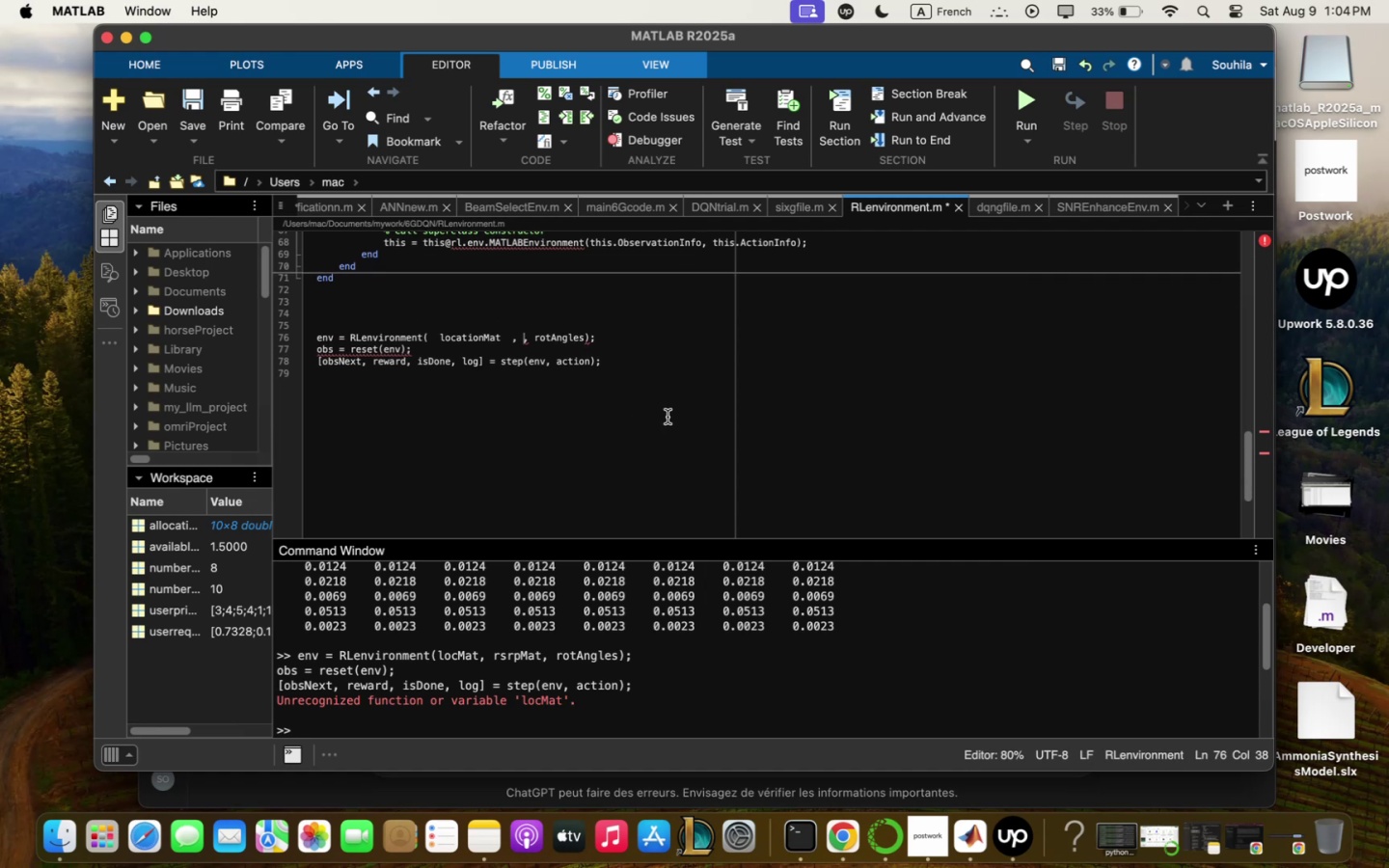 
scroll: coordinate [666, 419], scroll_direction: up, amount: 18.0
 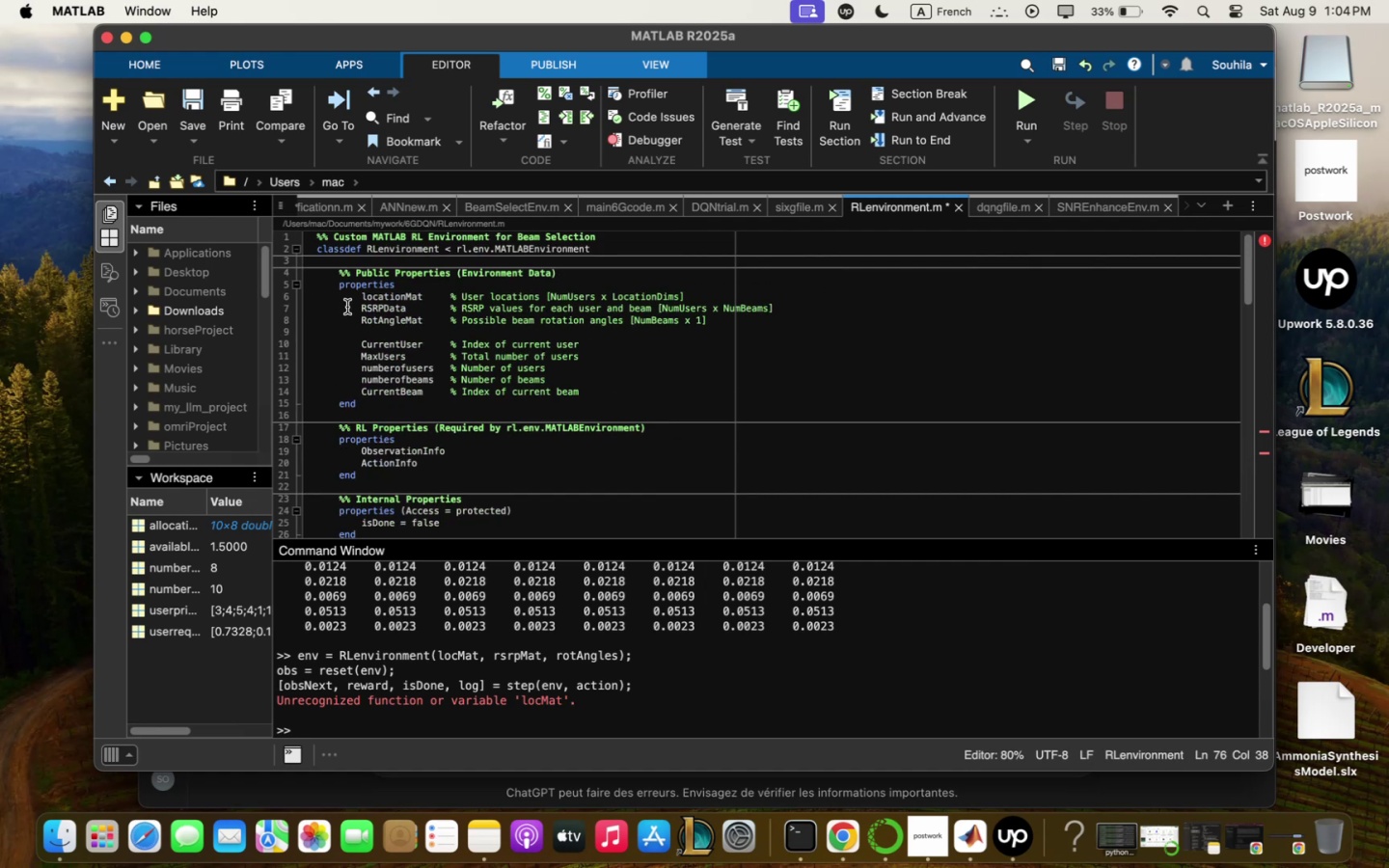 
left_click_drag(start_coordinate=[353, 308], to_coordinate=[422, 307])
 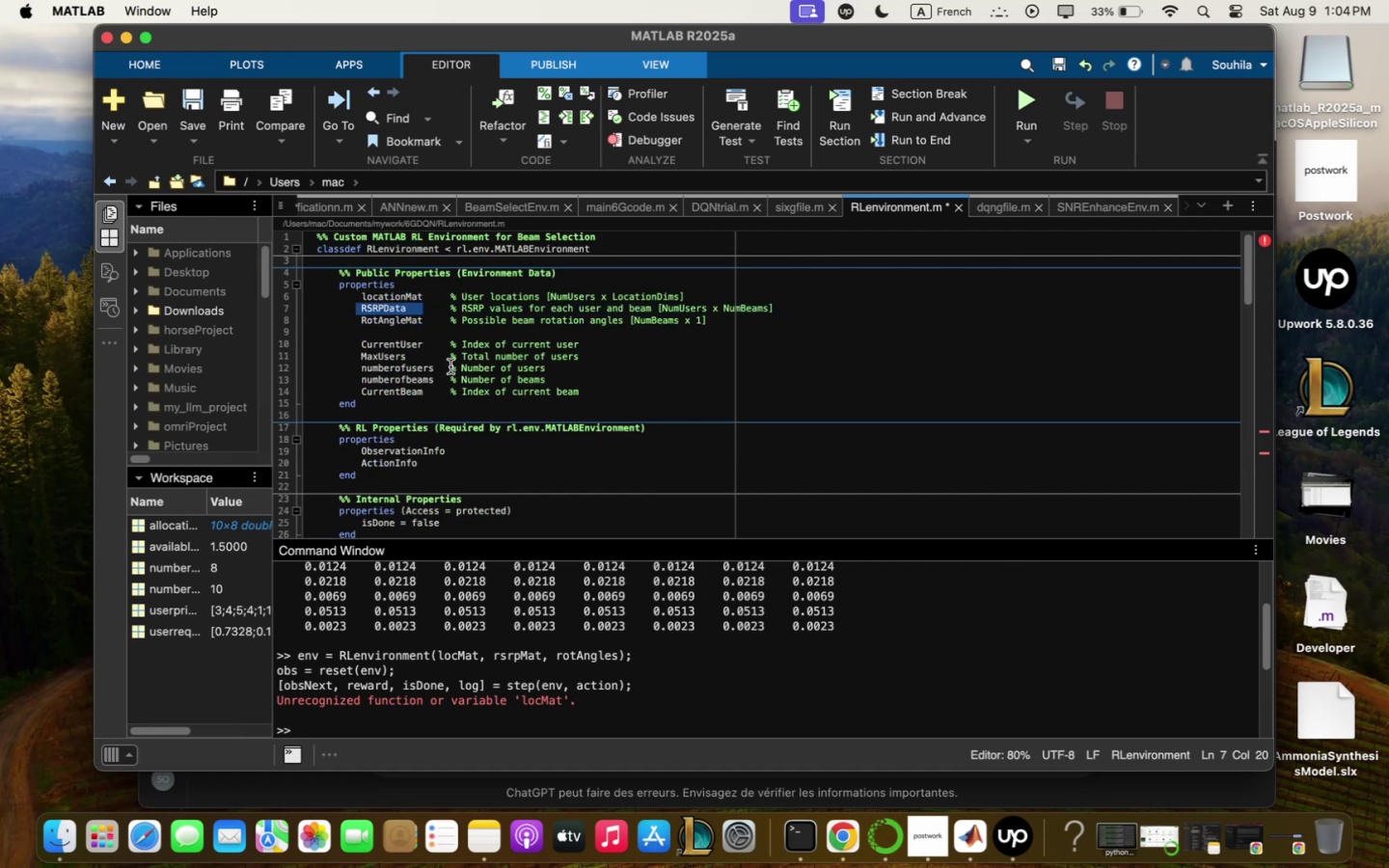 
key(Meta+C)
 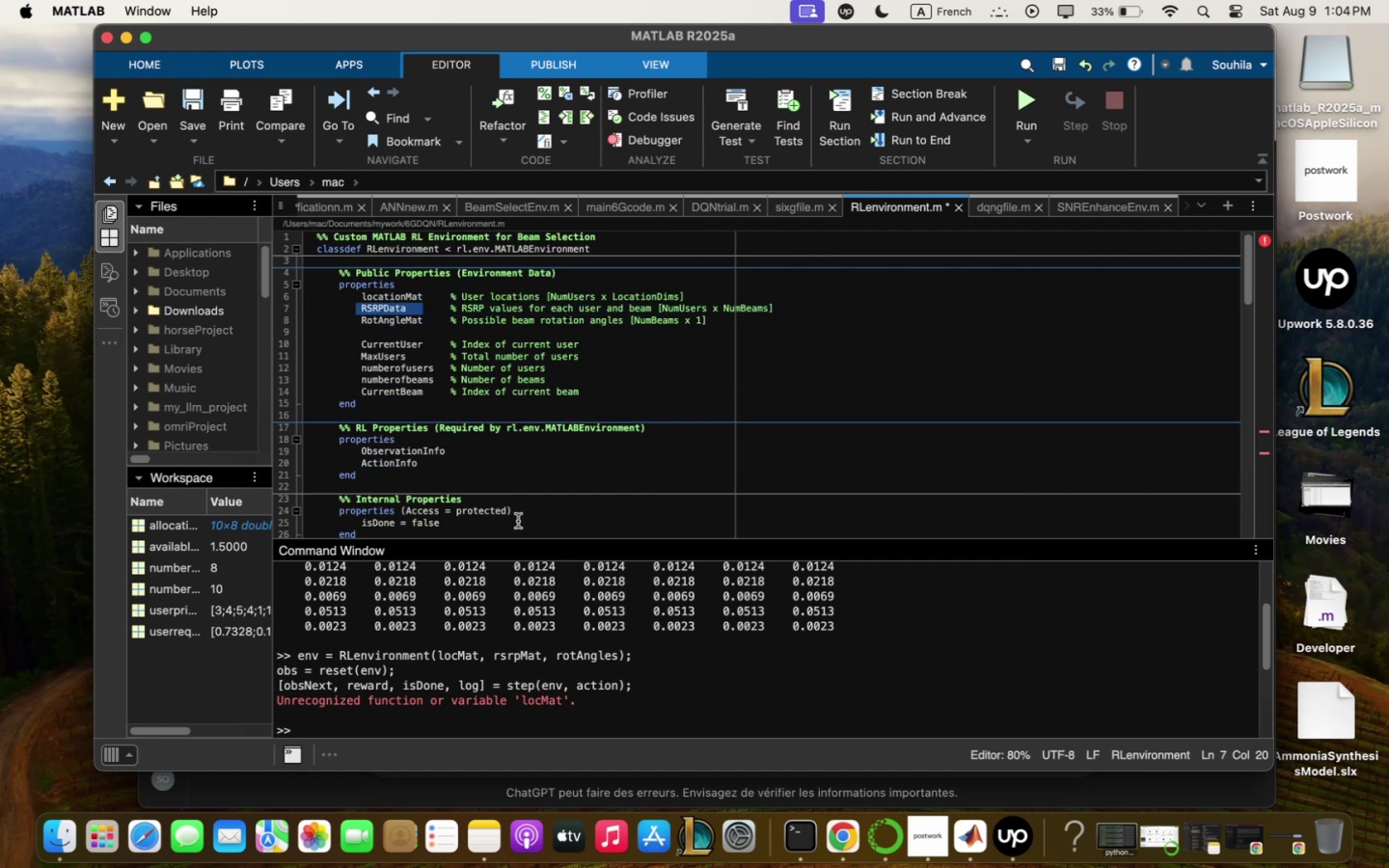 
scroll: coordinate [549, 436], scroll_direction: down, amount: 7.0
 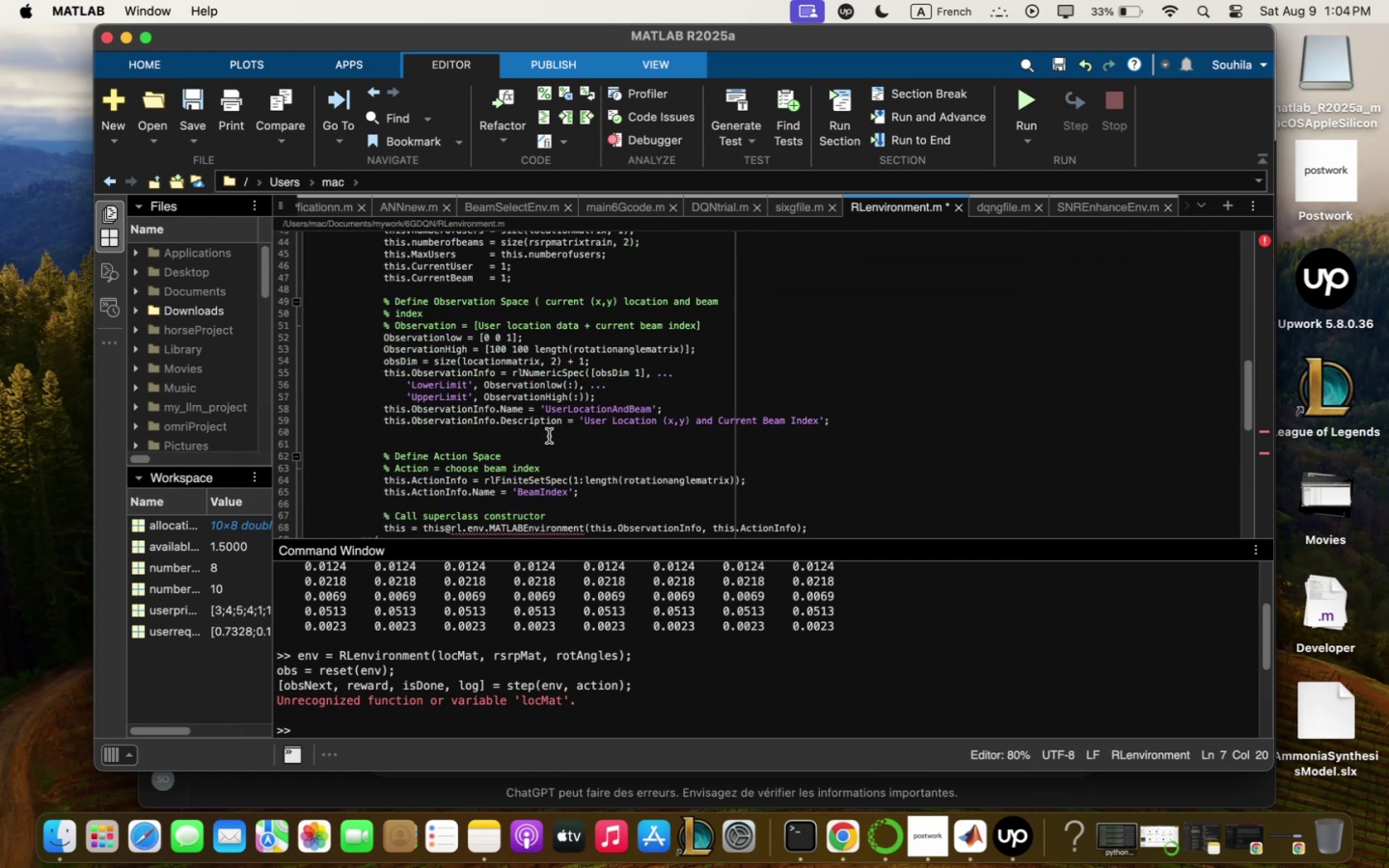 
scroll: coordinate [549, 436], scroll_direction: up, amount: 5.0
 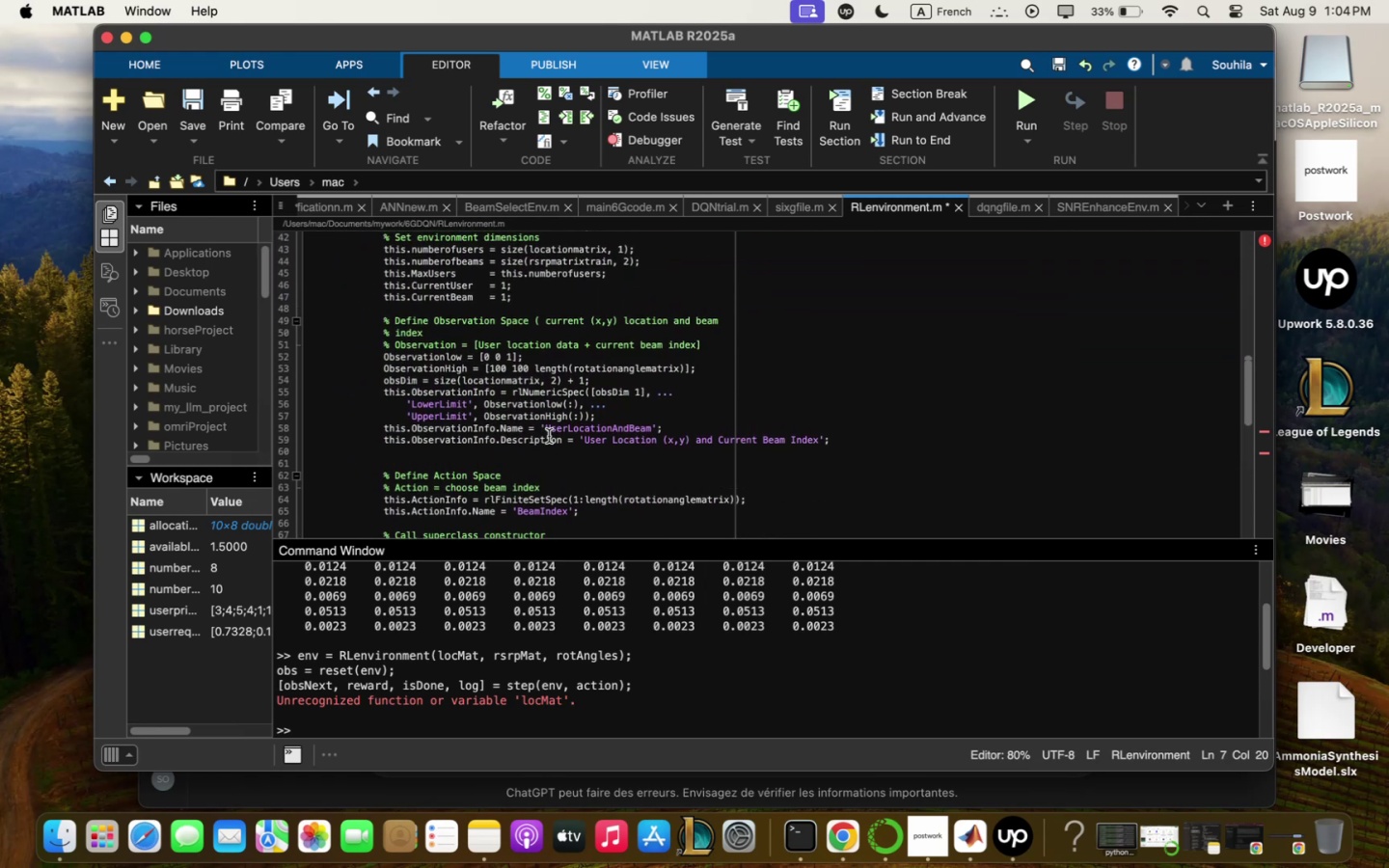 
scroll: coordinate [549, 436], scroll_direction: down, amount: 7.0
 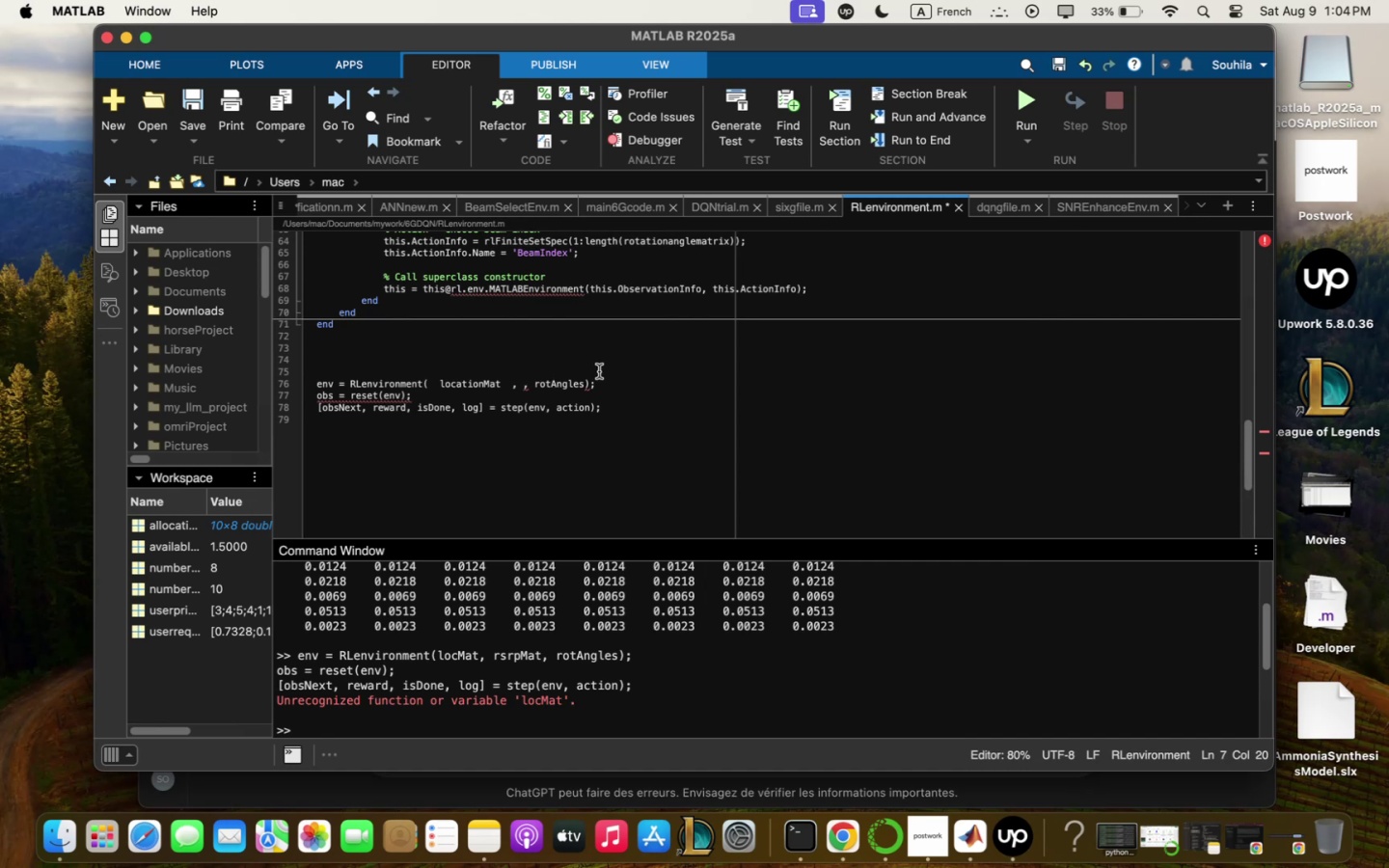 
wait(5.71)
 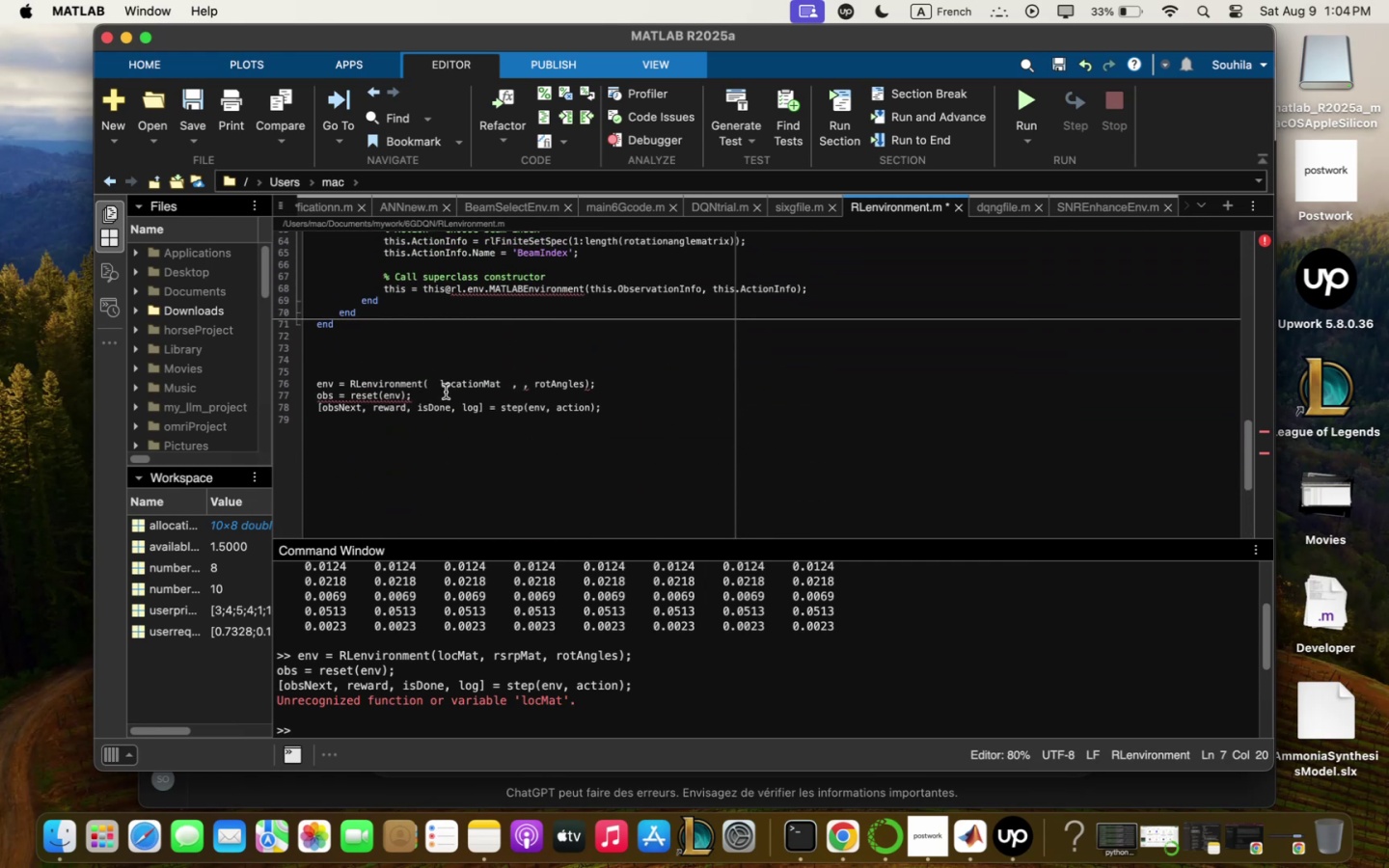 
left_click([519, 386])
 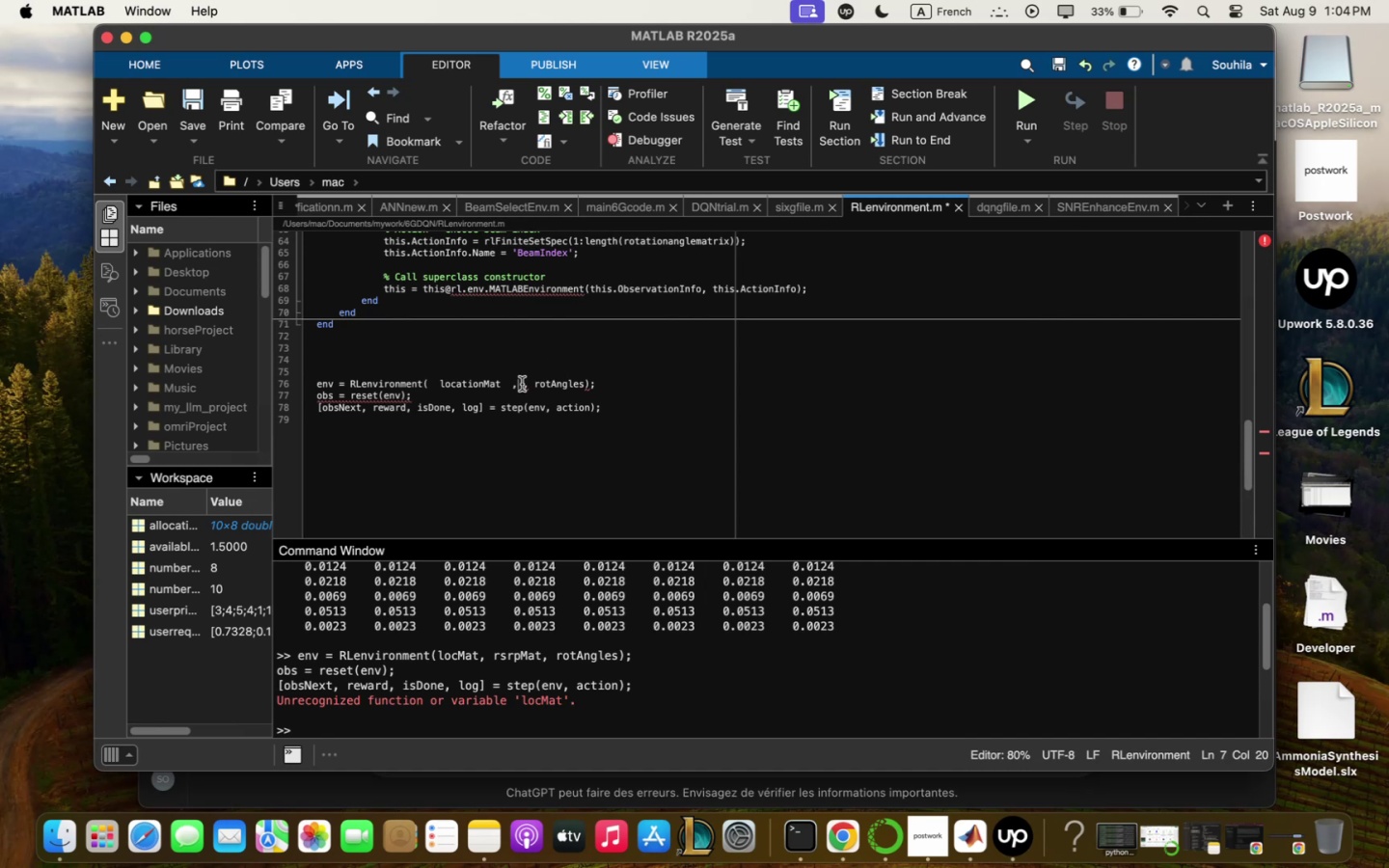 
key(Meta+V)
 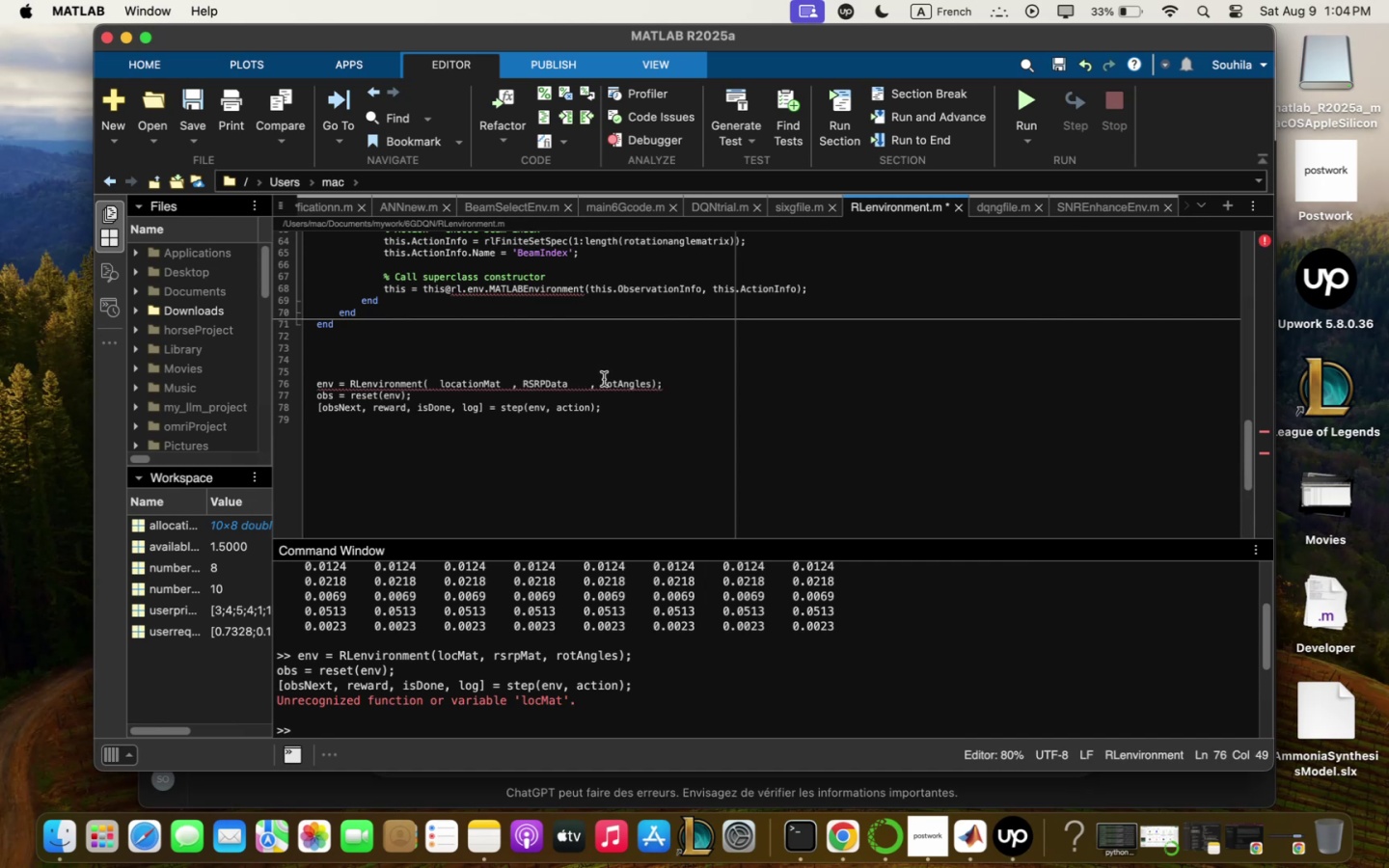 
left_click_drag(start_coordinate=[603, 380], to_coordinate=[650, 386])
 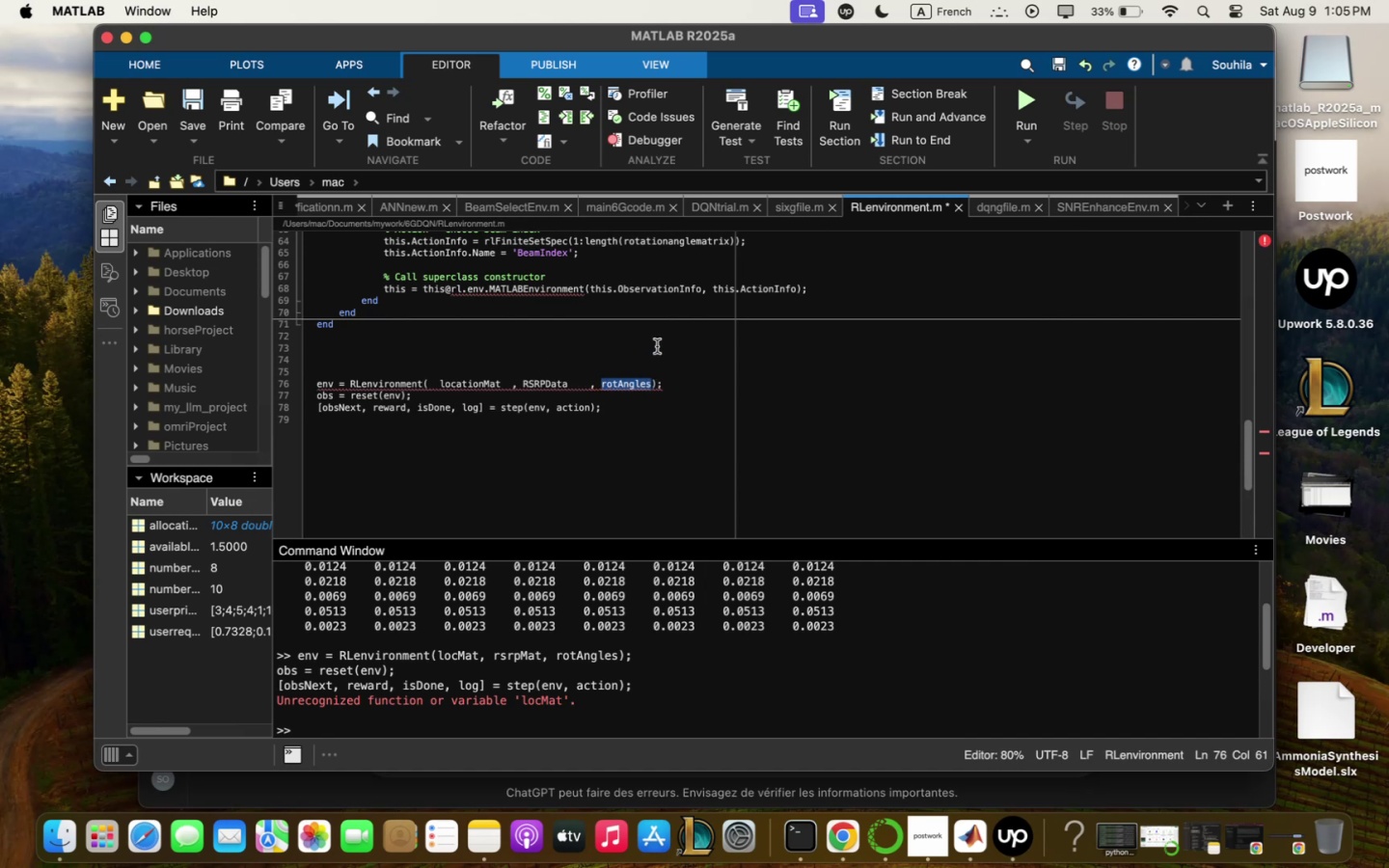 
key(Backspace)
type(rot)
key(Backspace)
key(Backspace)
key(Backspace)
key(Backspace)
 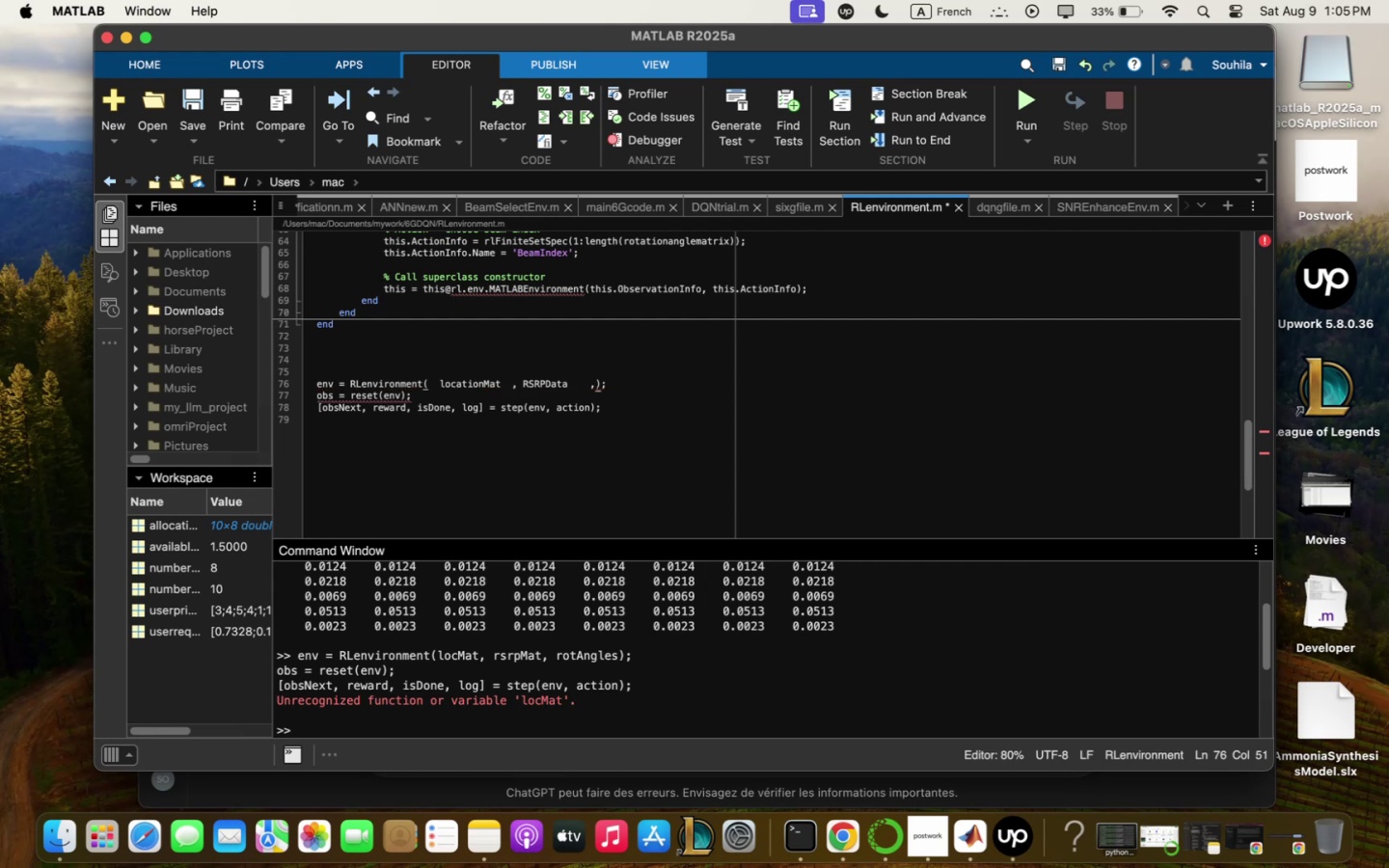 
key(ArrowLeft)
 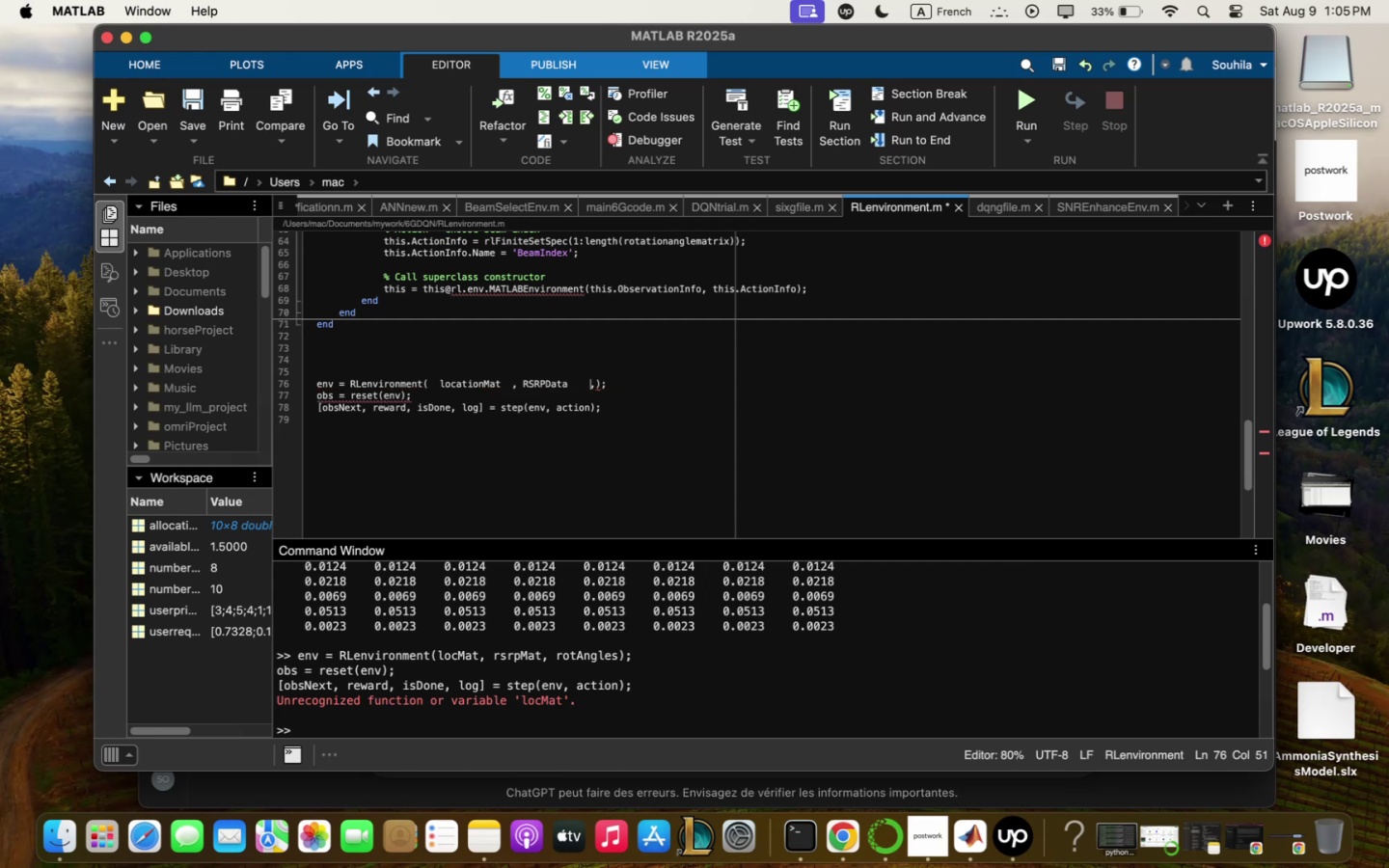 
key(Backspace)
 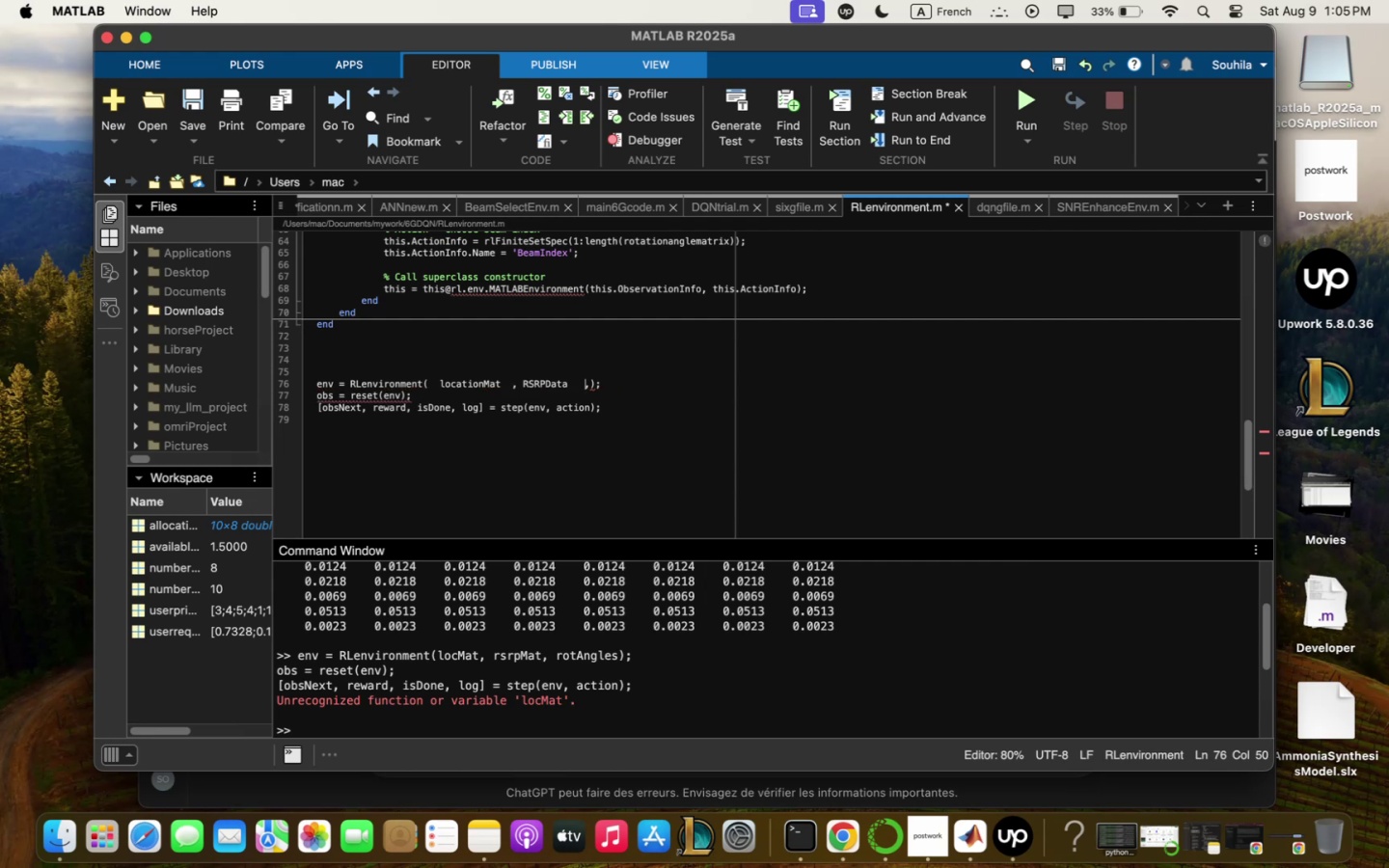 
key(Backspace)
 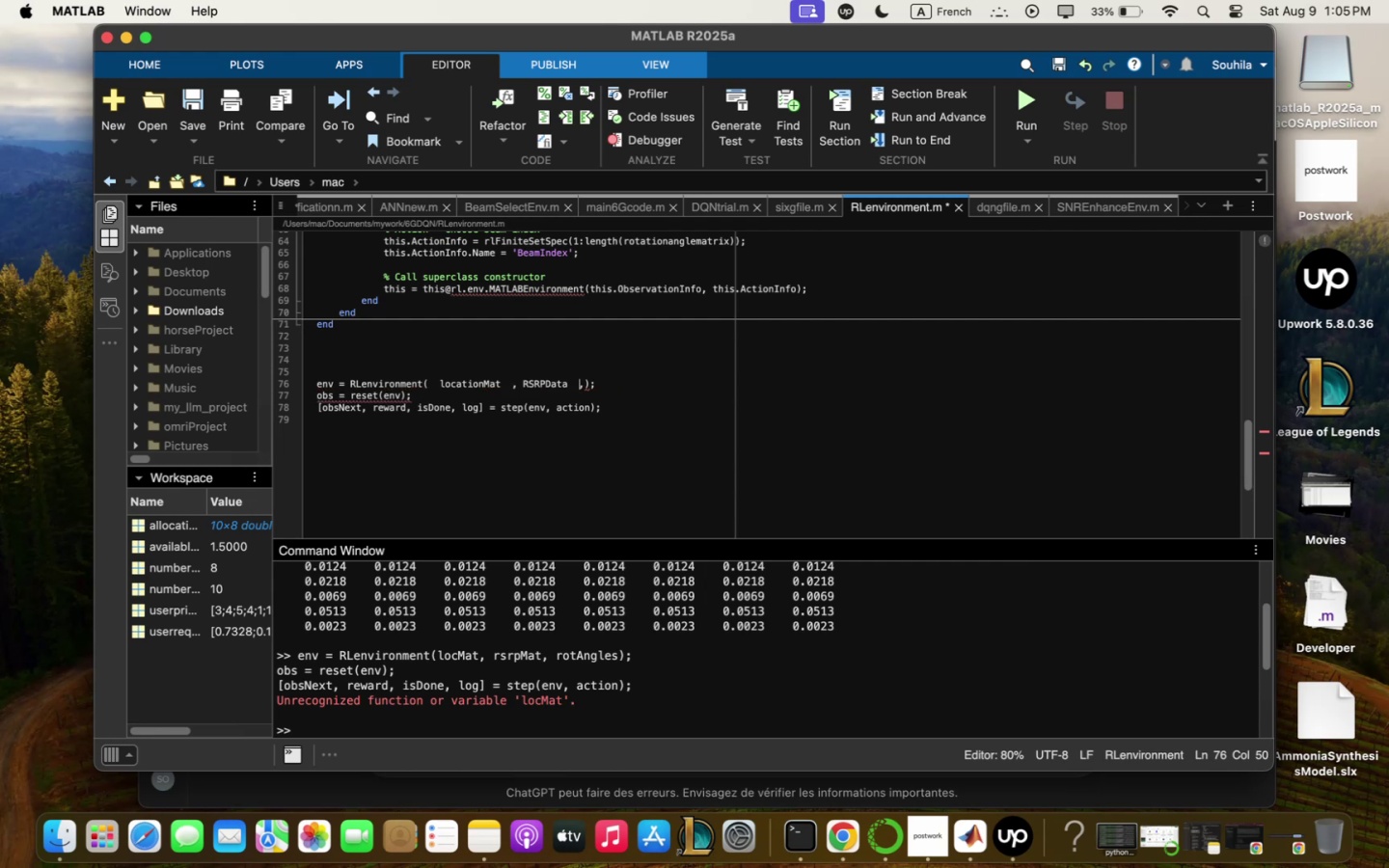 
key(Backspace)
 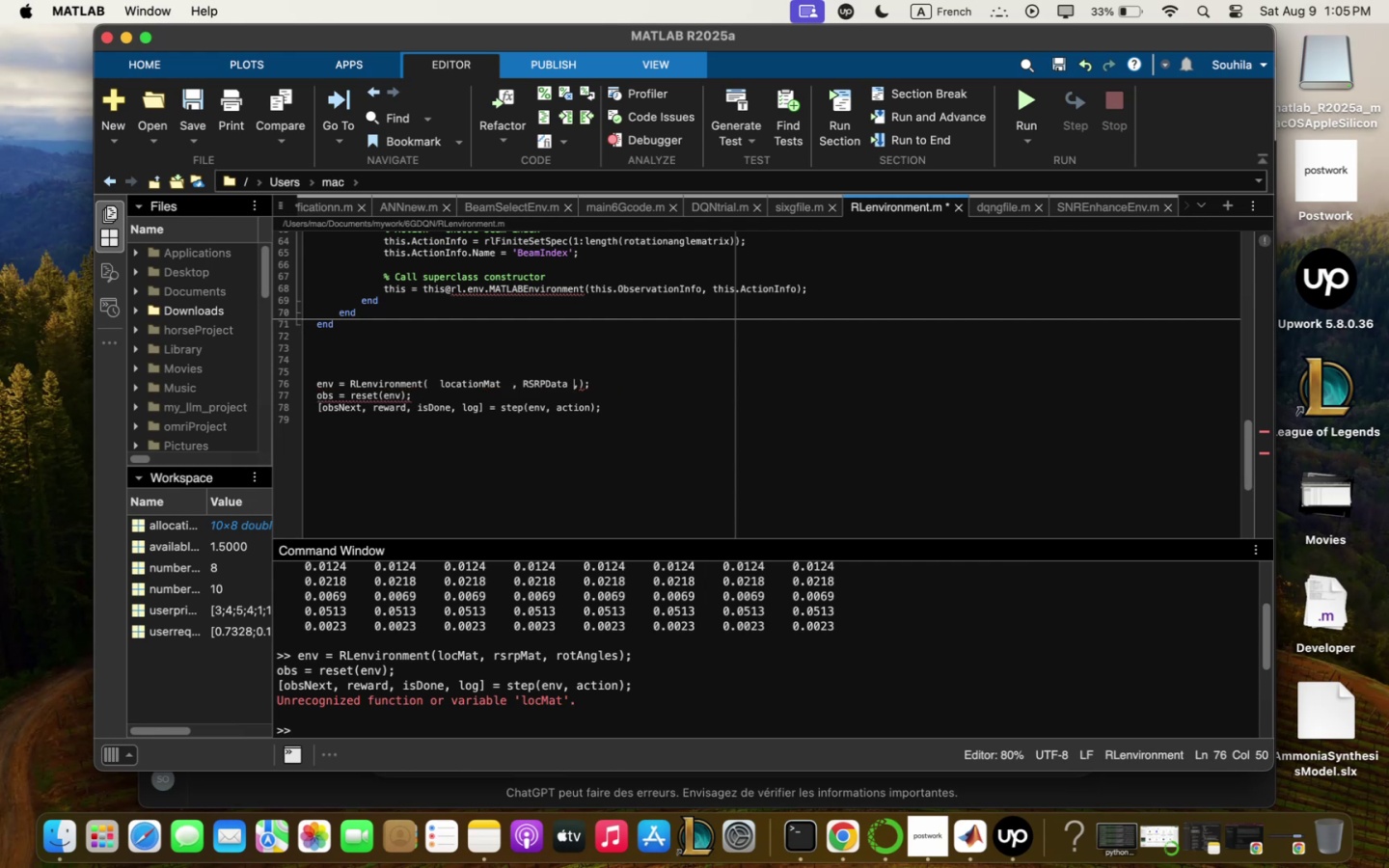 
key(Backspace)
 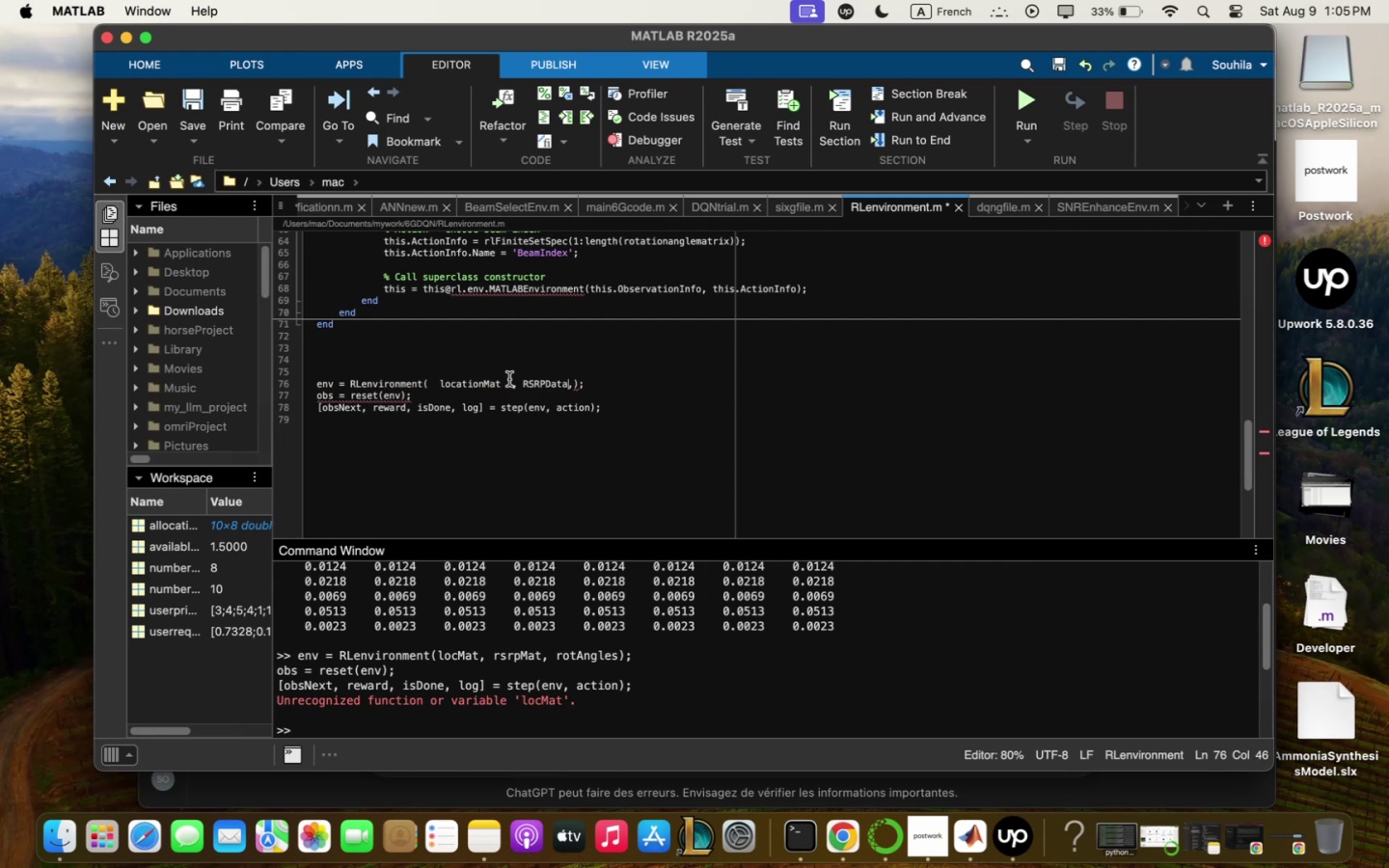 
key(Backspace)
 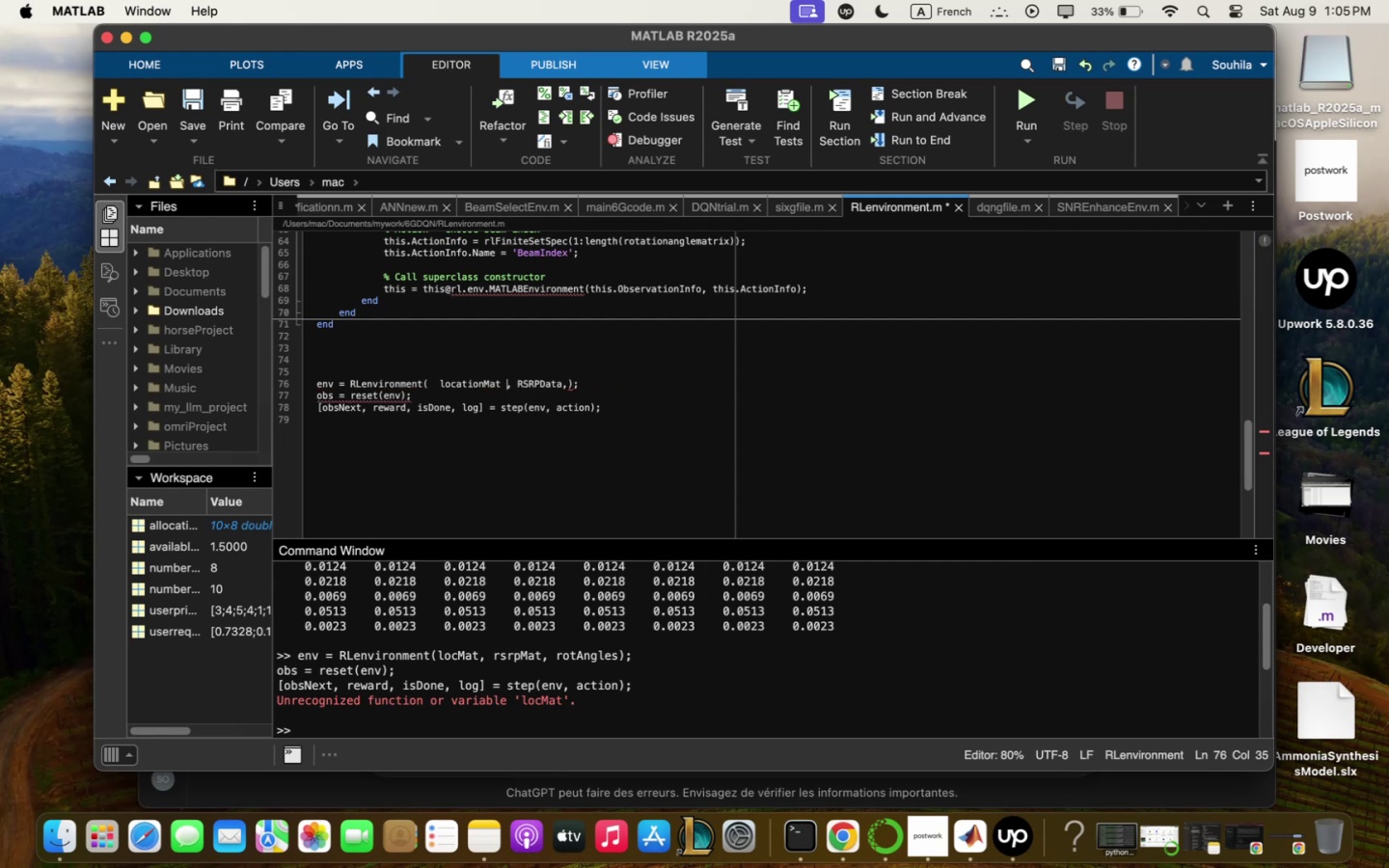 
key(Backspace)
 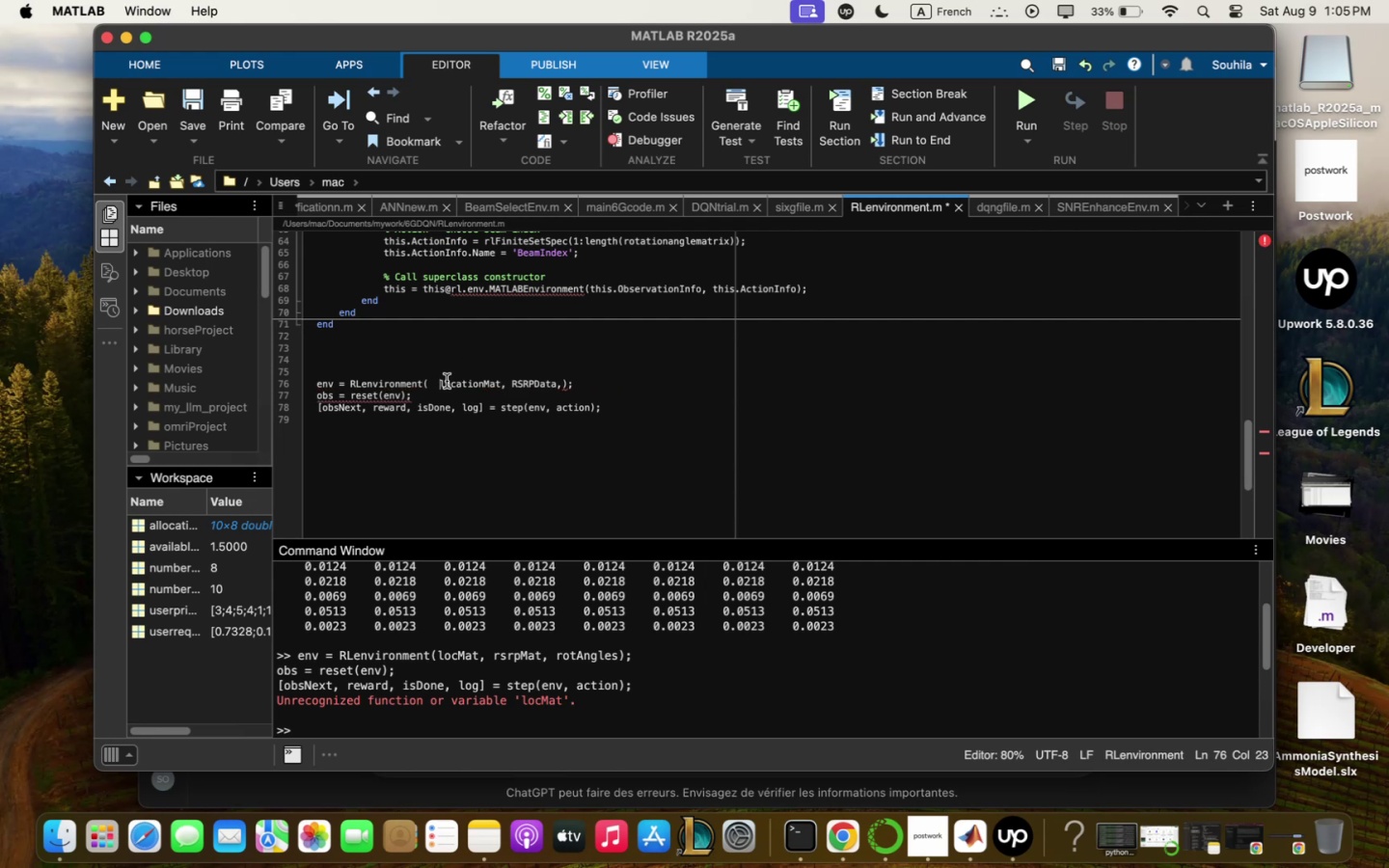 
key(Backspace)
 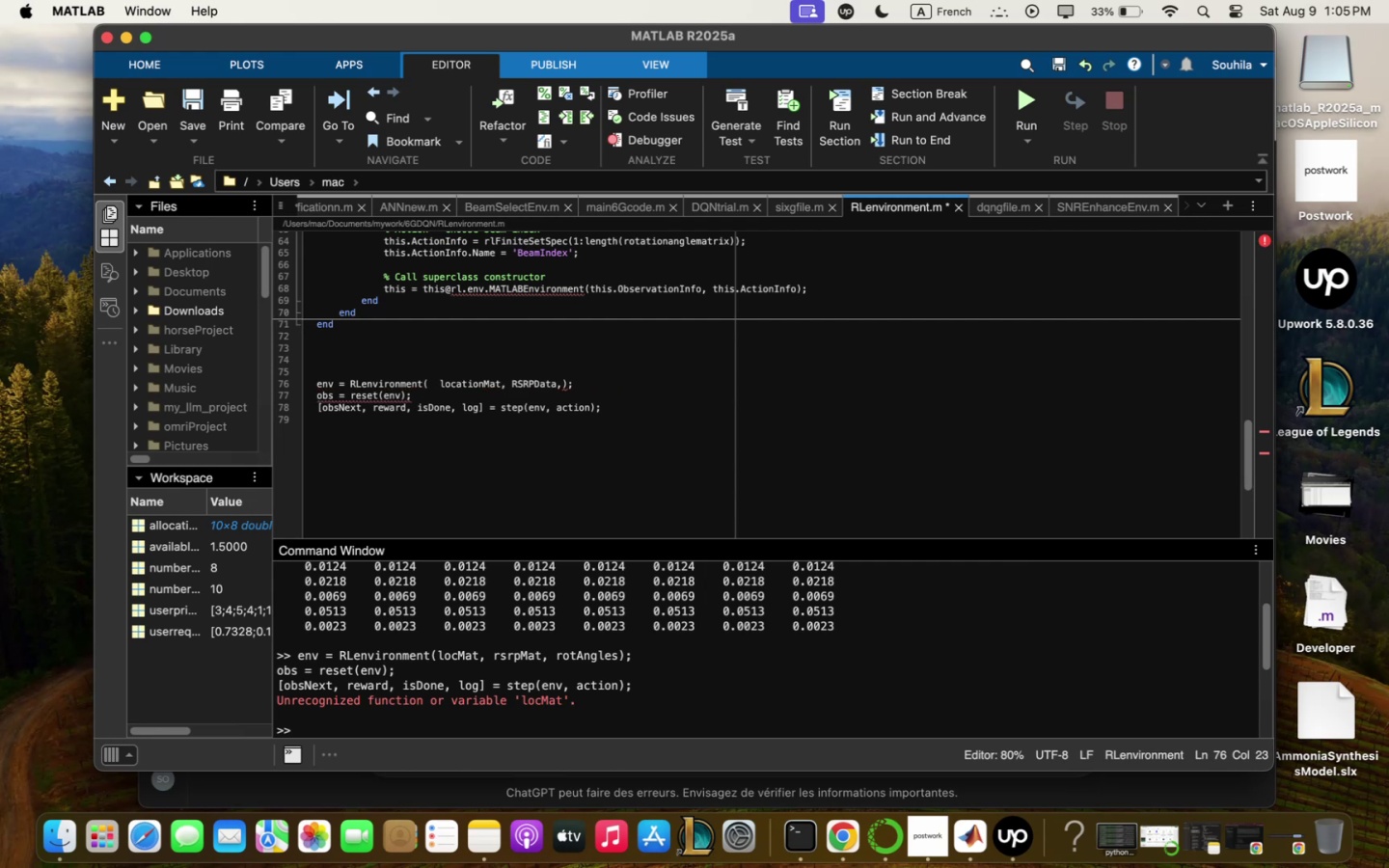 
key(Backspace)
 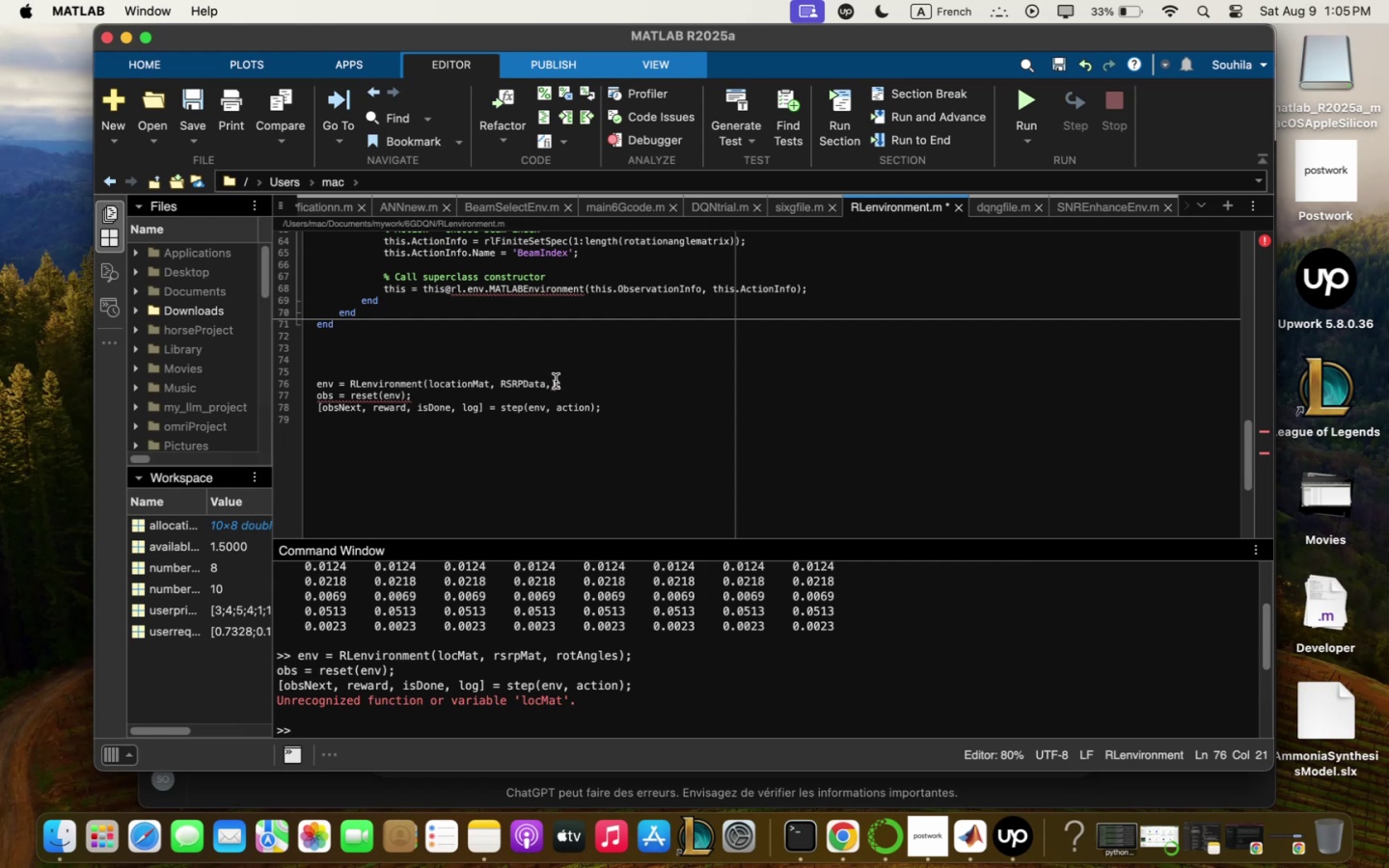 
left_click([550, 384])
 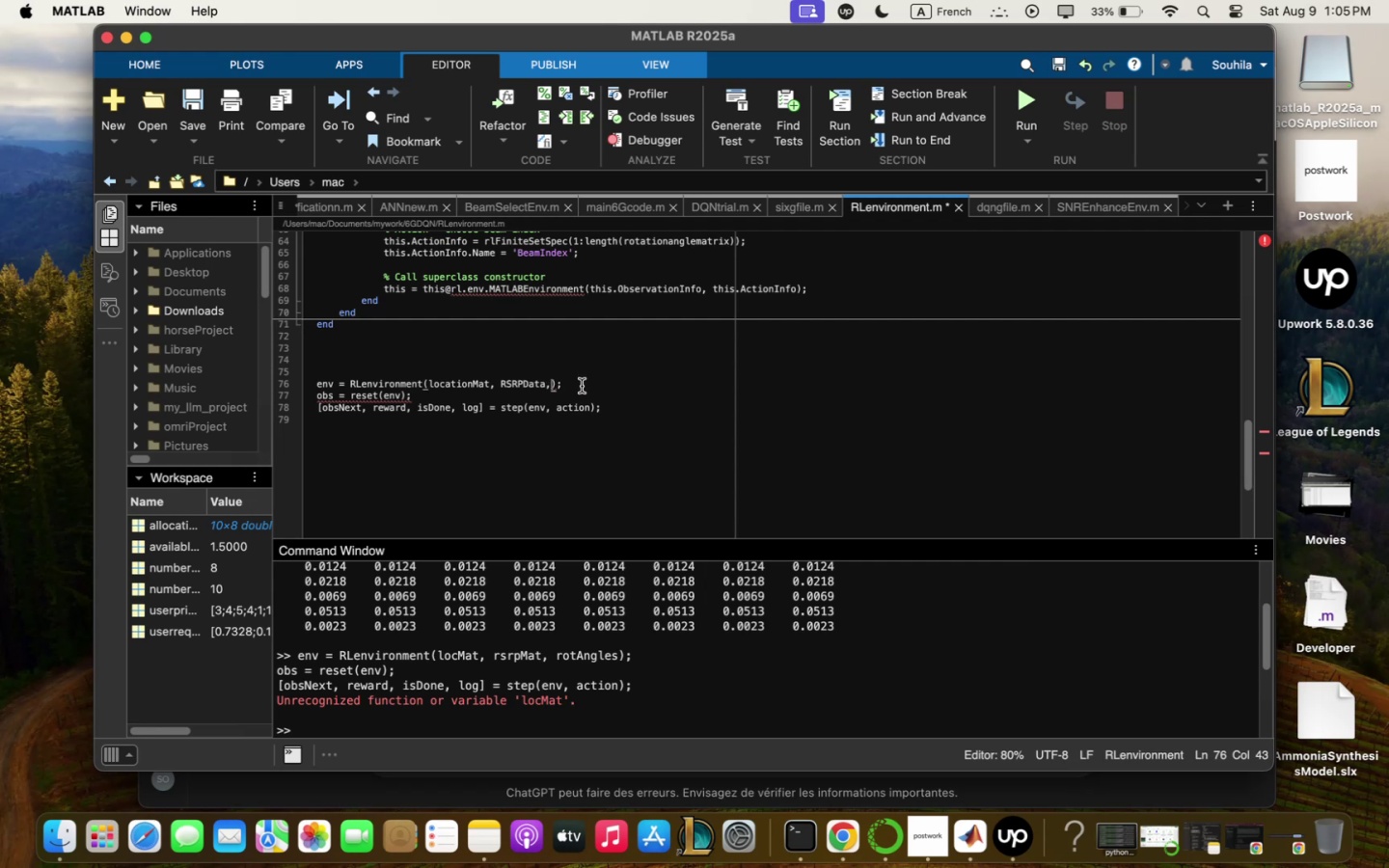 
key(Space)
 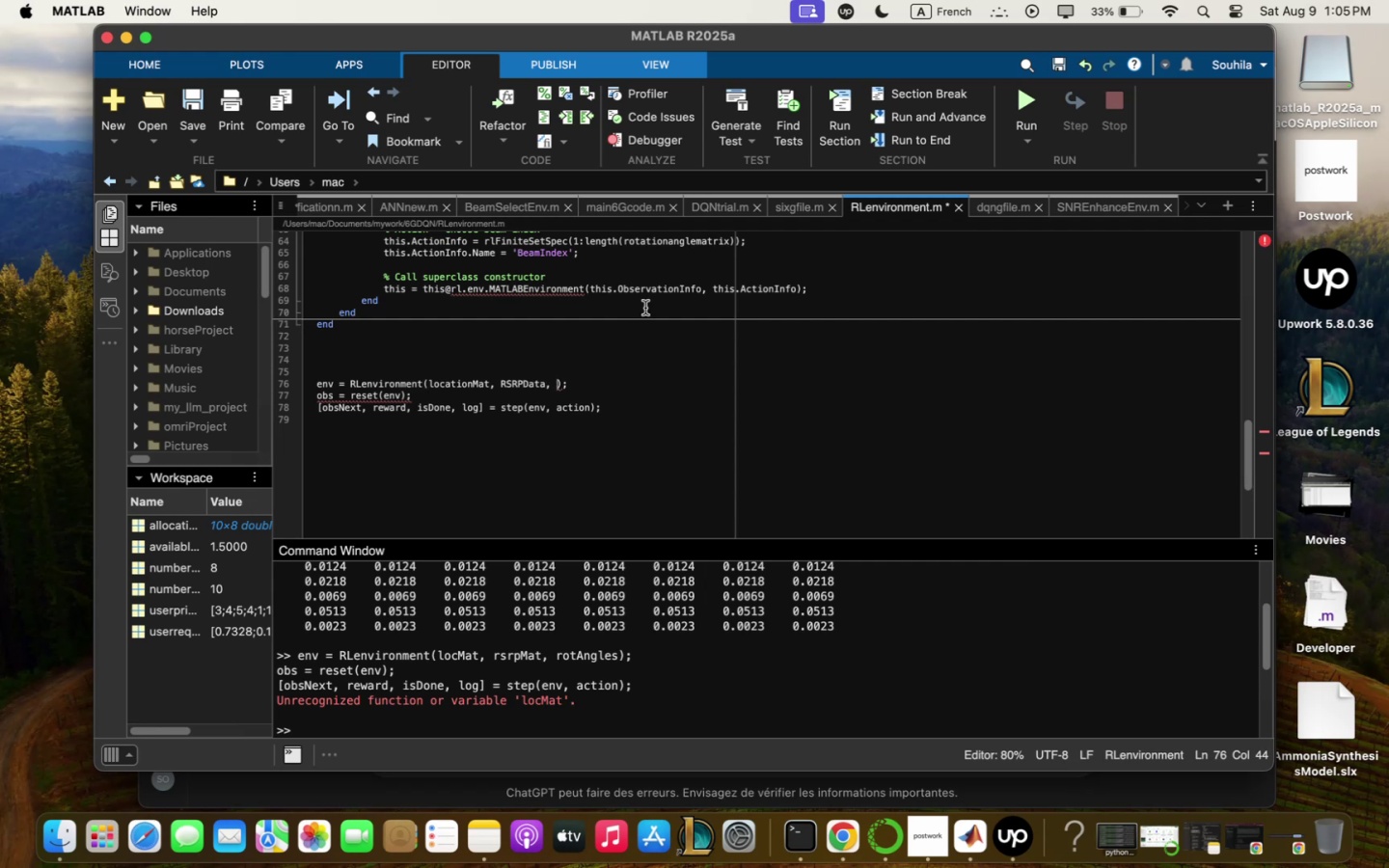 
key(Backspace)
 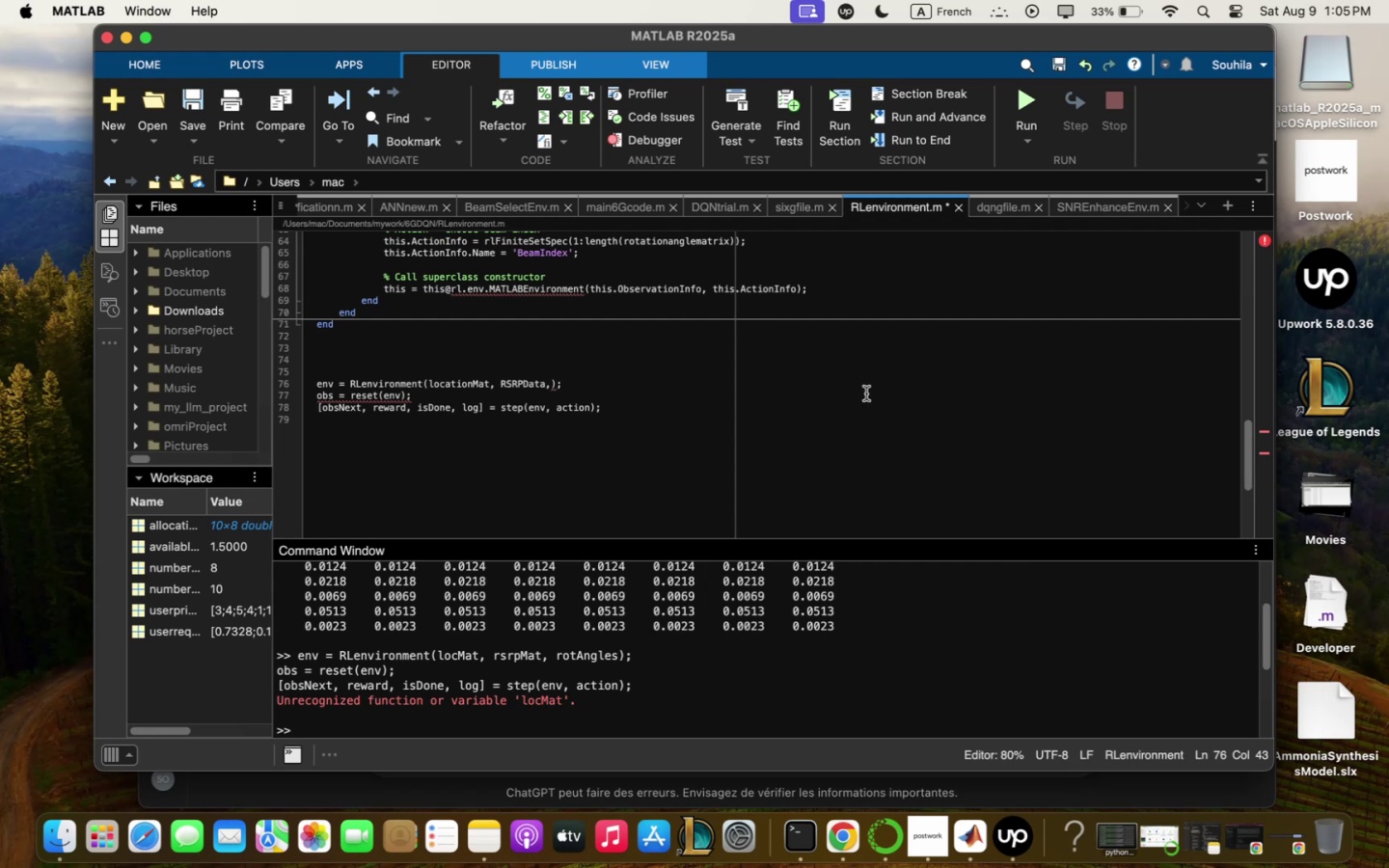 
scroll: coordinate [737, 461], scroll_direction: up, amount: 14.0
 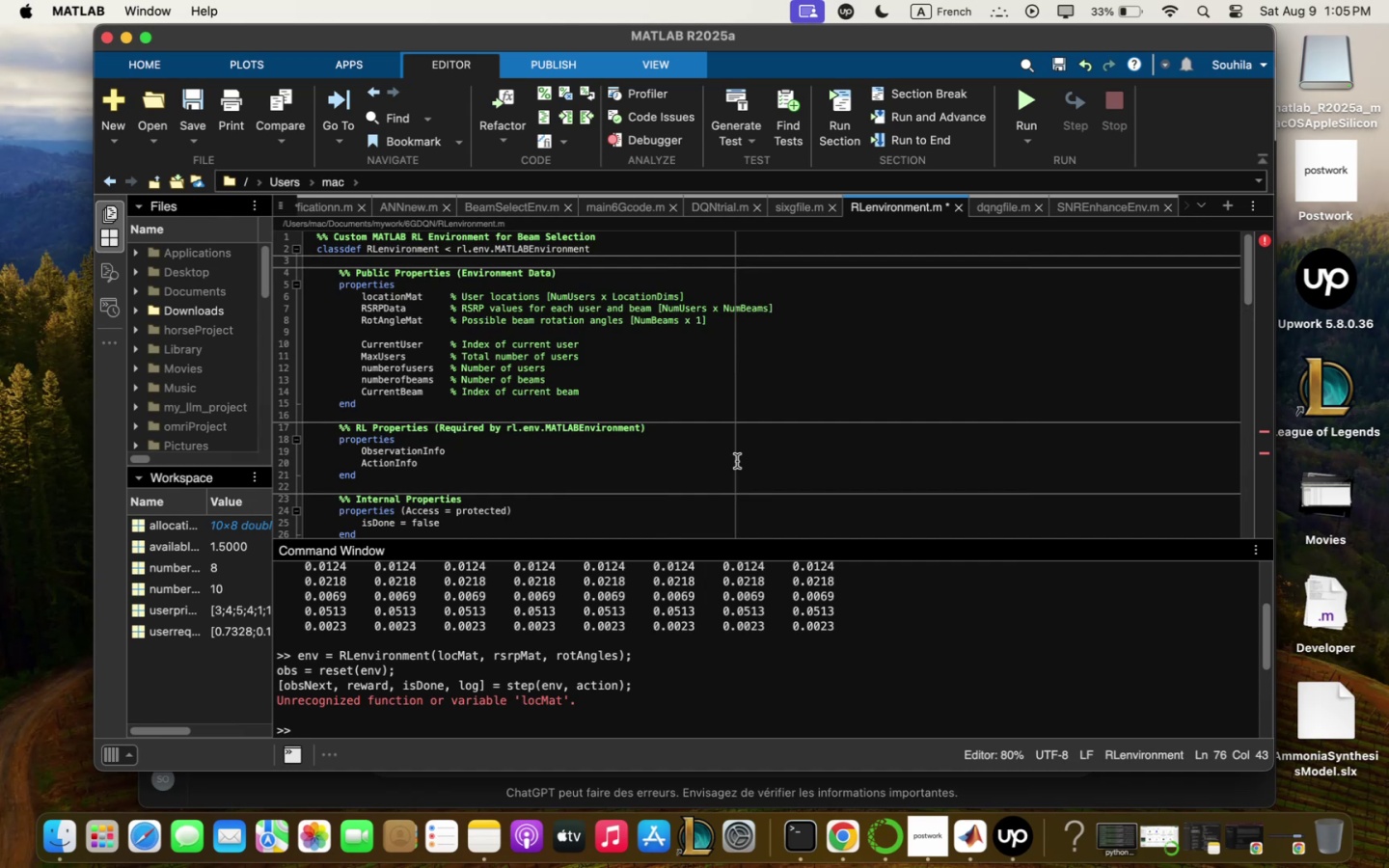 
scroll: coordinate [678, 441], scroll_direction: down, amount: 7.0
 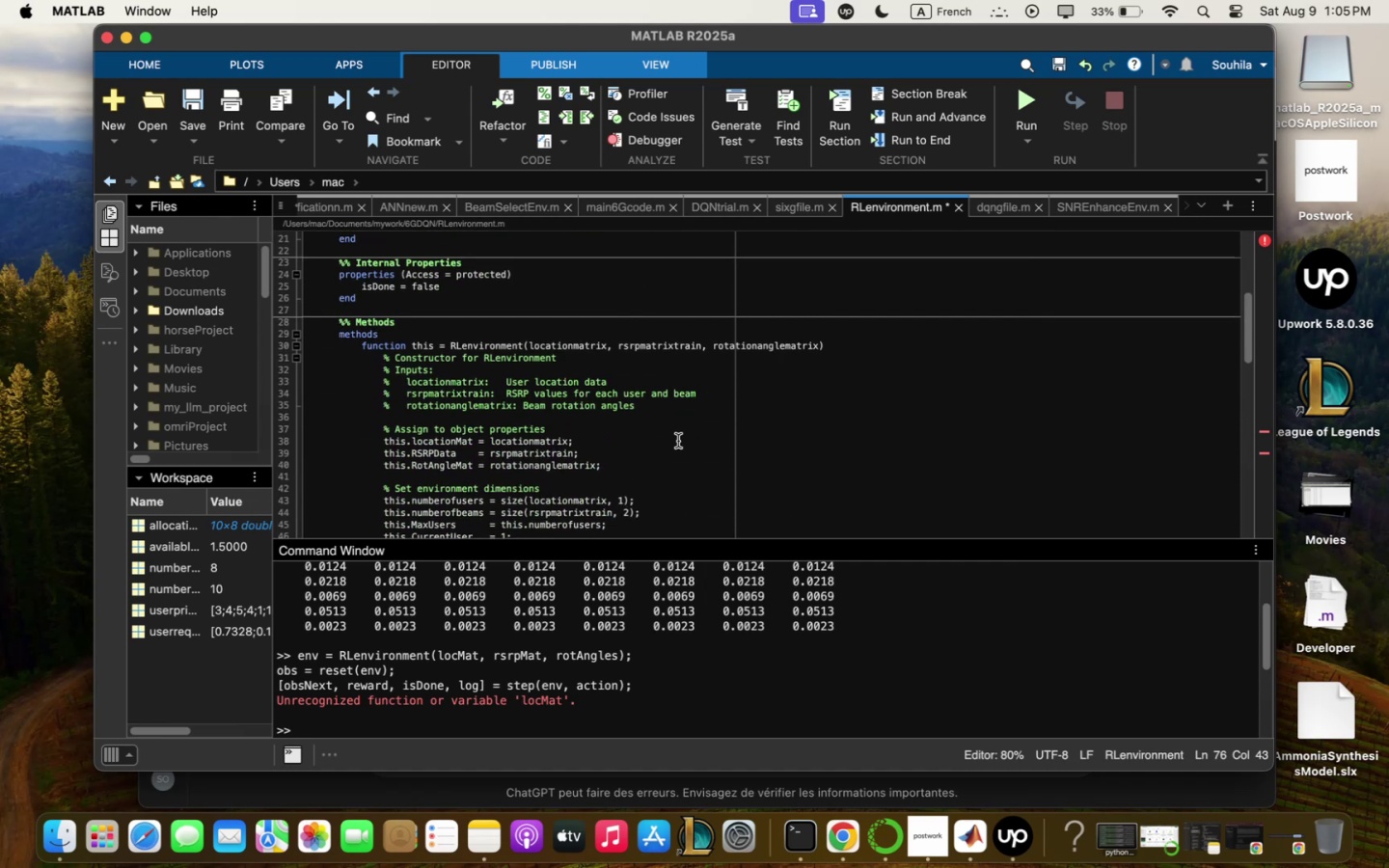 
wait(9.99)
 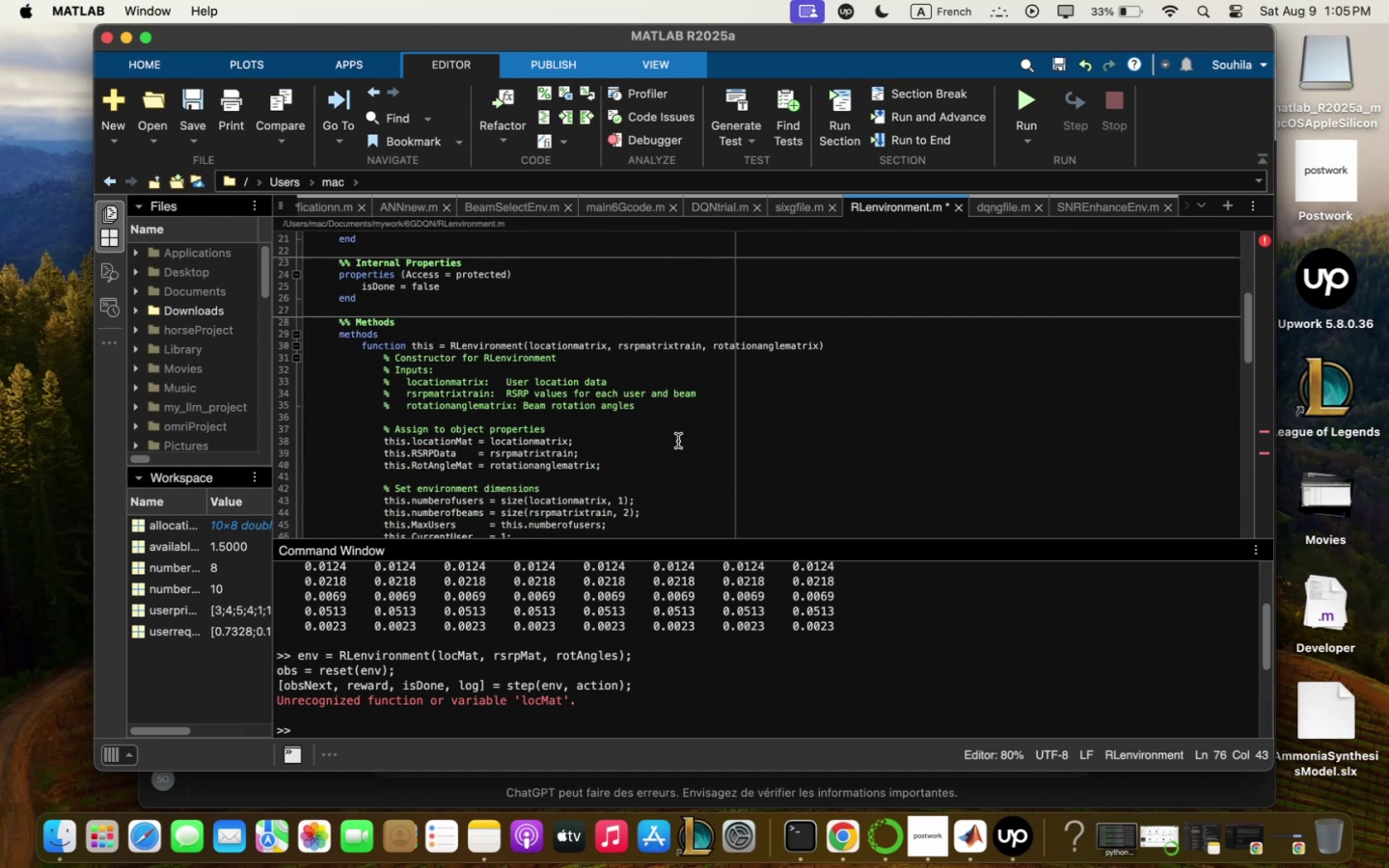 
scroll: coordinate [678, 441], scroll_direction: down, amount: 12.0
 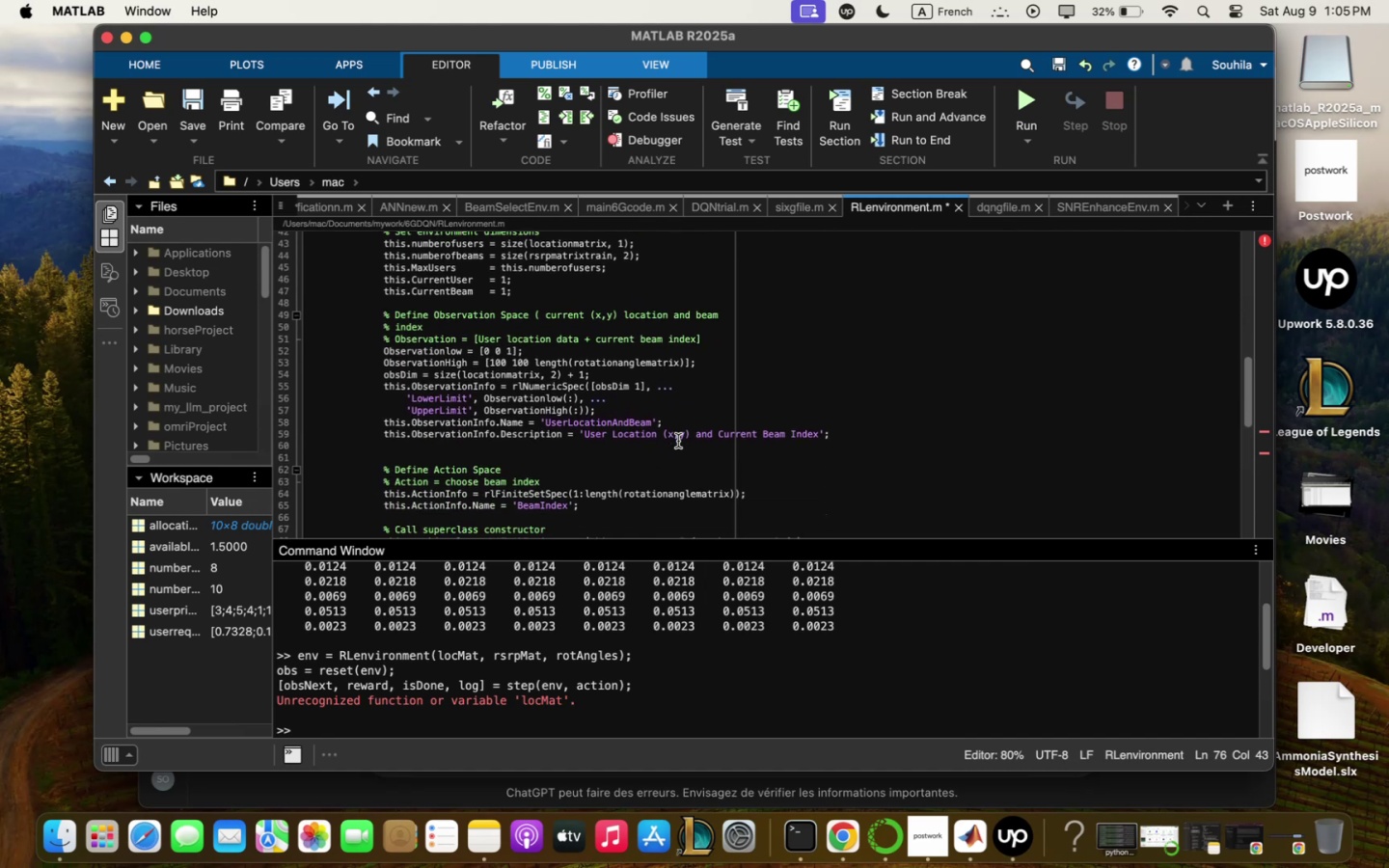 
scroll: coordinate [678, 441], scroll_direction: up, amount: 14.0
 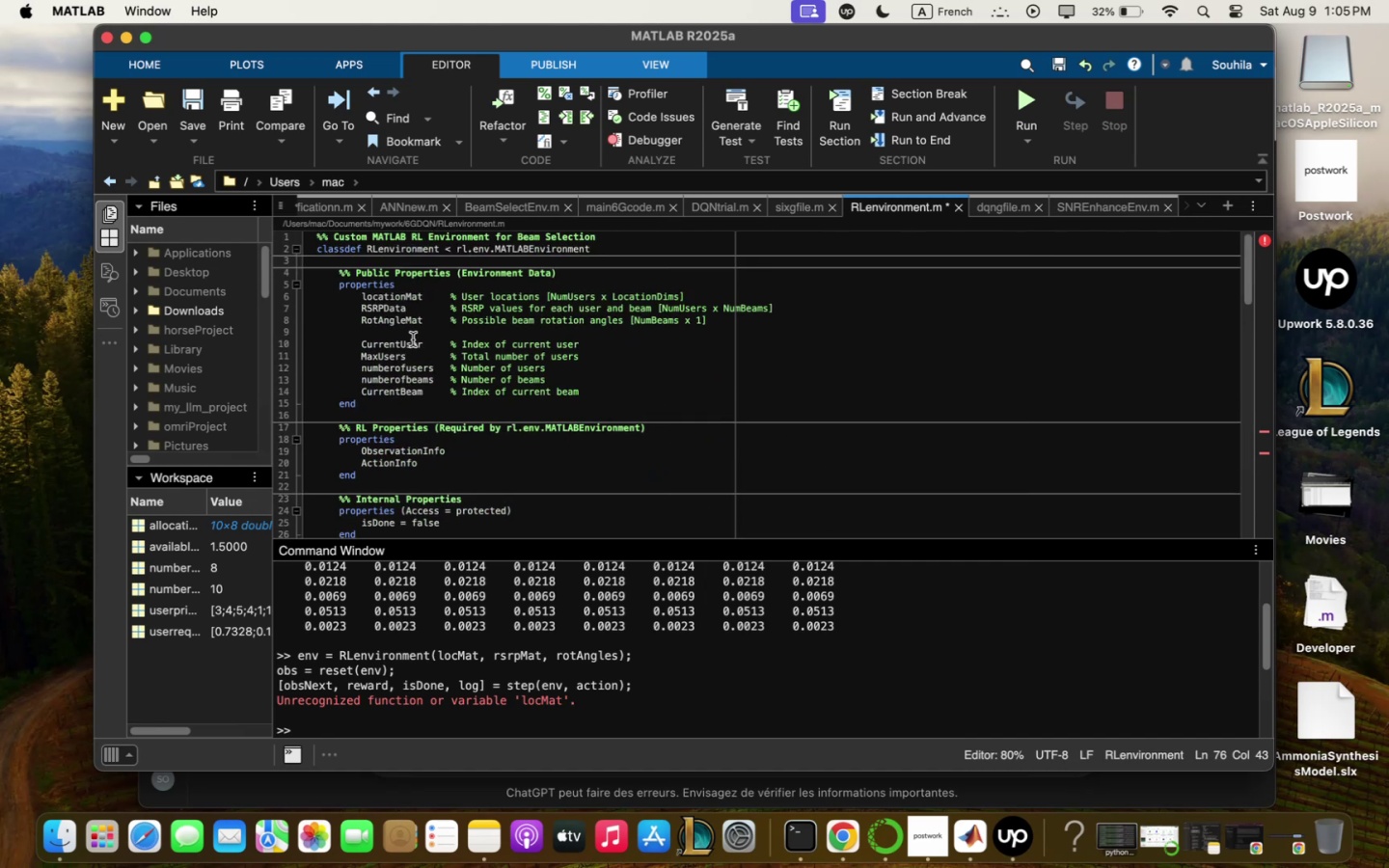 
left_click_drag(start_coordinate=[422, 319], to_coordinate=[270, 314])
 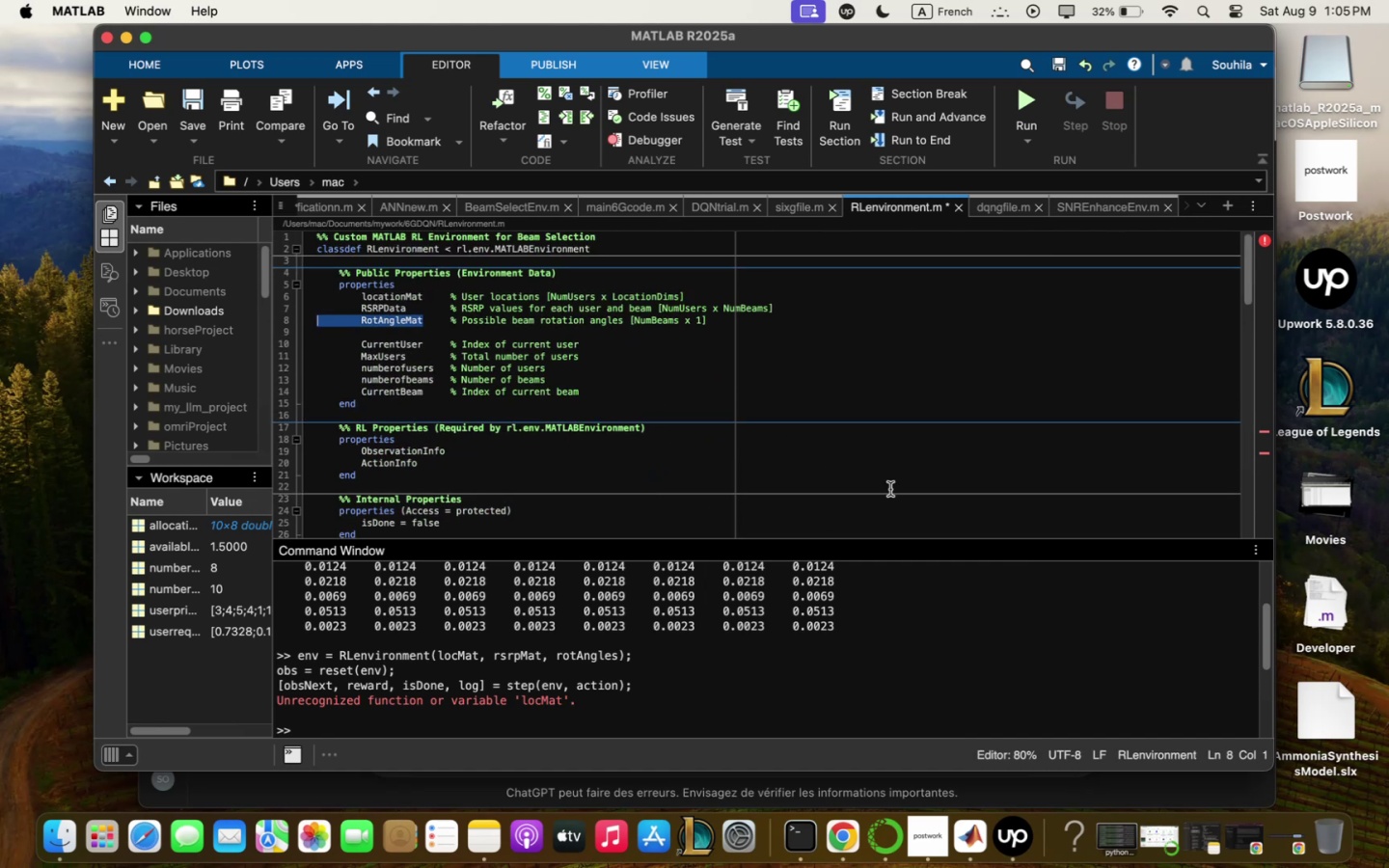 
key(Meta+C)
 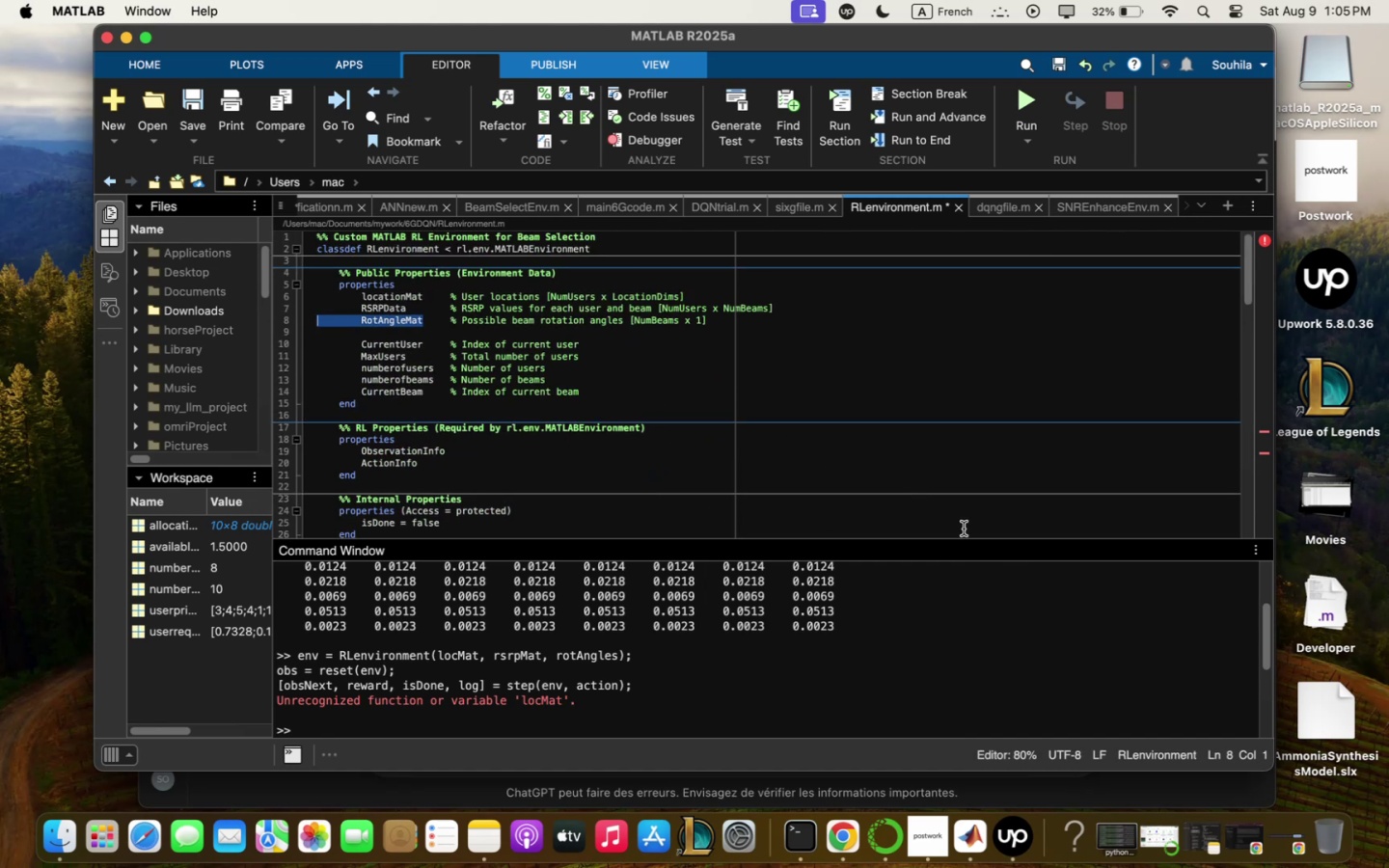 
scroll: coordinate [932, 437], scroll_direction: down, amount: 18.0
 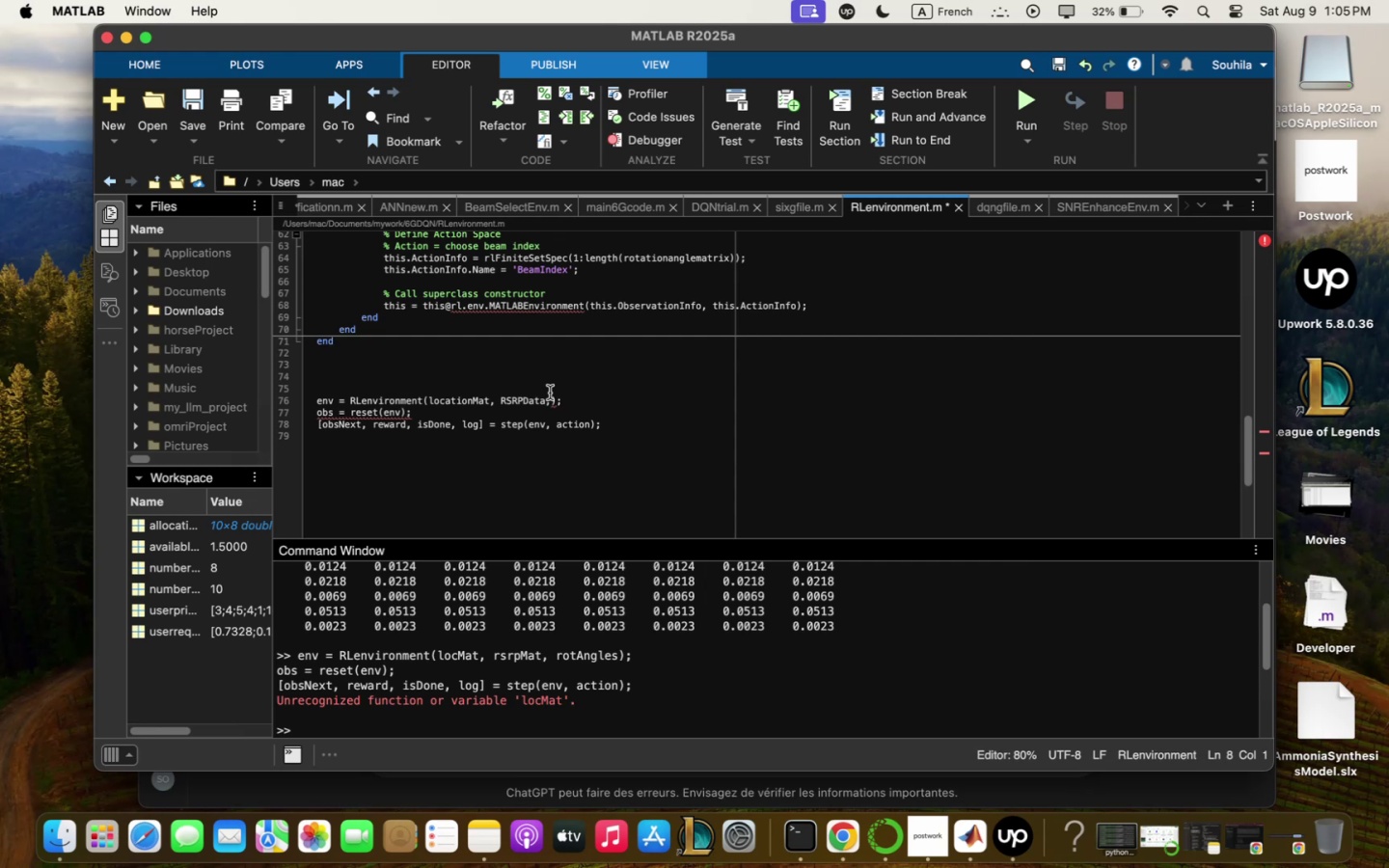 
key(Meta+V)
 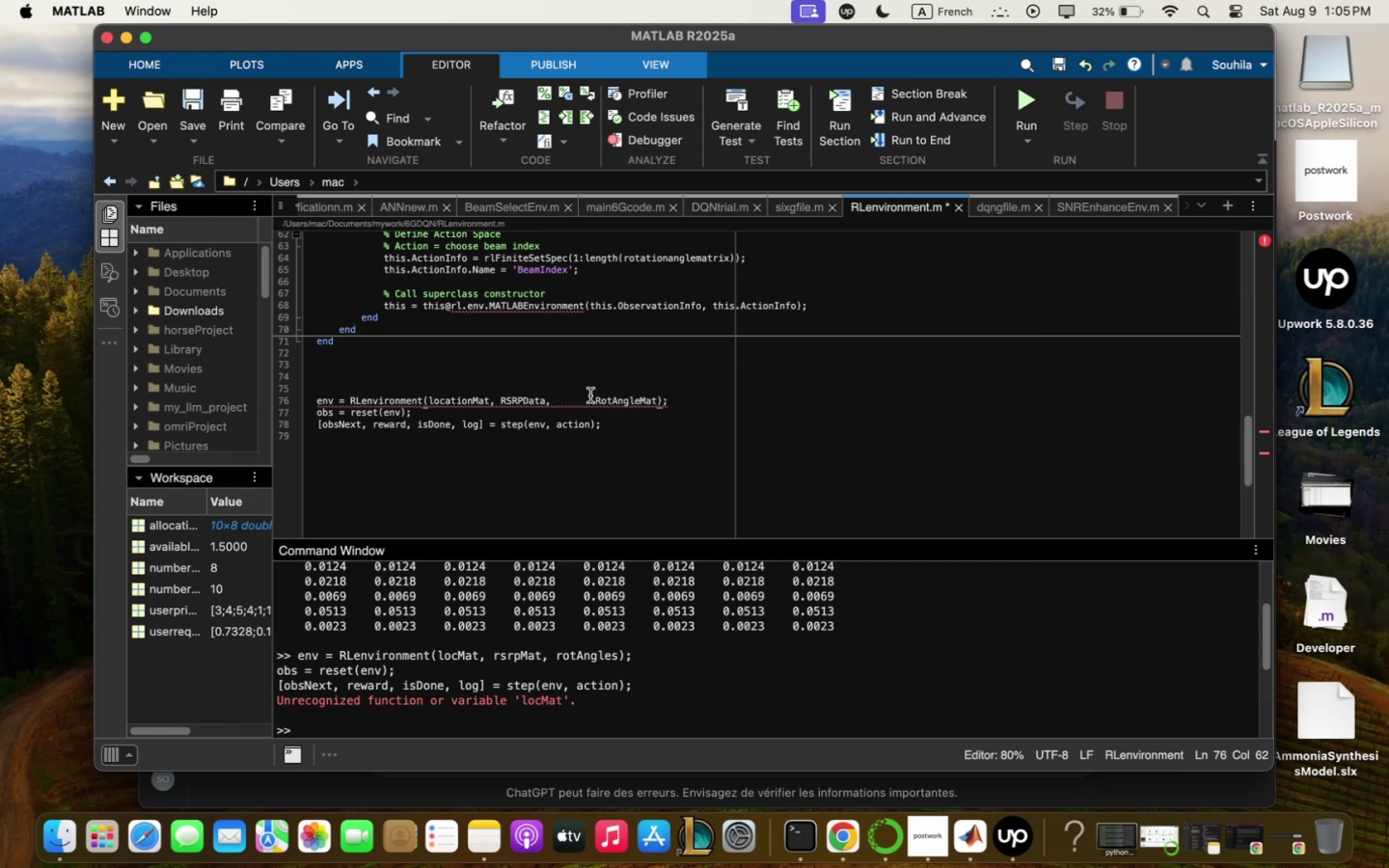 
left_click([597, 400])
 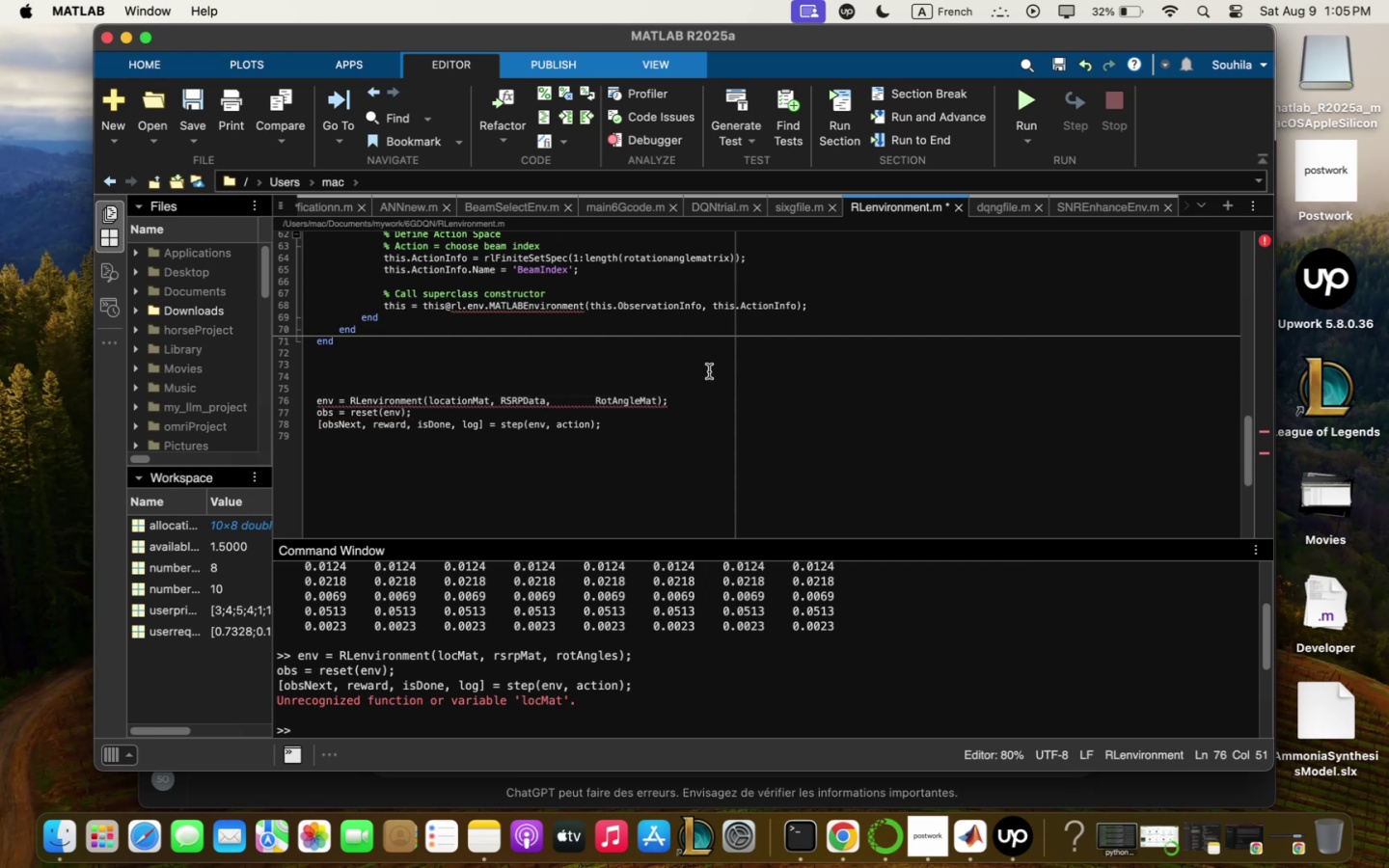 
key(Backspace)
 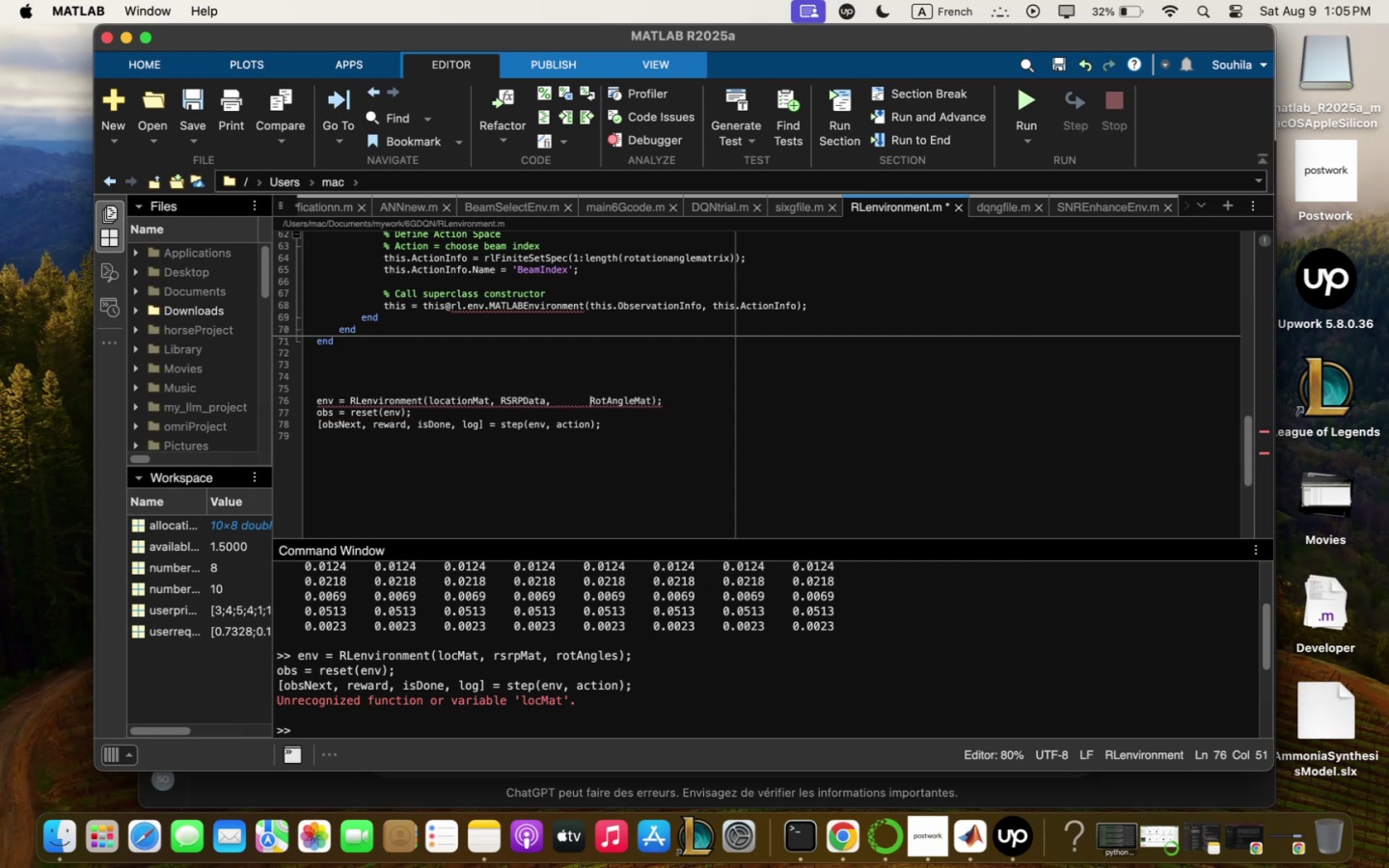 
key(Backspace)
 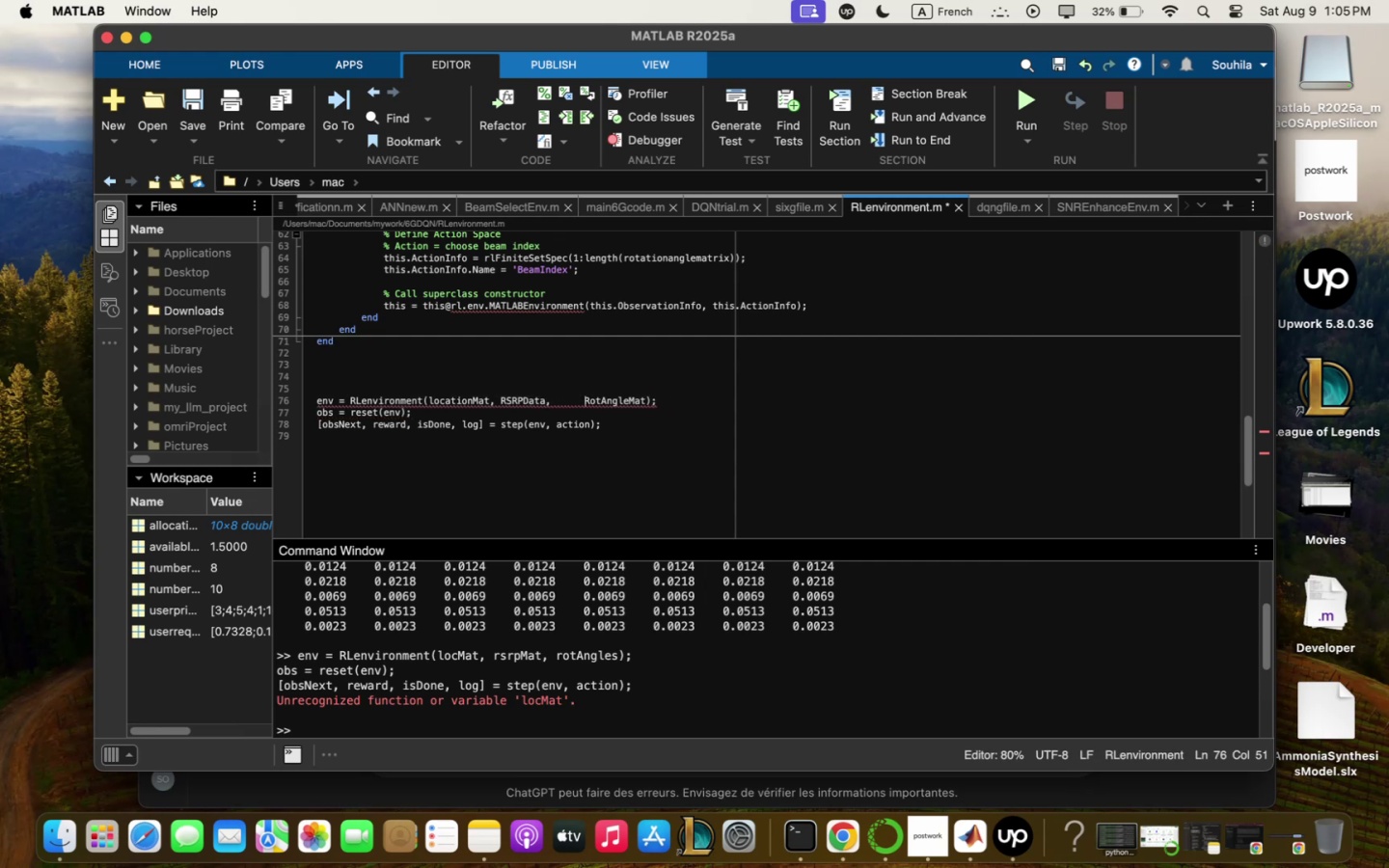 
key(Backspace)
 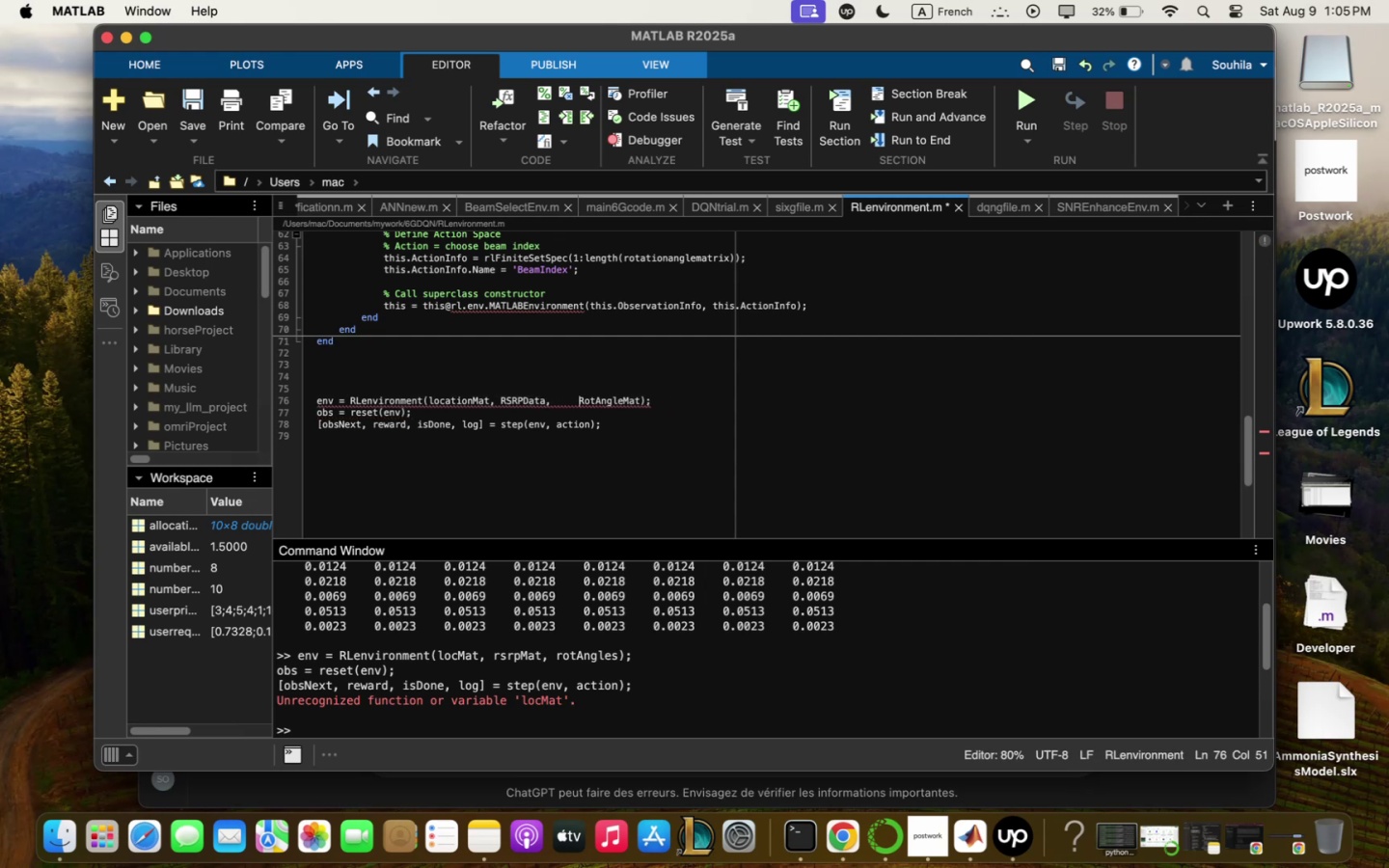 
key(Backspace)
 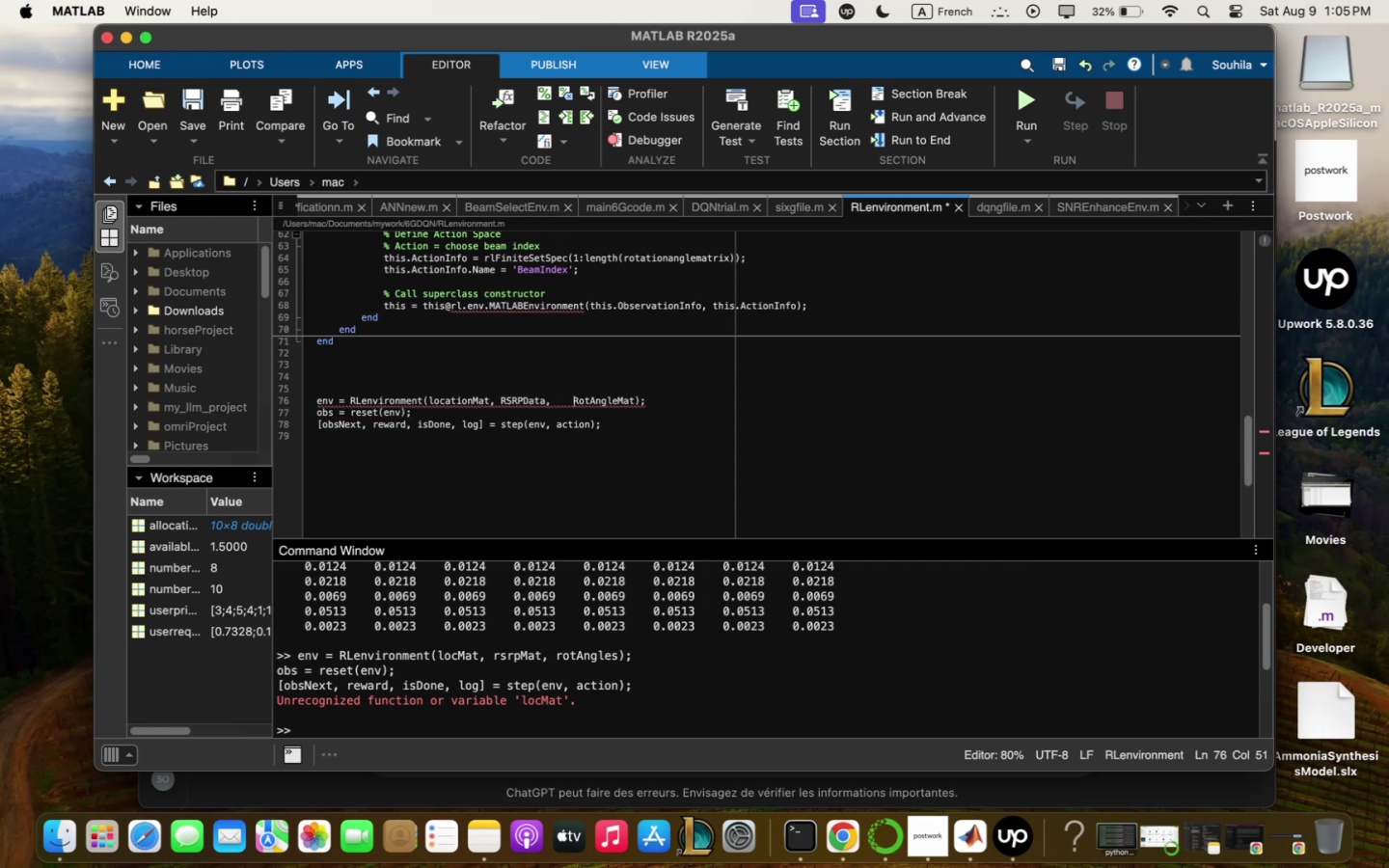 
key(Backspace)
 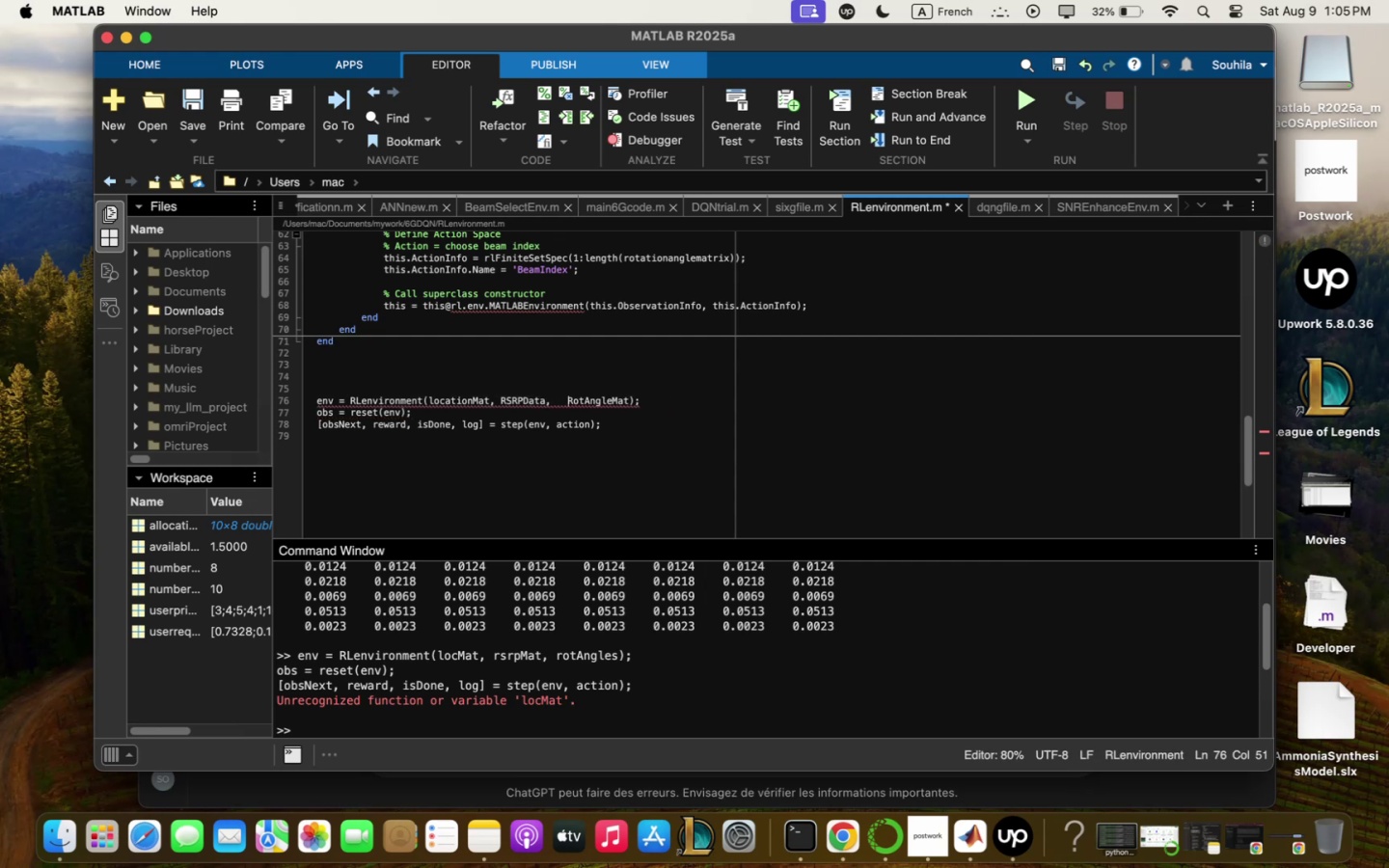 
key(Backspace)
 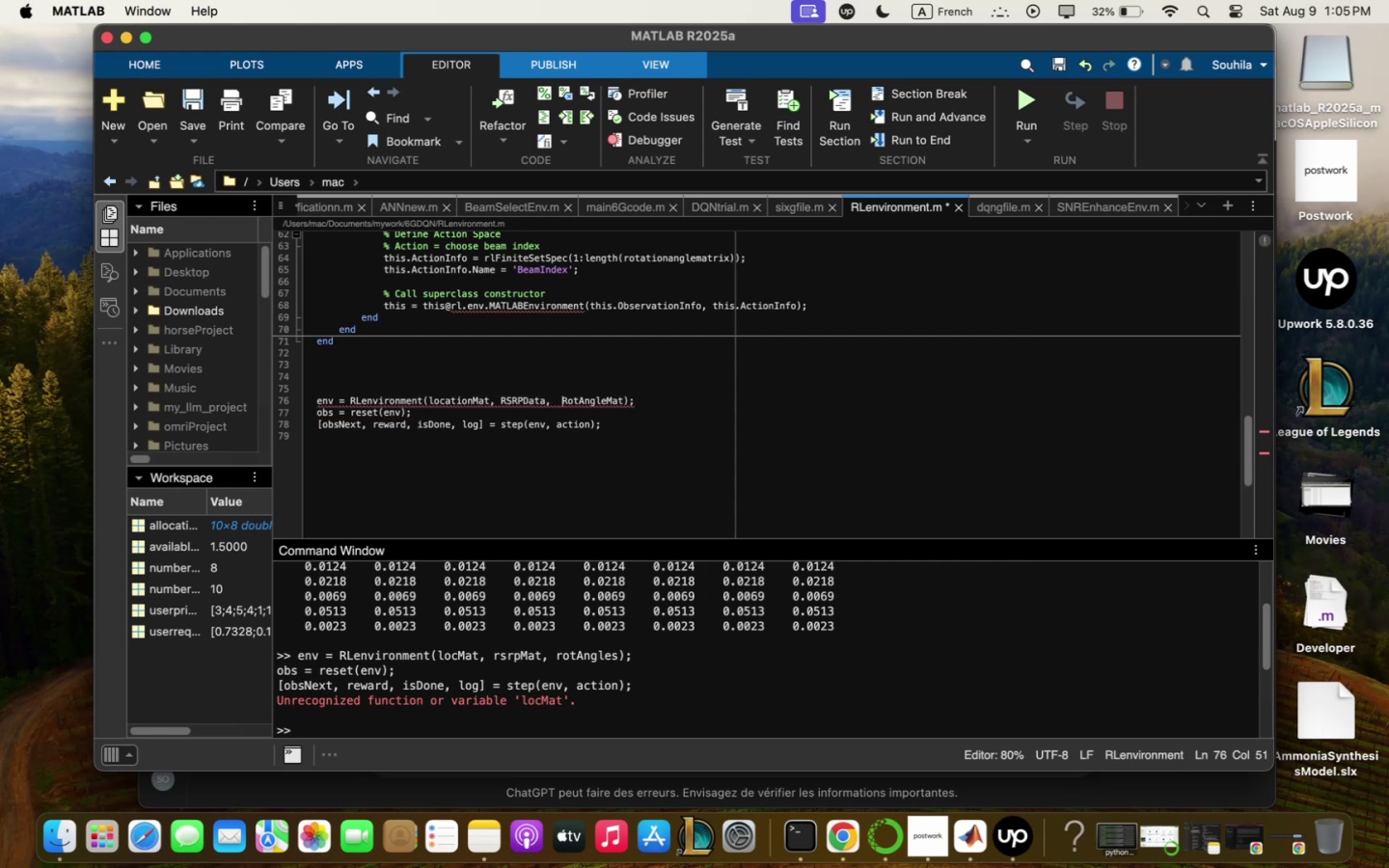 
key(Backspace)
 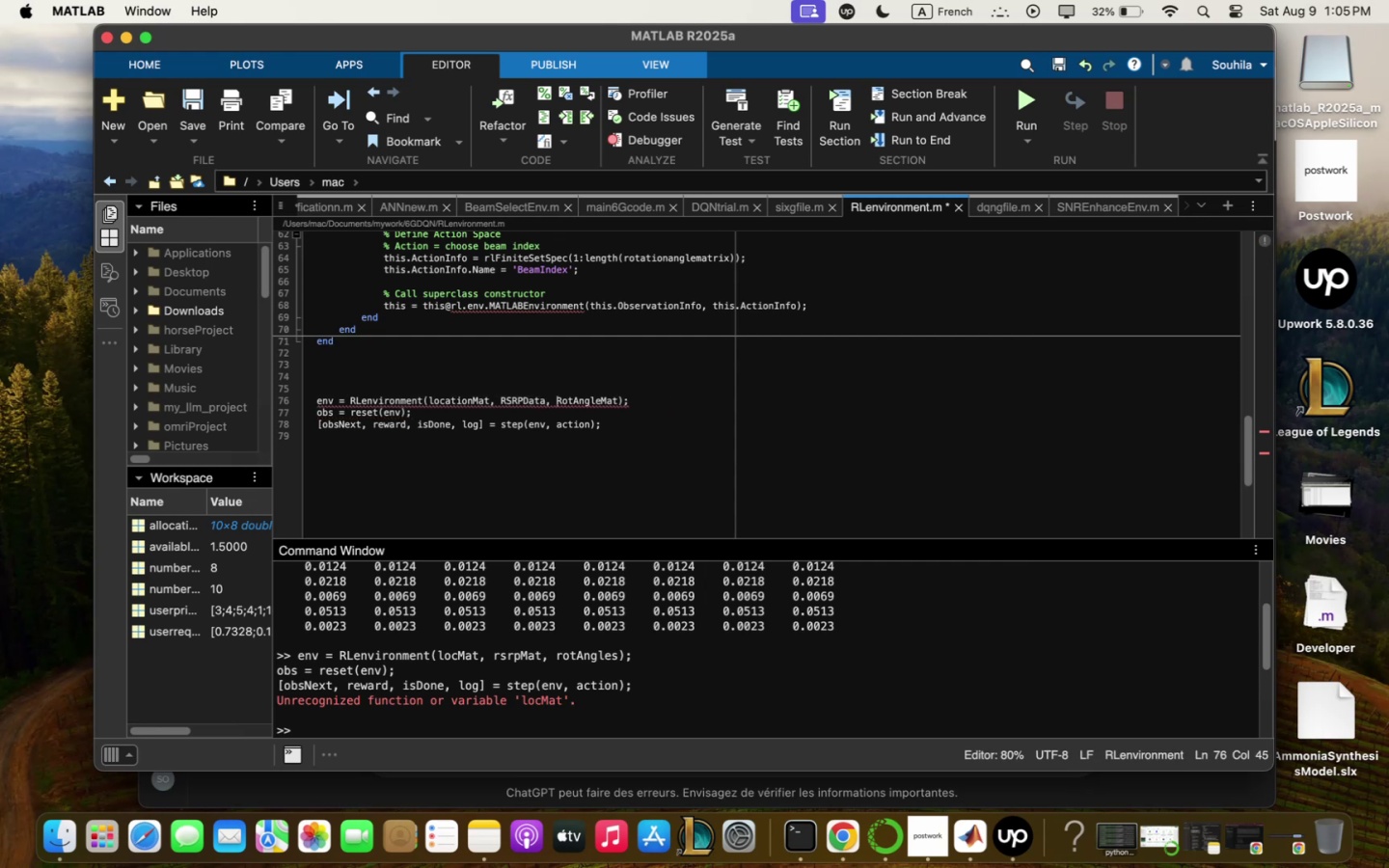 
key(Backspace)
 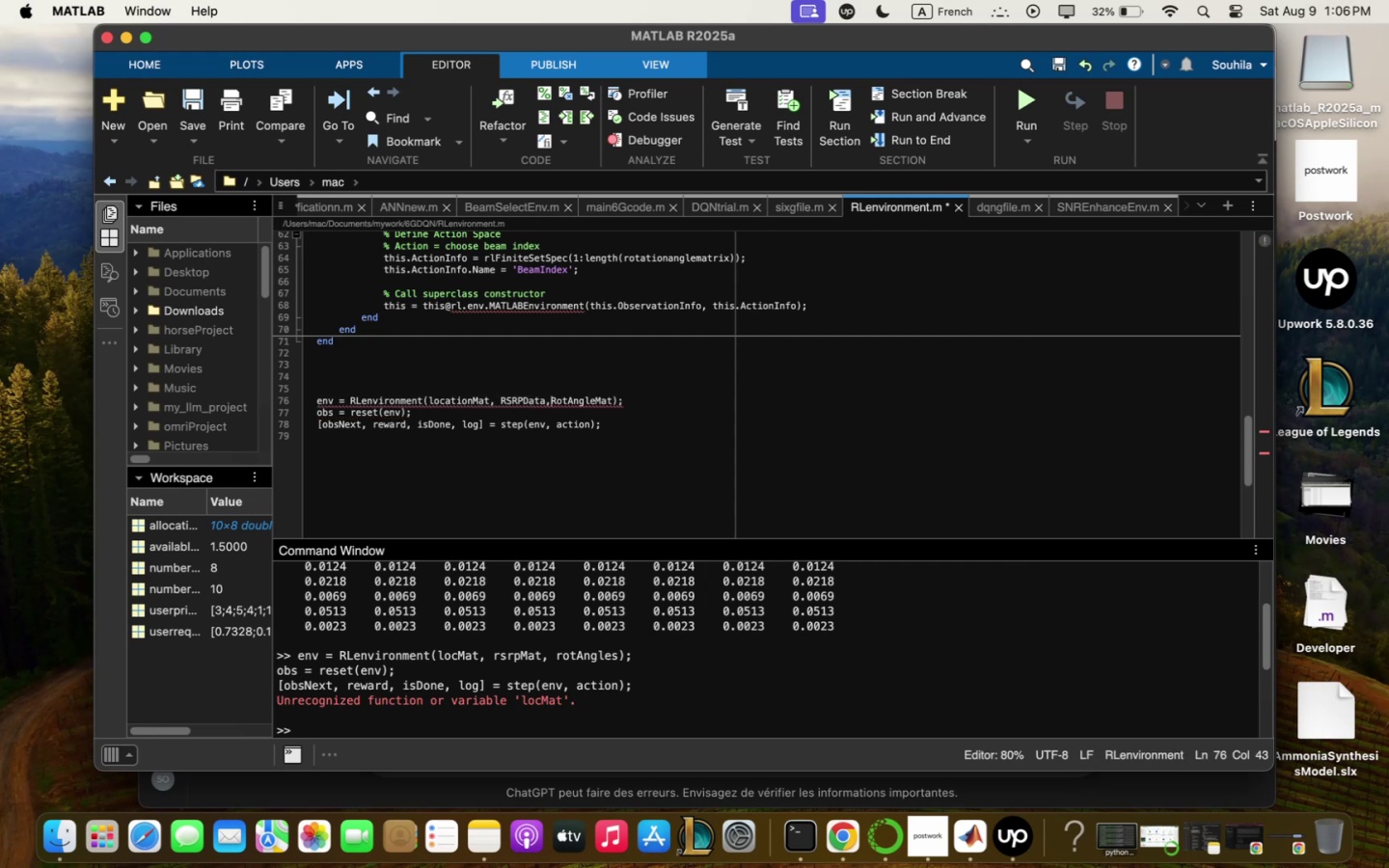 
hold_key(key=CommandLeft, duration=0.54)
 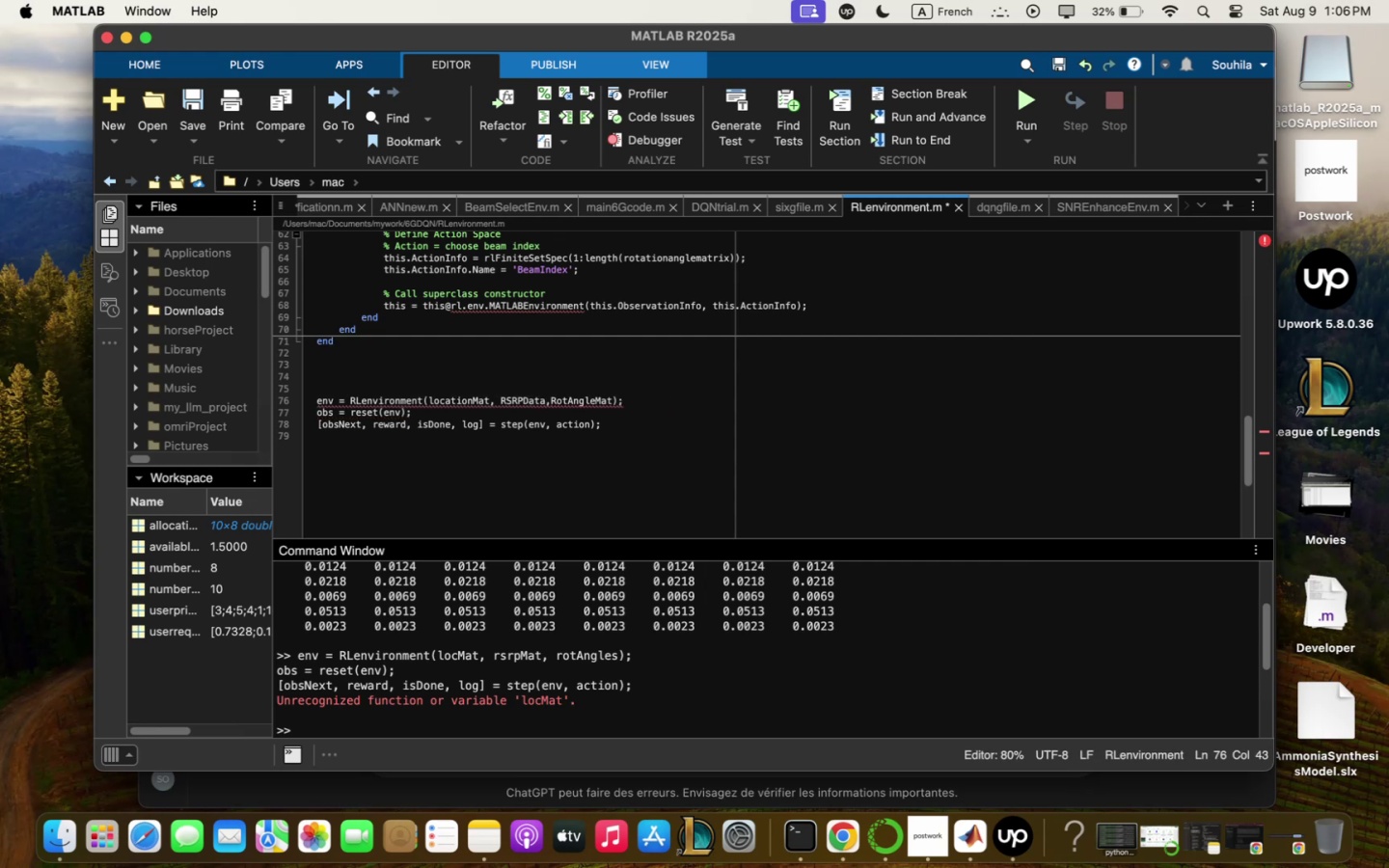 
key(Meta+Q)
 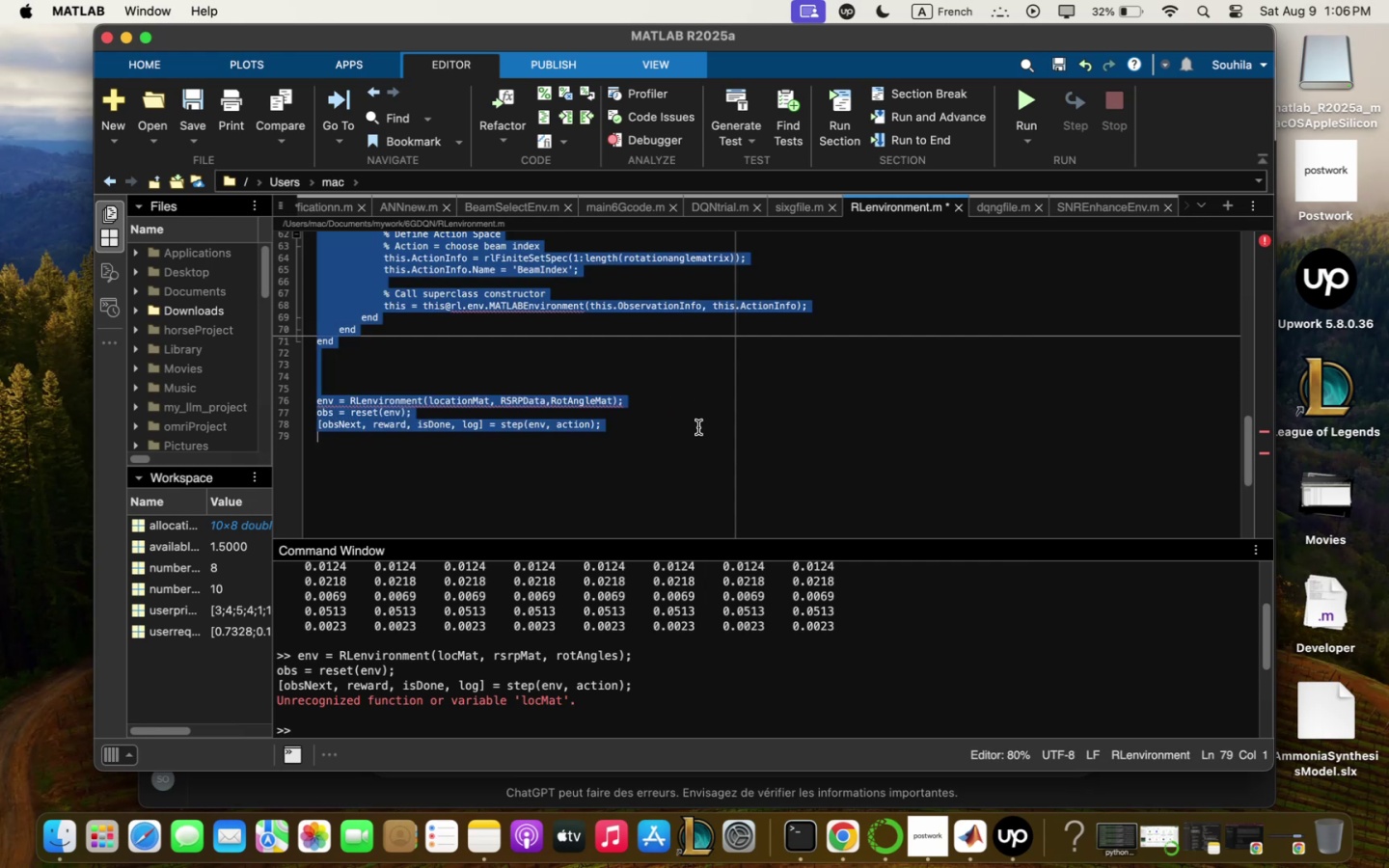 
left_click_drag(start_coordinate=[697, 429], to_coordinate=[697, 435])
 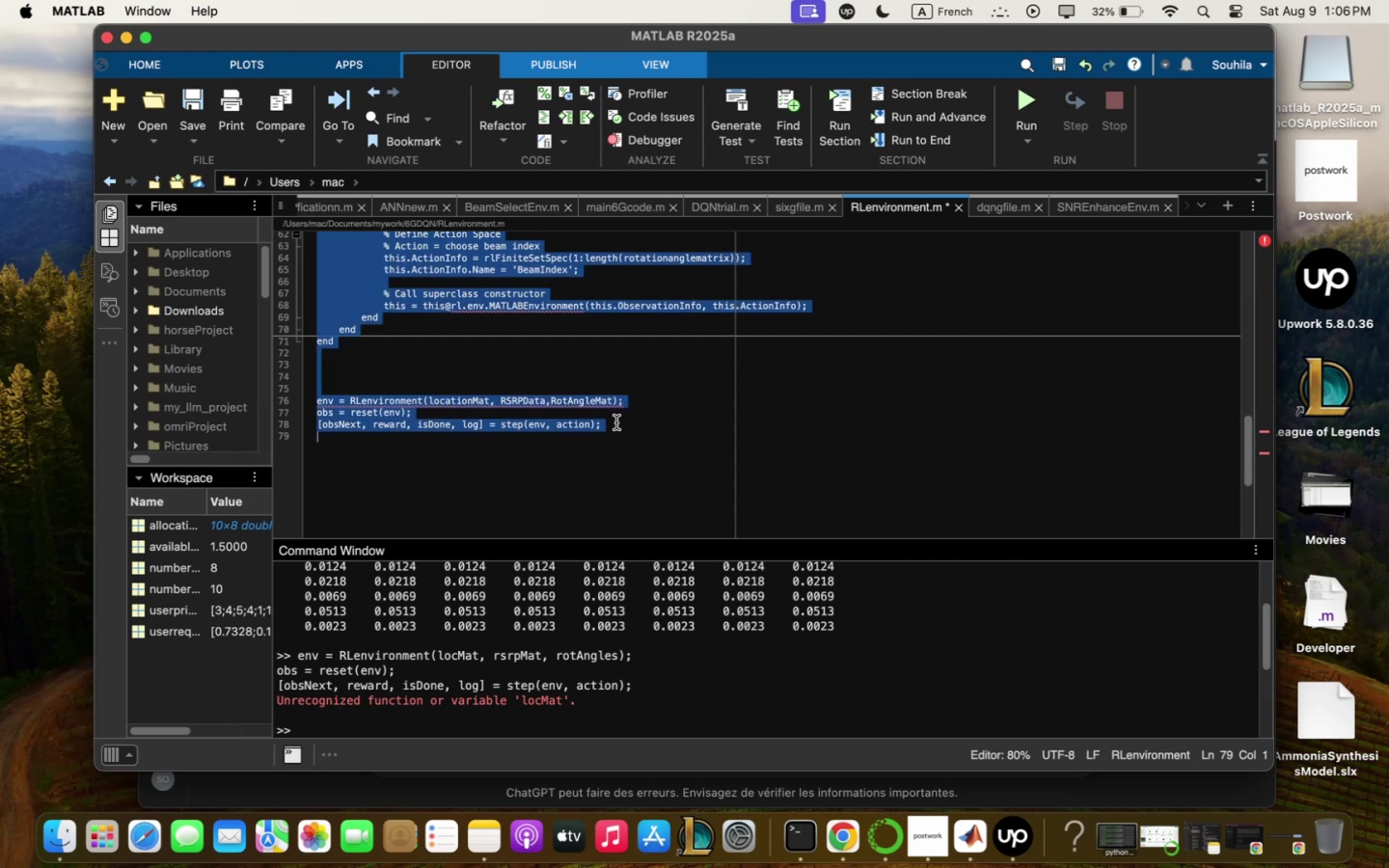 
left_click([616, 423])
 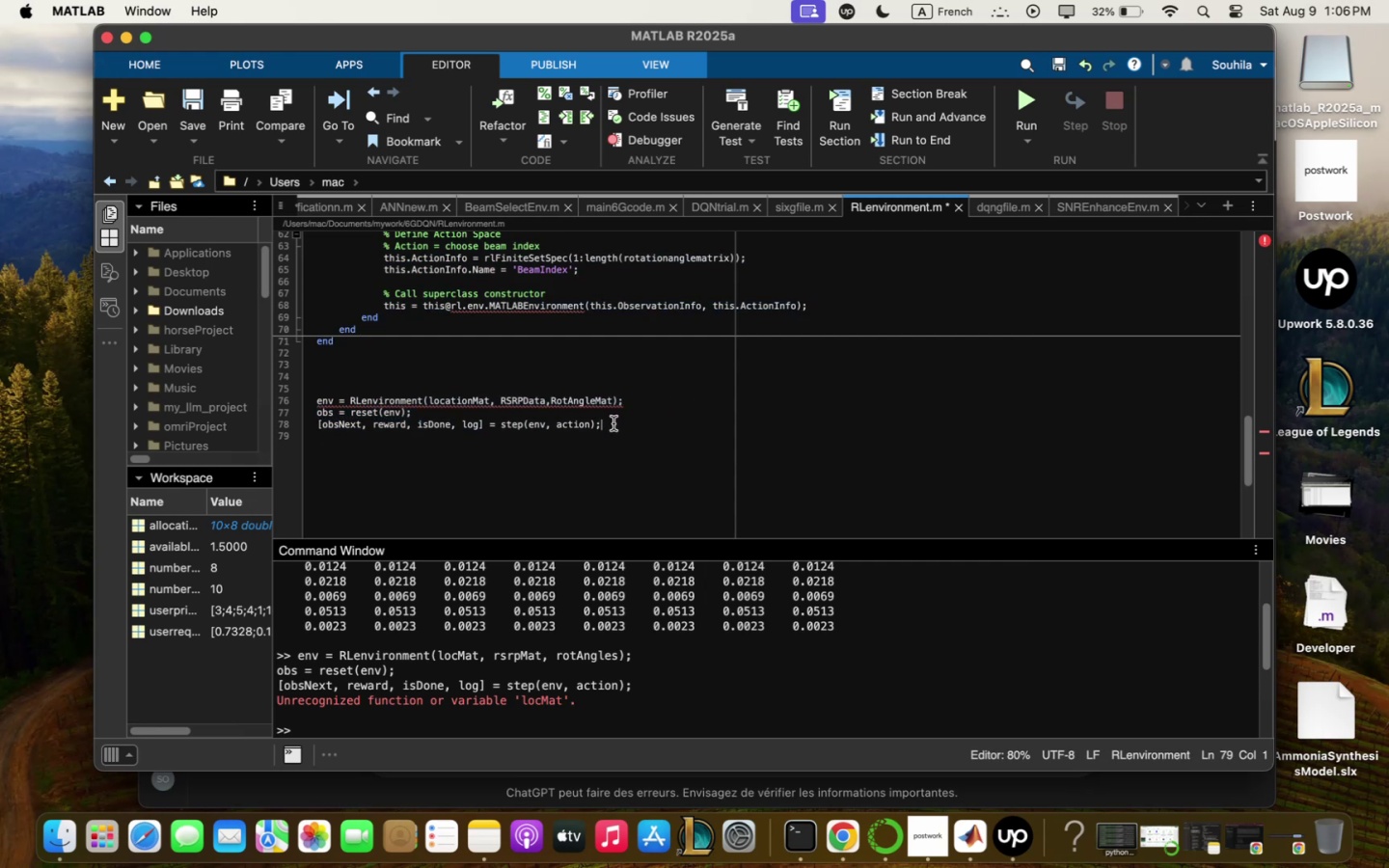 
left_click_drag(start_coordinate=[613, 424], to_coordinate=[235, 397])
 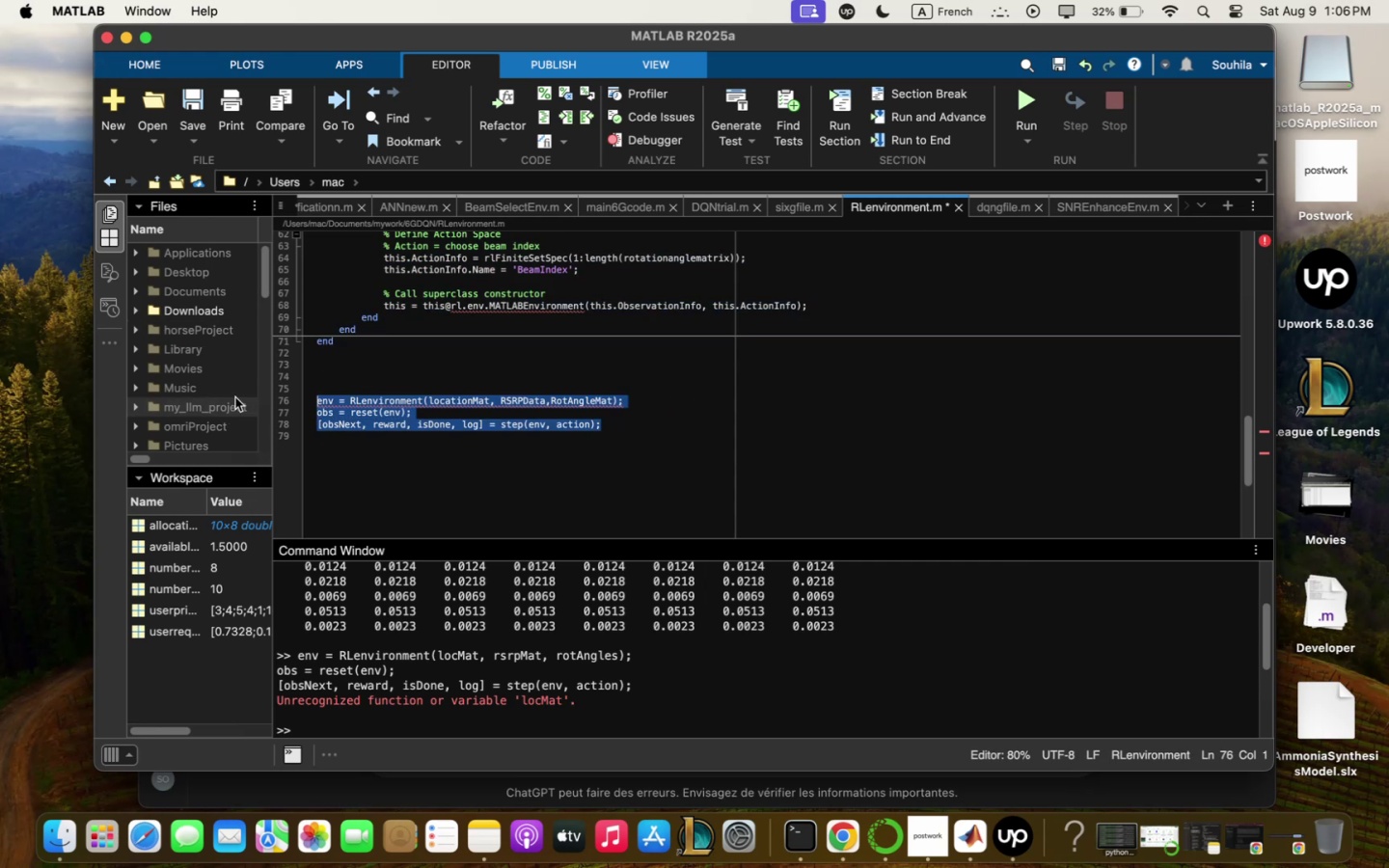 
key(Meta+C)
 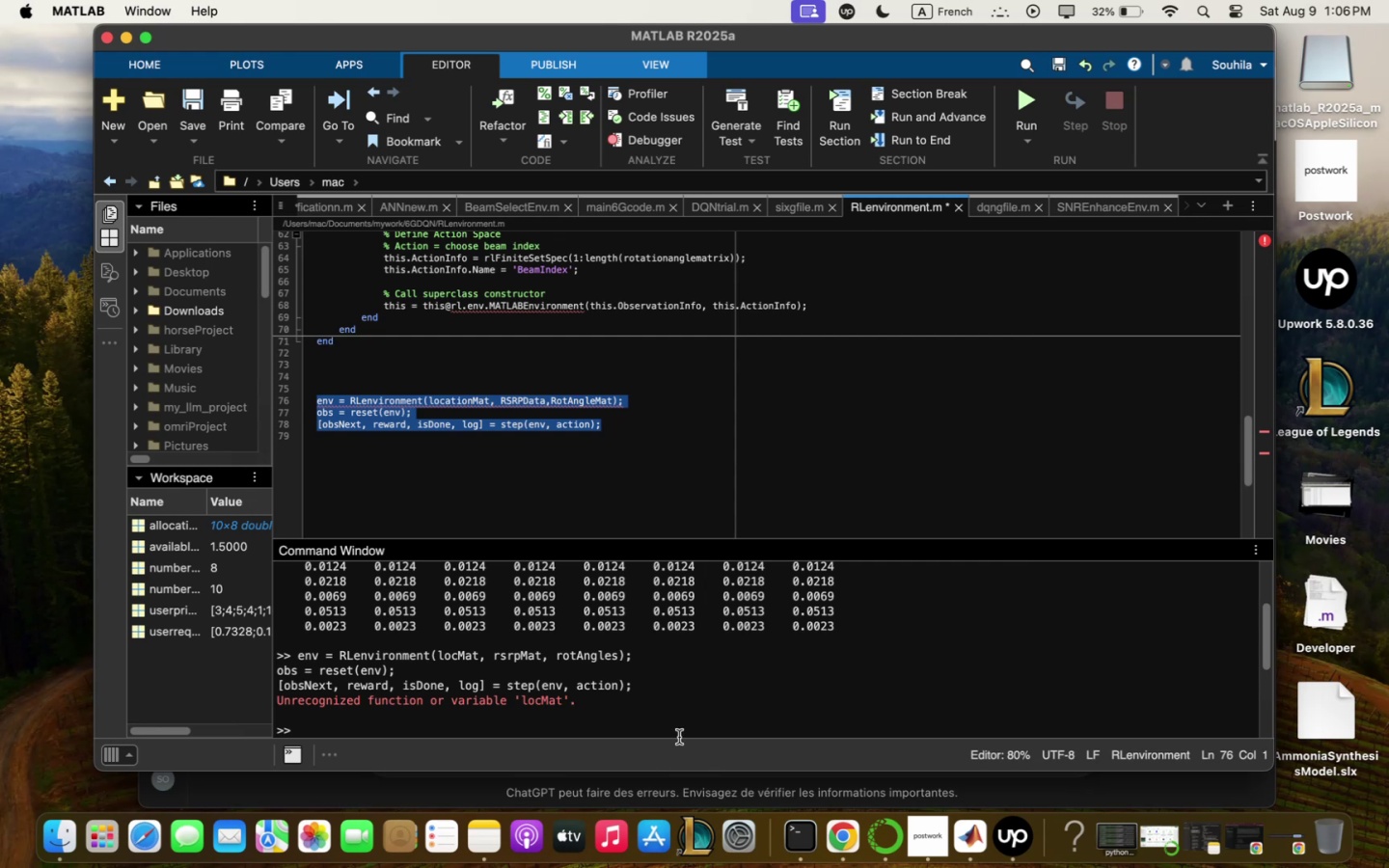 
left_click([678, 753])
 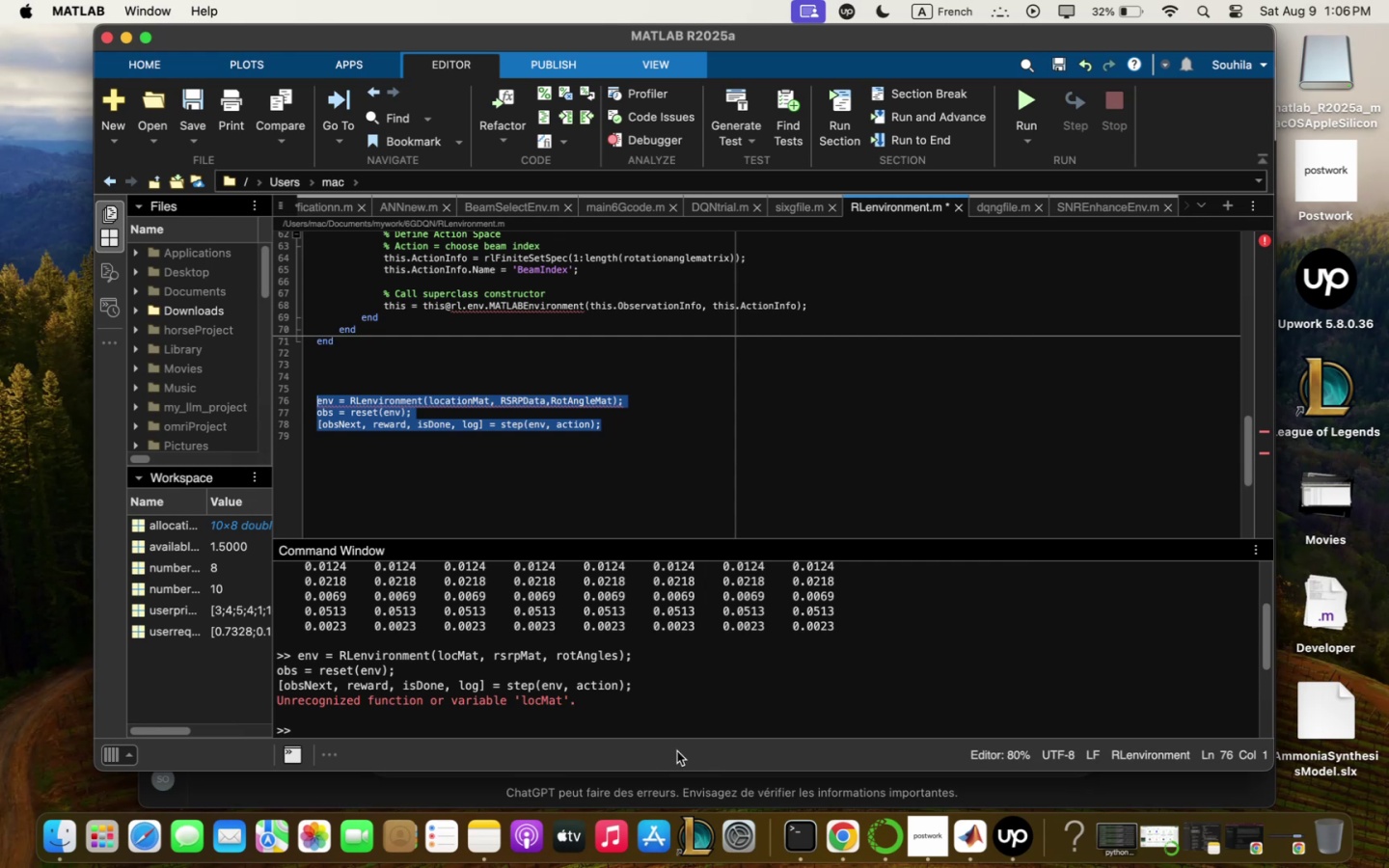 
key(Meta+CommandLeft)
 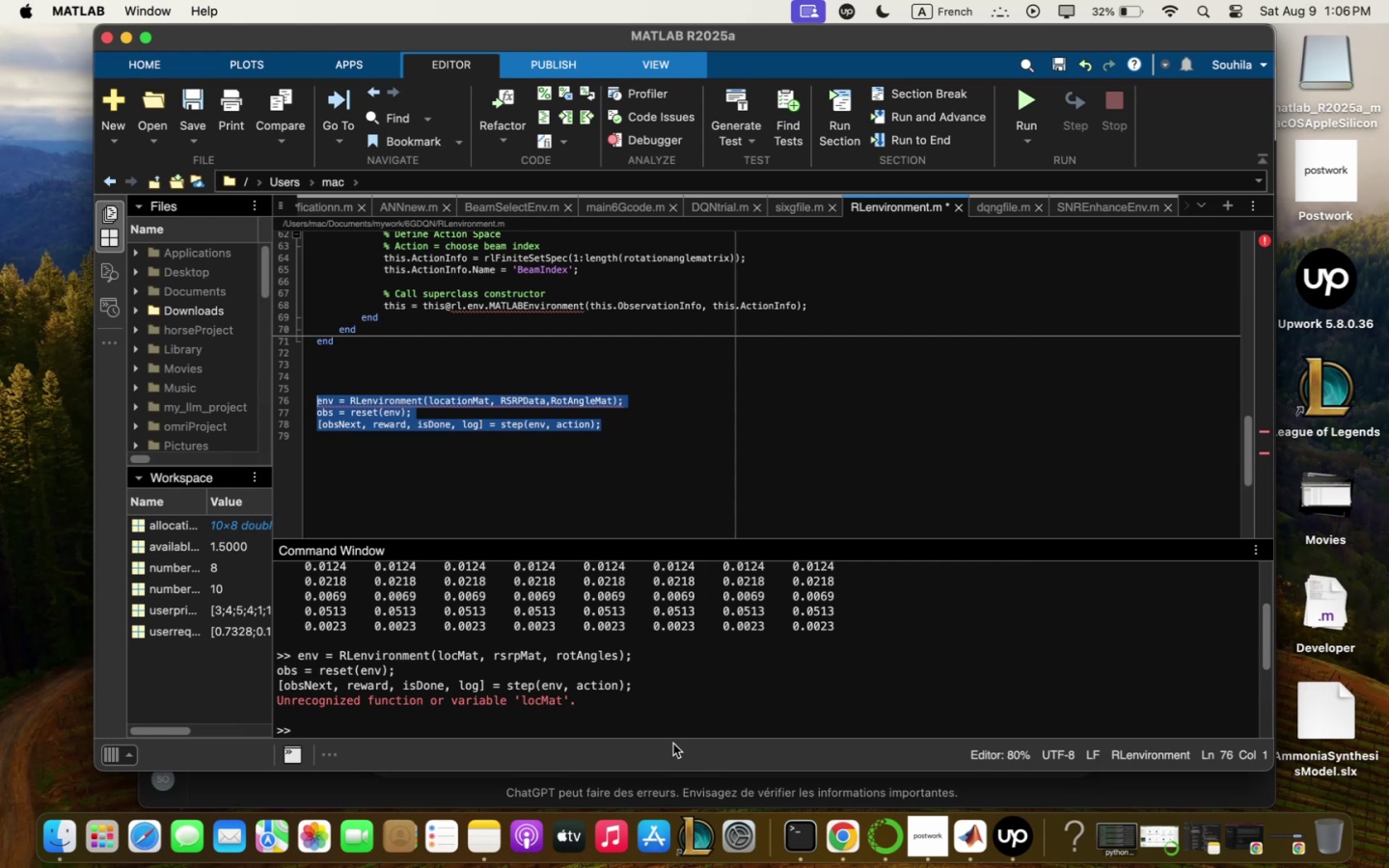 
key(Meta+V)
 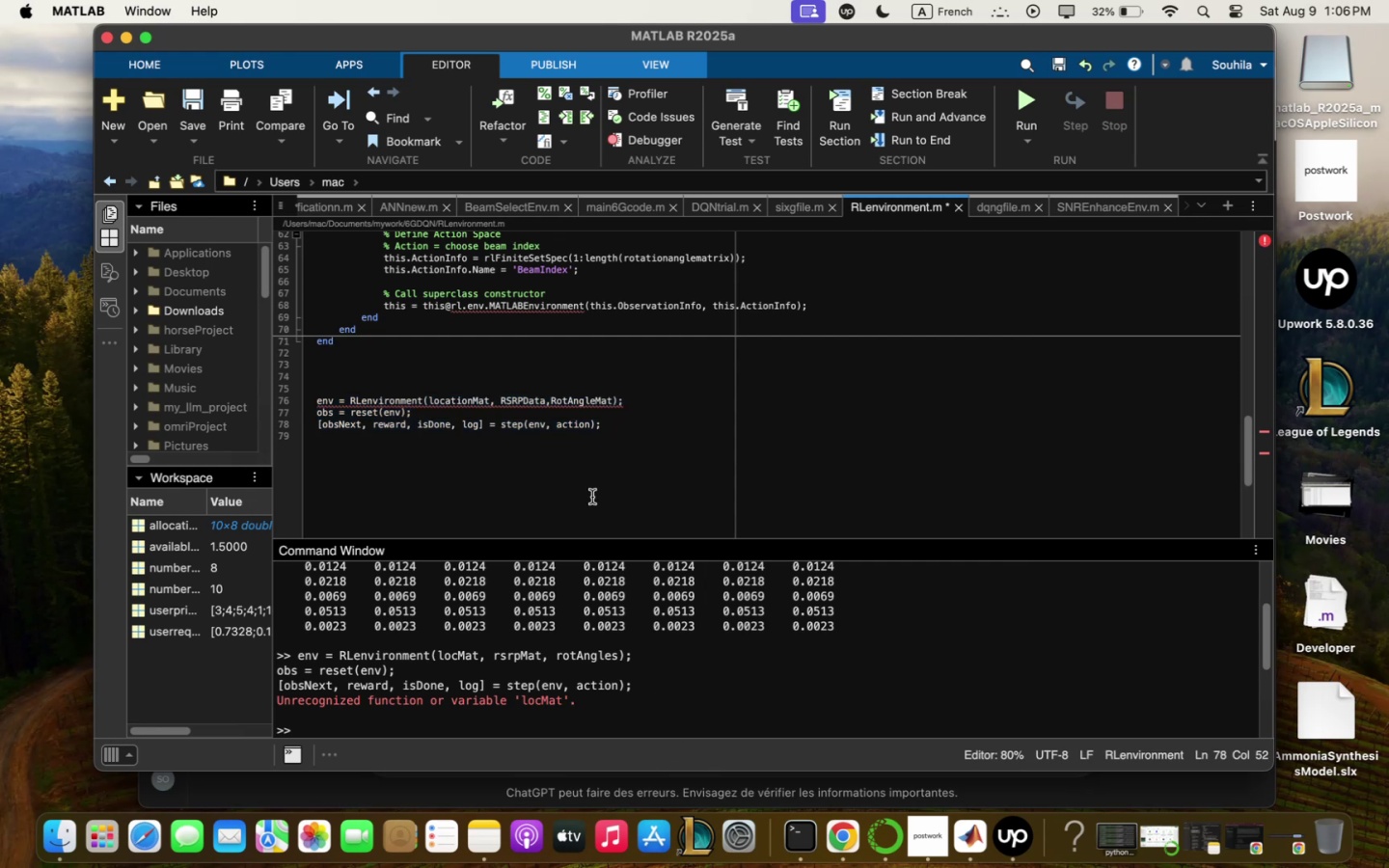 
left_click_drag(start_coordinate=[623, 430], to_coordinate=[178, 390])
 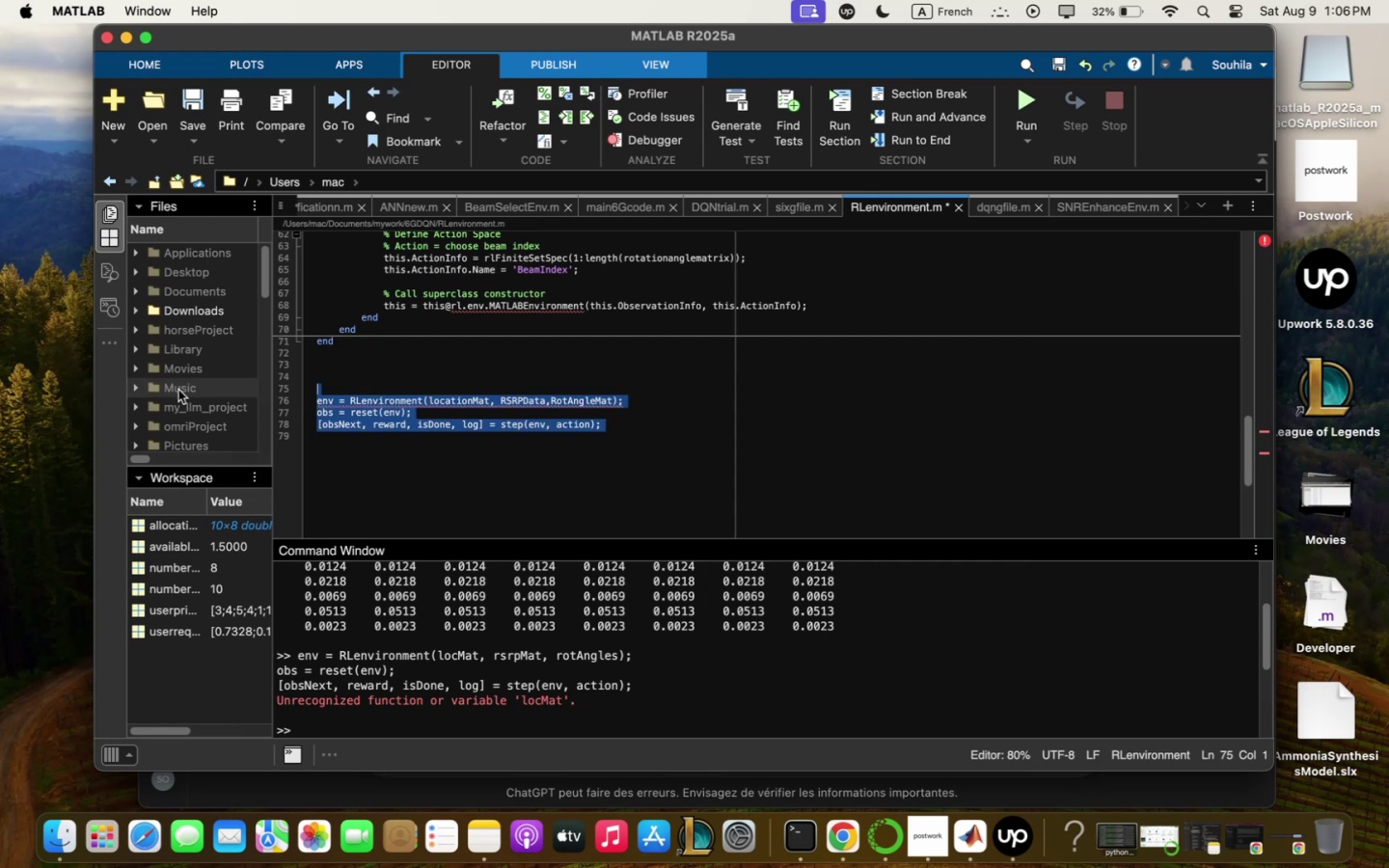 
key(Meta+X)
 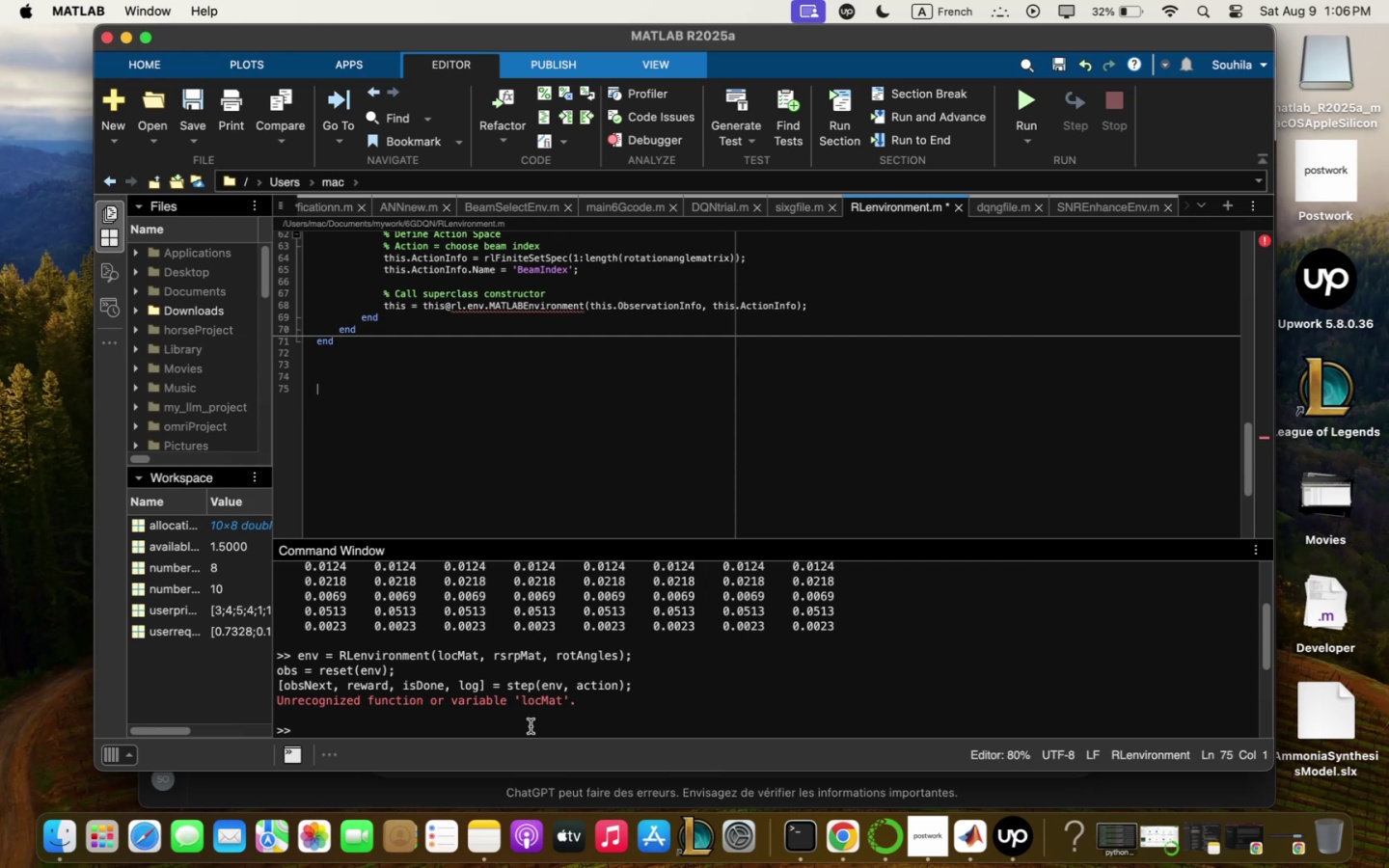 
left_click([531, 722])
 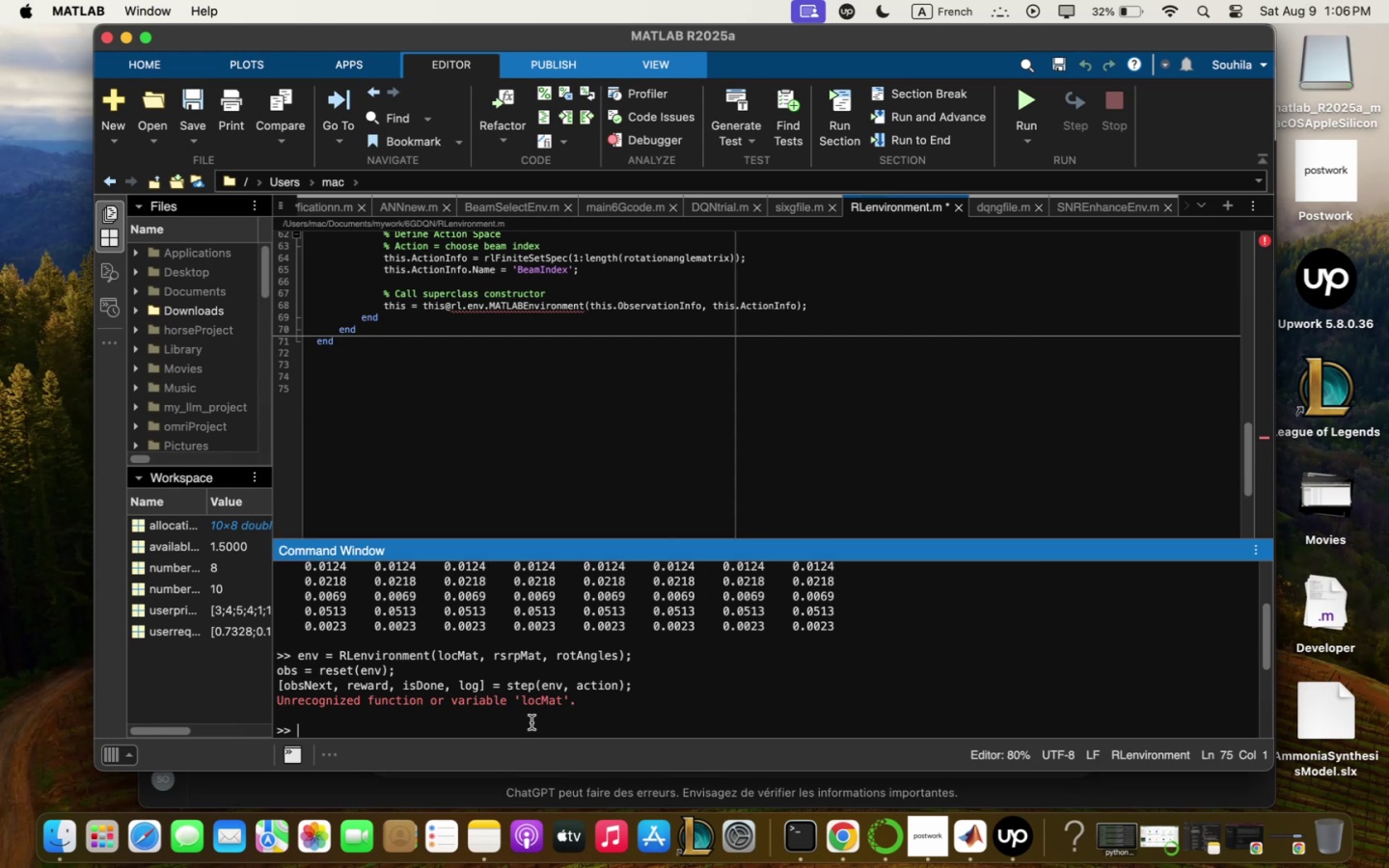 
key(Meta+CommandLeft)
 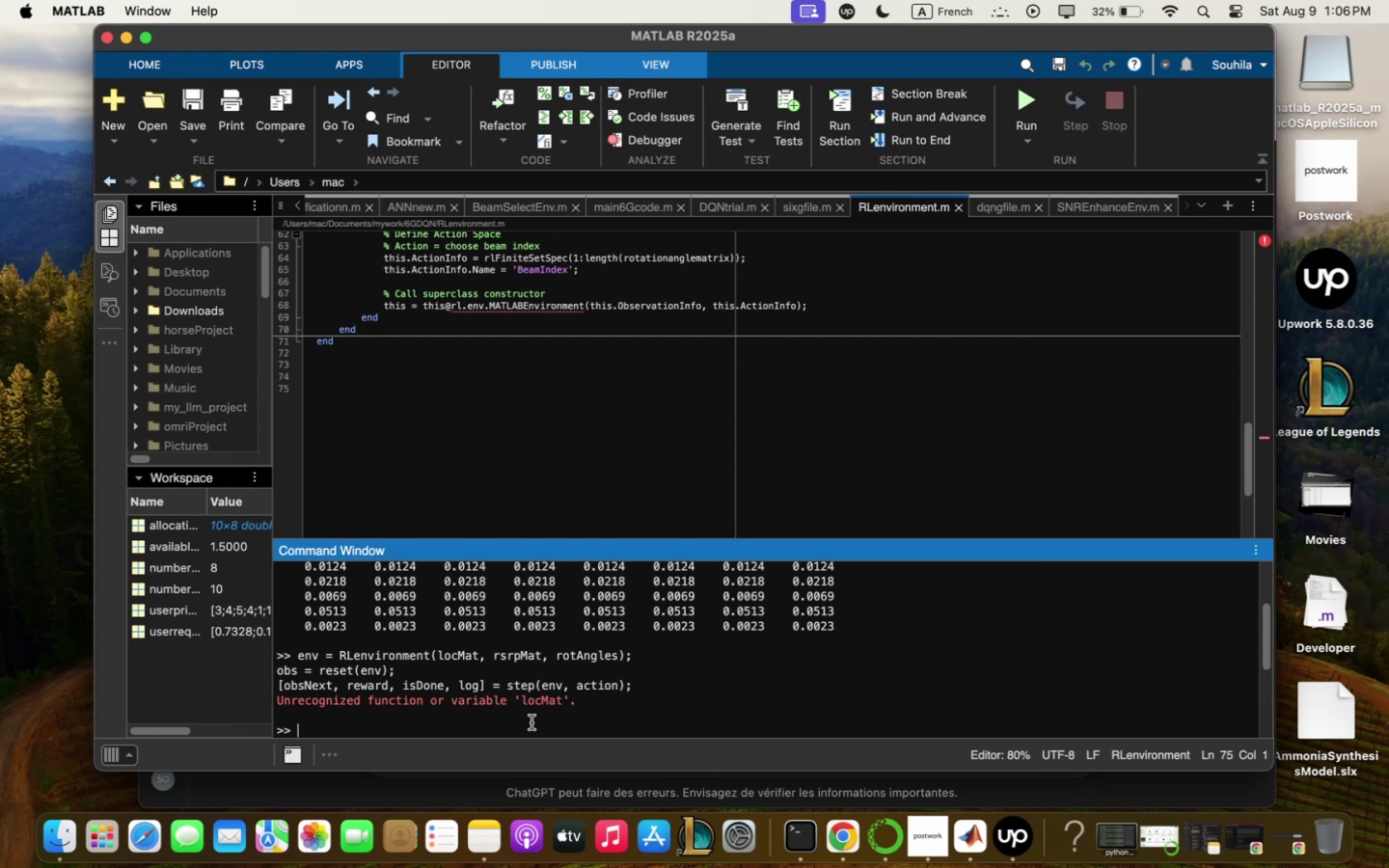 
key(Meta+V)
 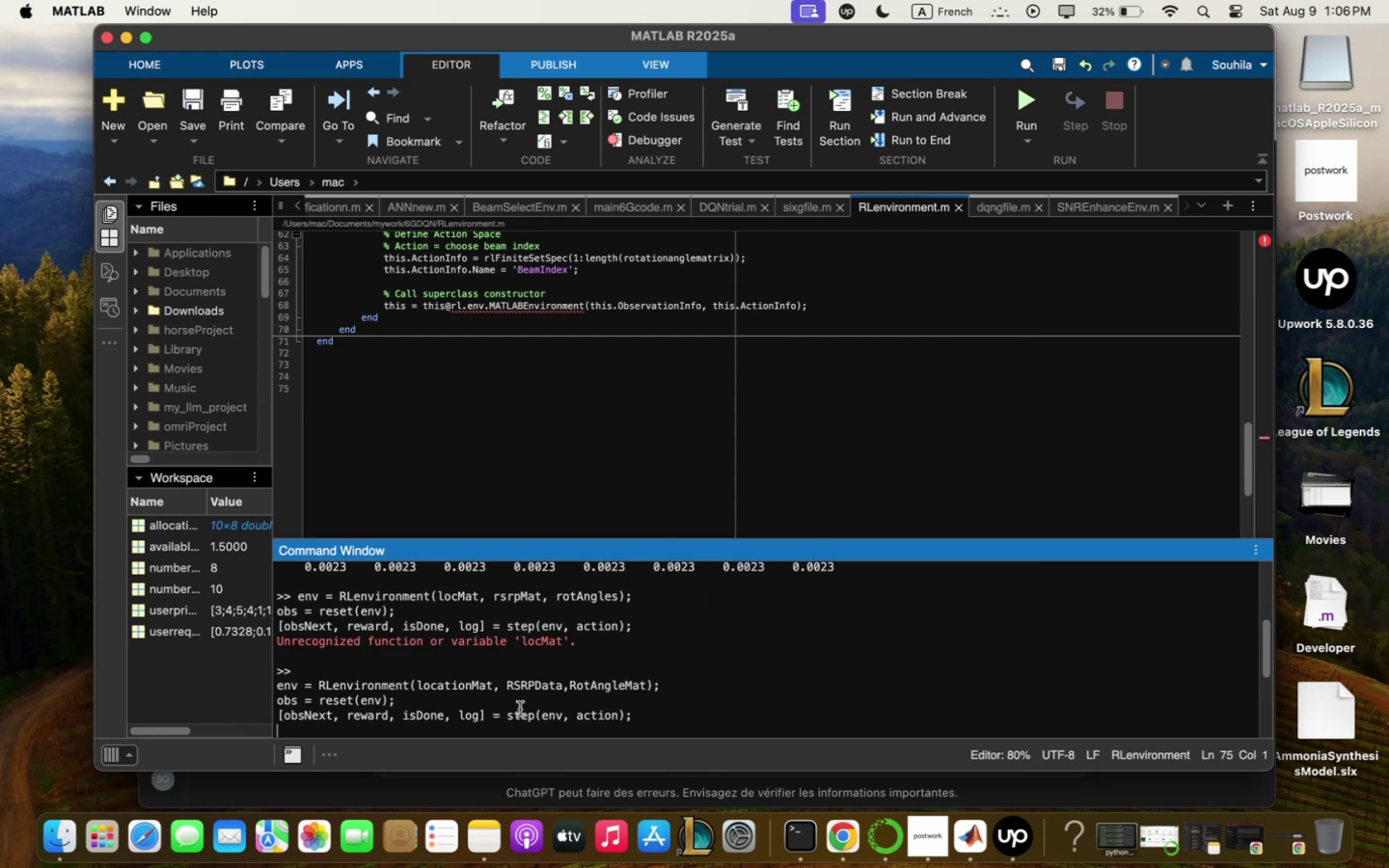 
key(Enter)
 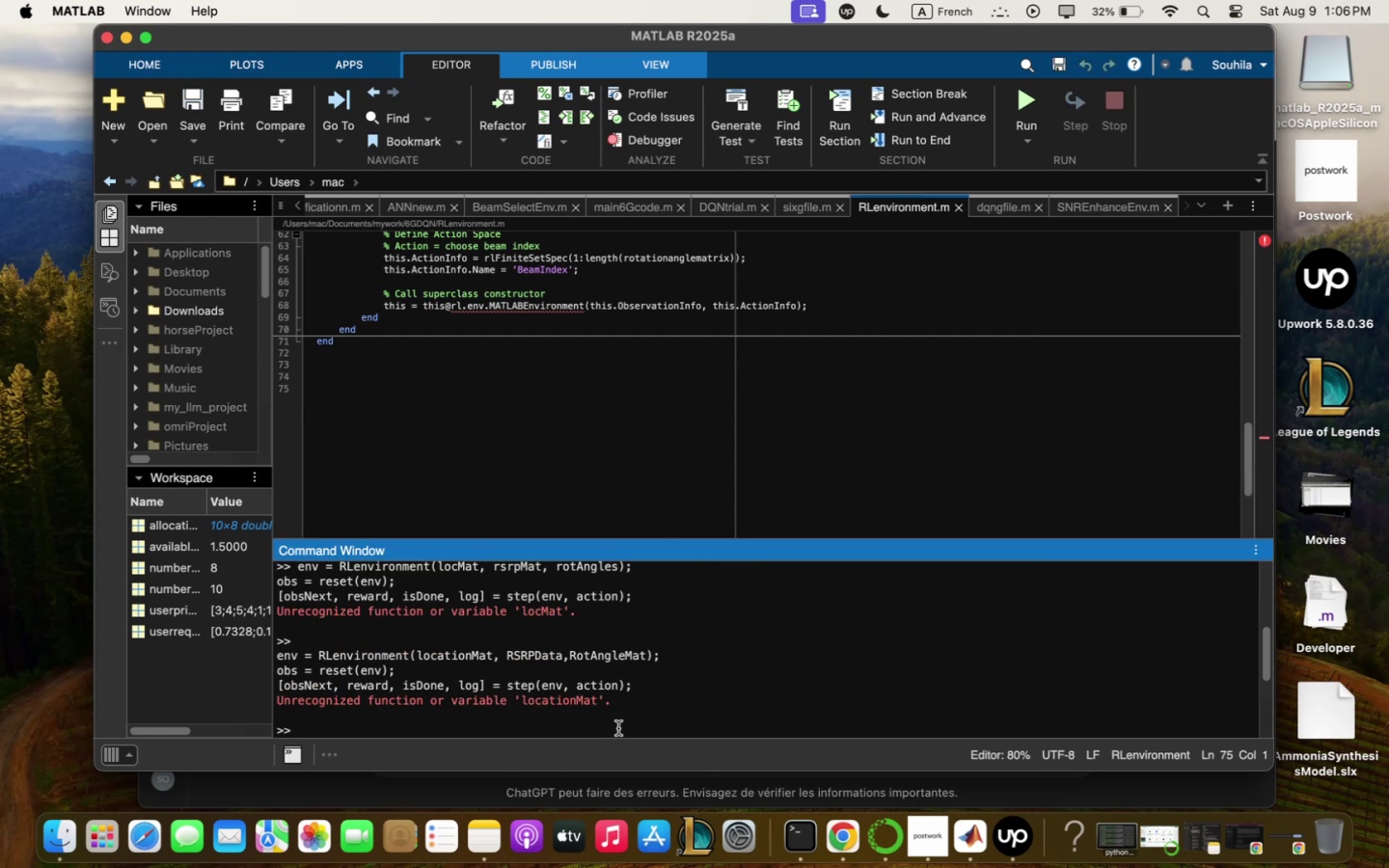 
scroll: coordinate [558, 448], scroll_direction: down, amount: 3.0
 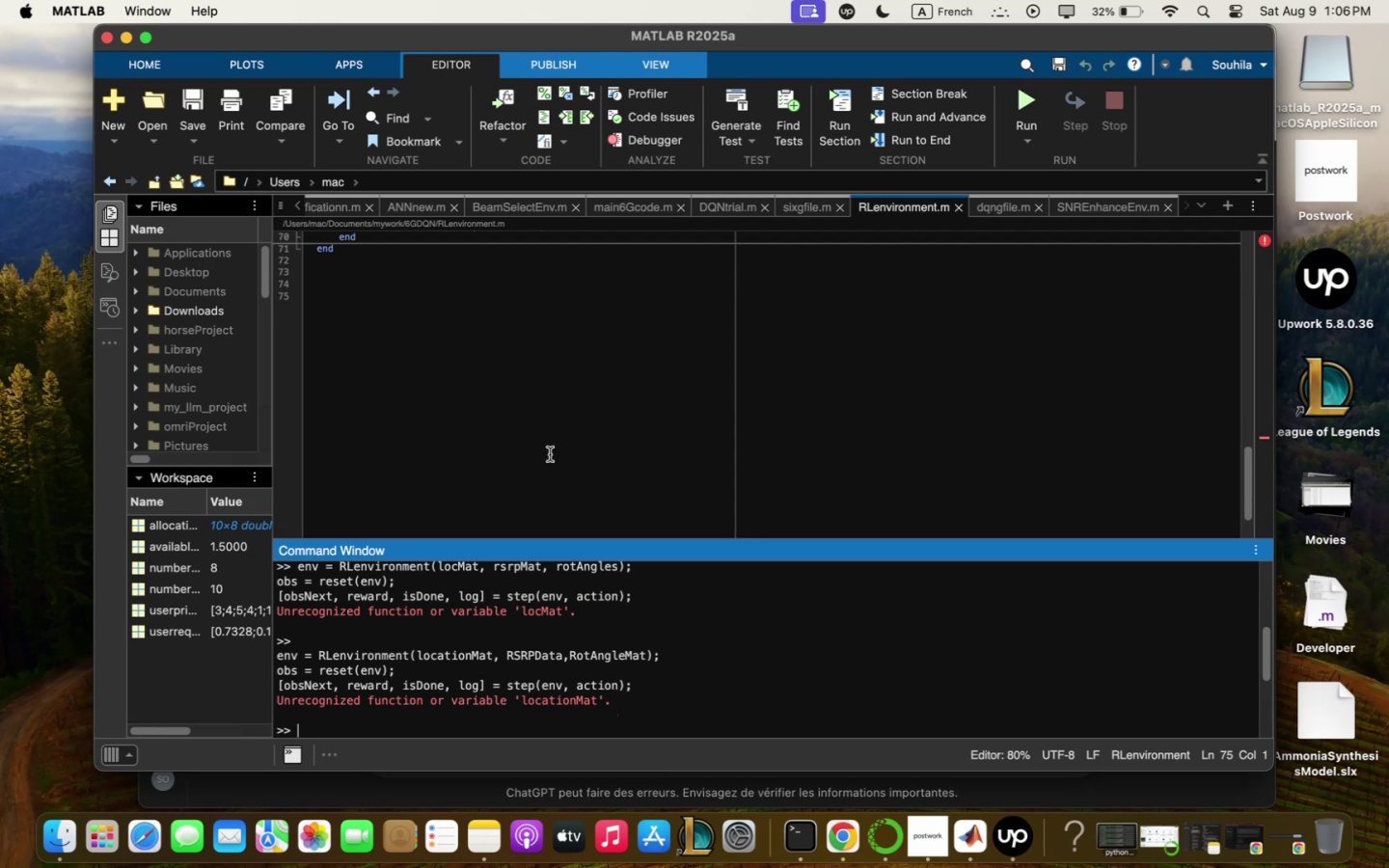 
scroll: coordinate [602, 484], scroll_direction: up, amount: 25.0
 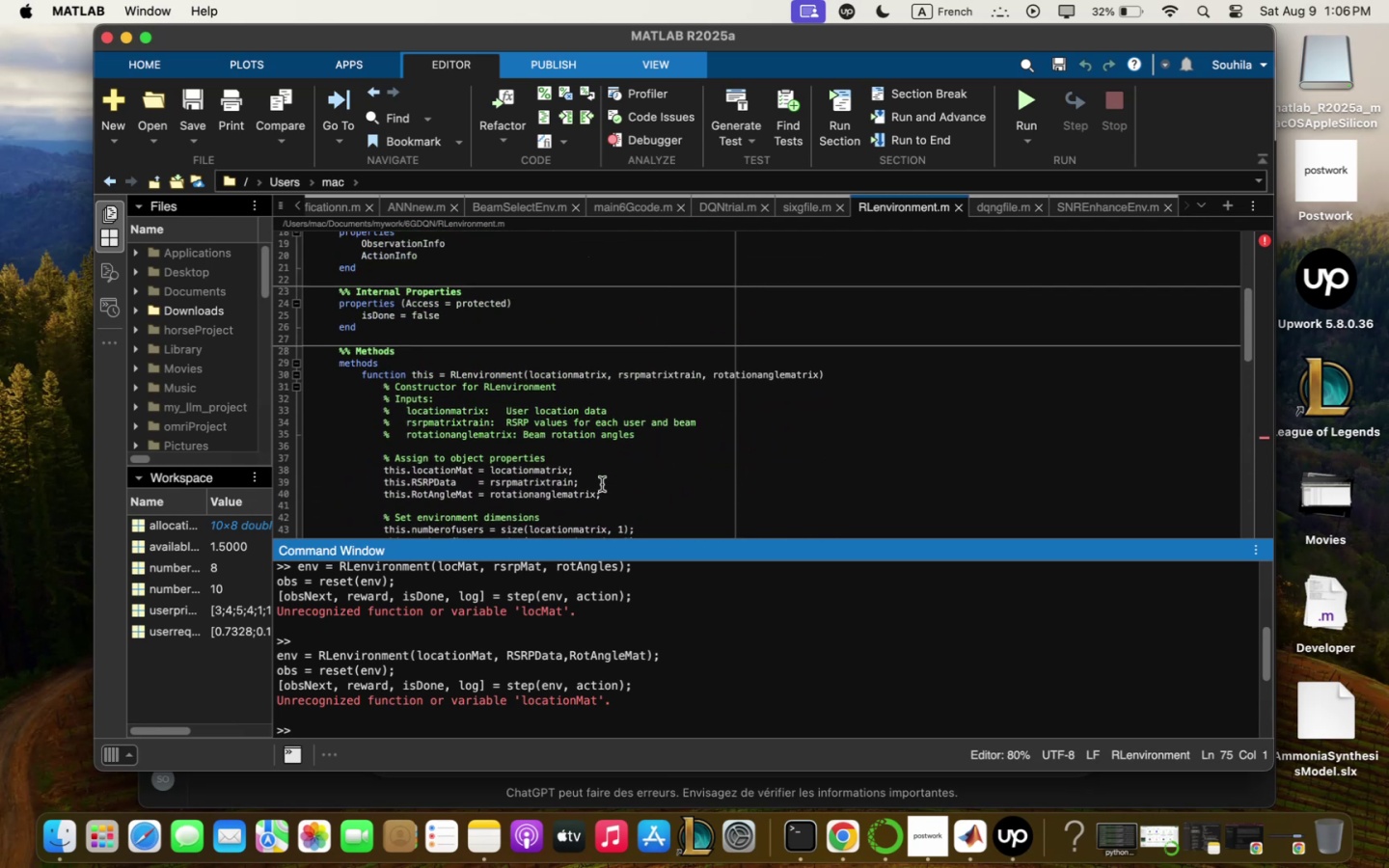 
scroll: coordinate [602, 484], scroll_direction: down, amount: 11.0
 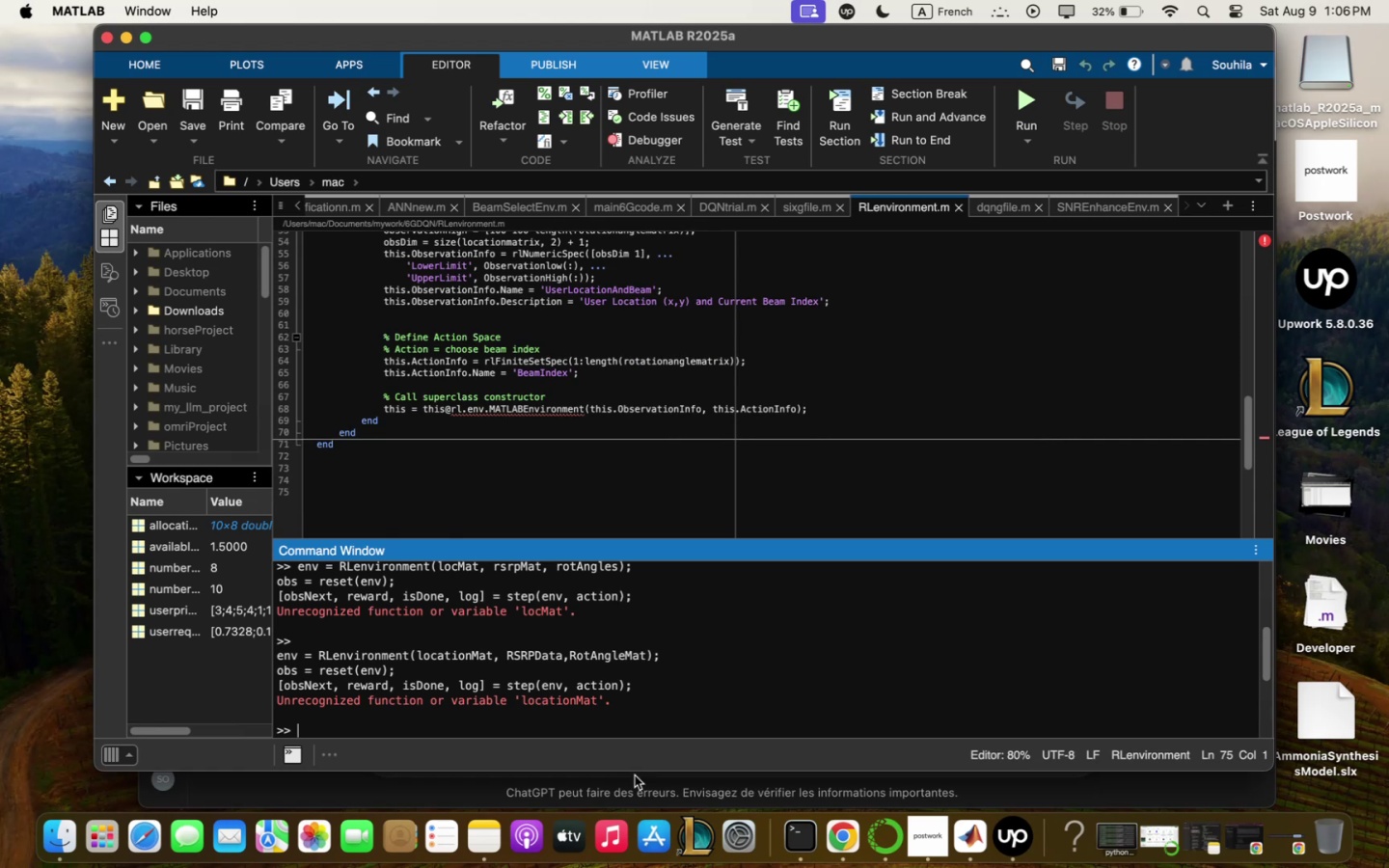 
left_click([635, 784])
 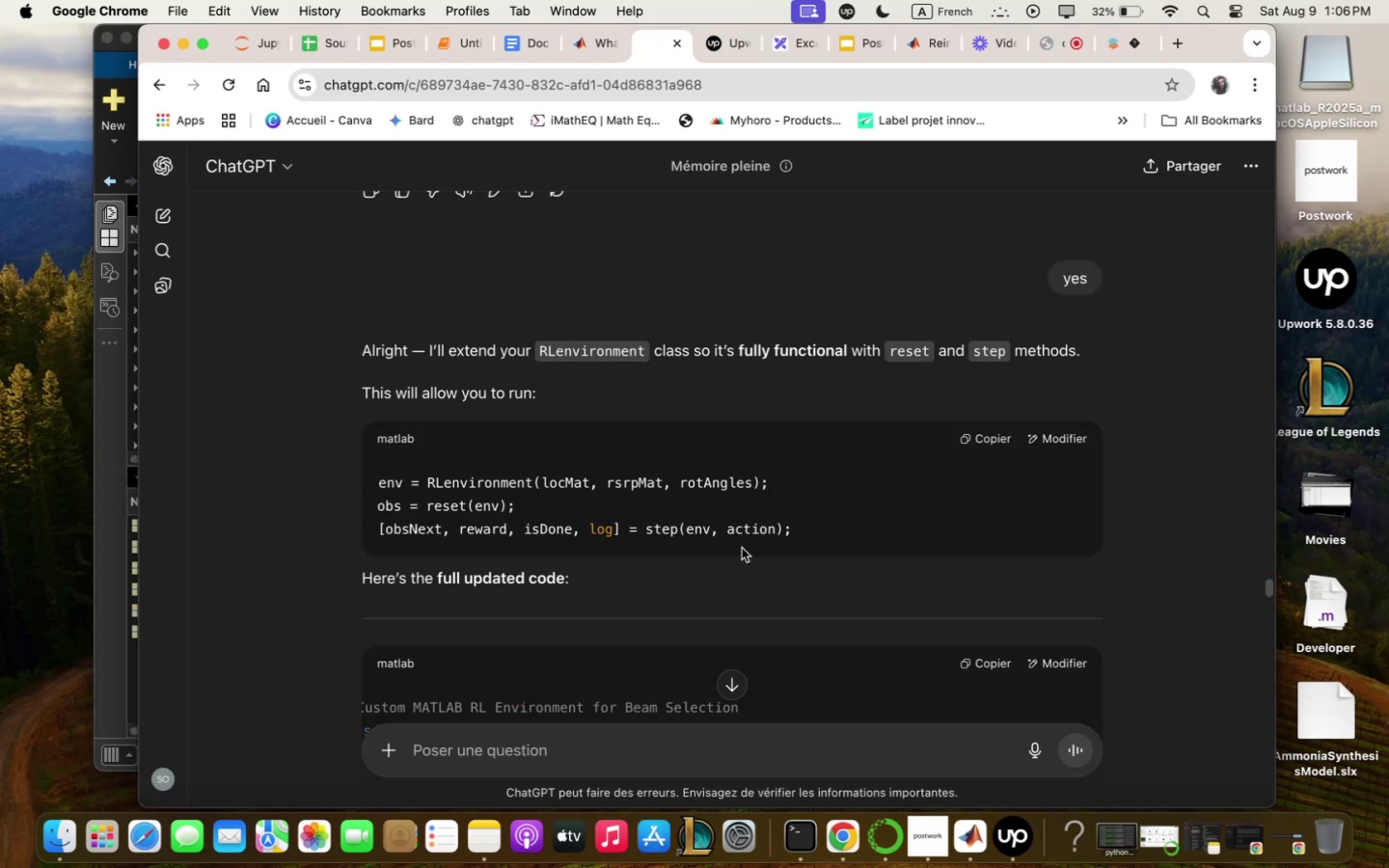 
scroll: coordinate [452, 416], scroll_direction: down, amount: 9.0
 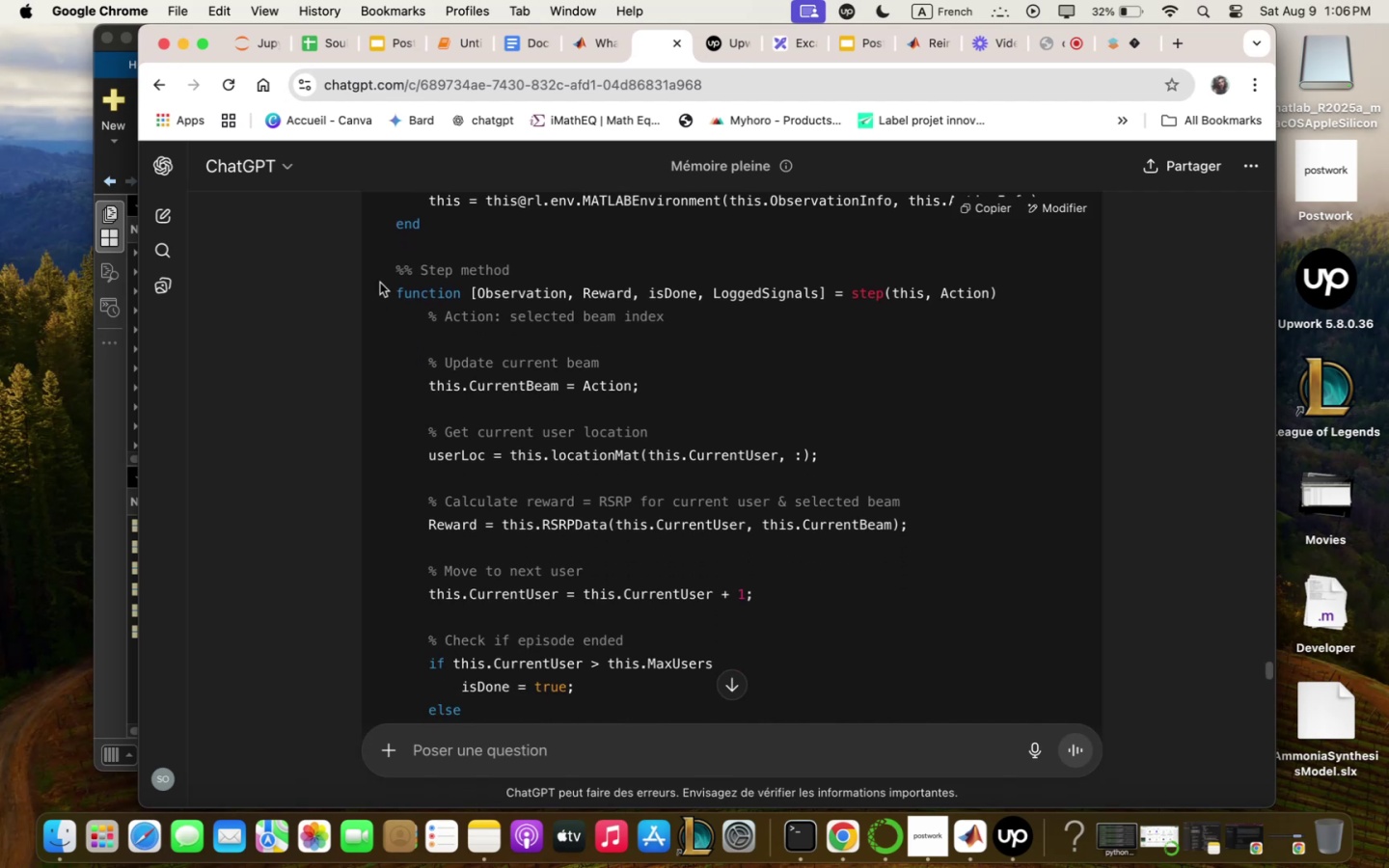 
left_click_drag(start_coordinate=[390, 272], to_coordinate=[663, 453])
 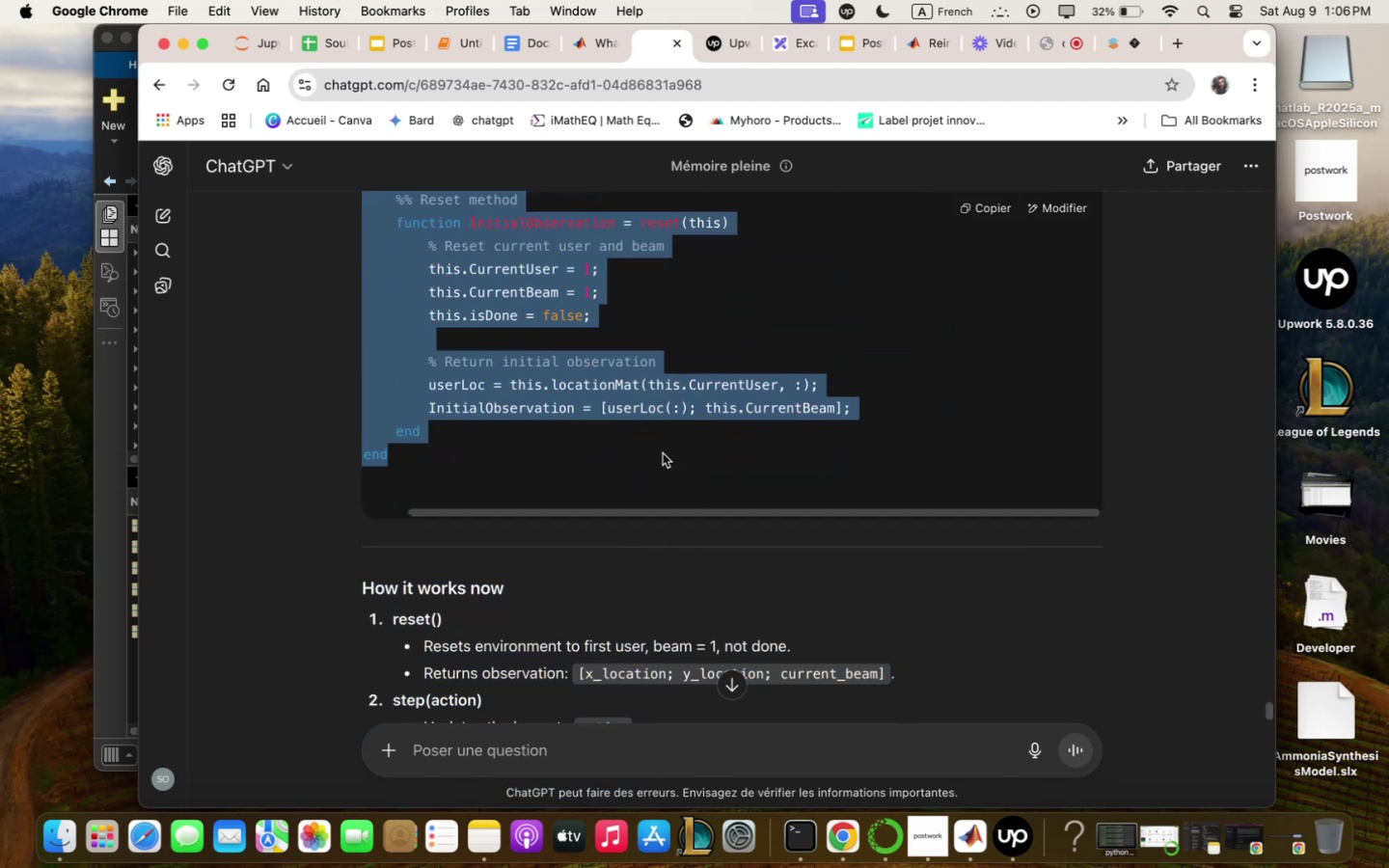 
hold_key(key=CommandLeft, duration=0.86)
 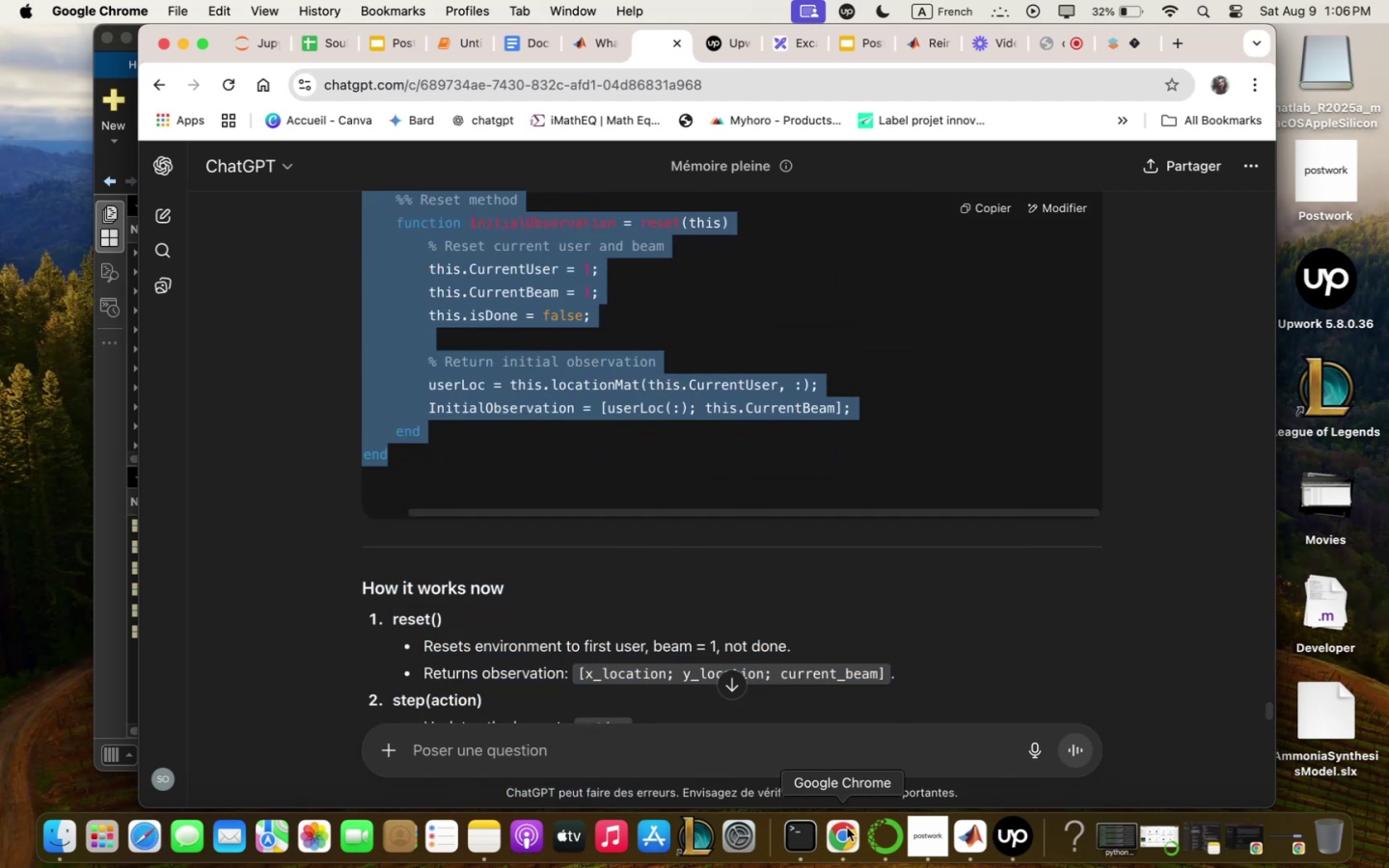 
hold_key(key=C, duration=0.3)
 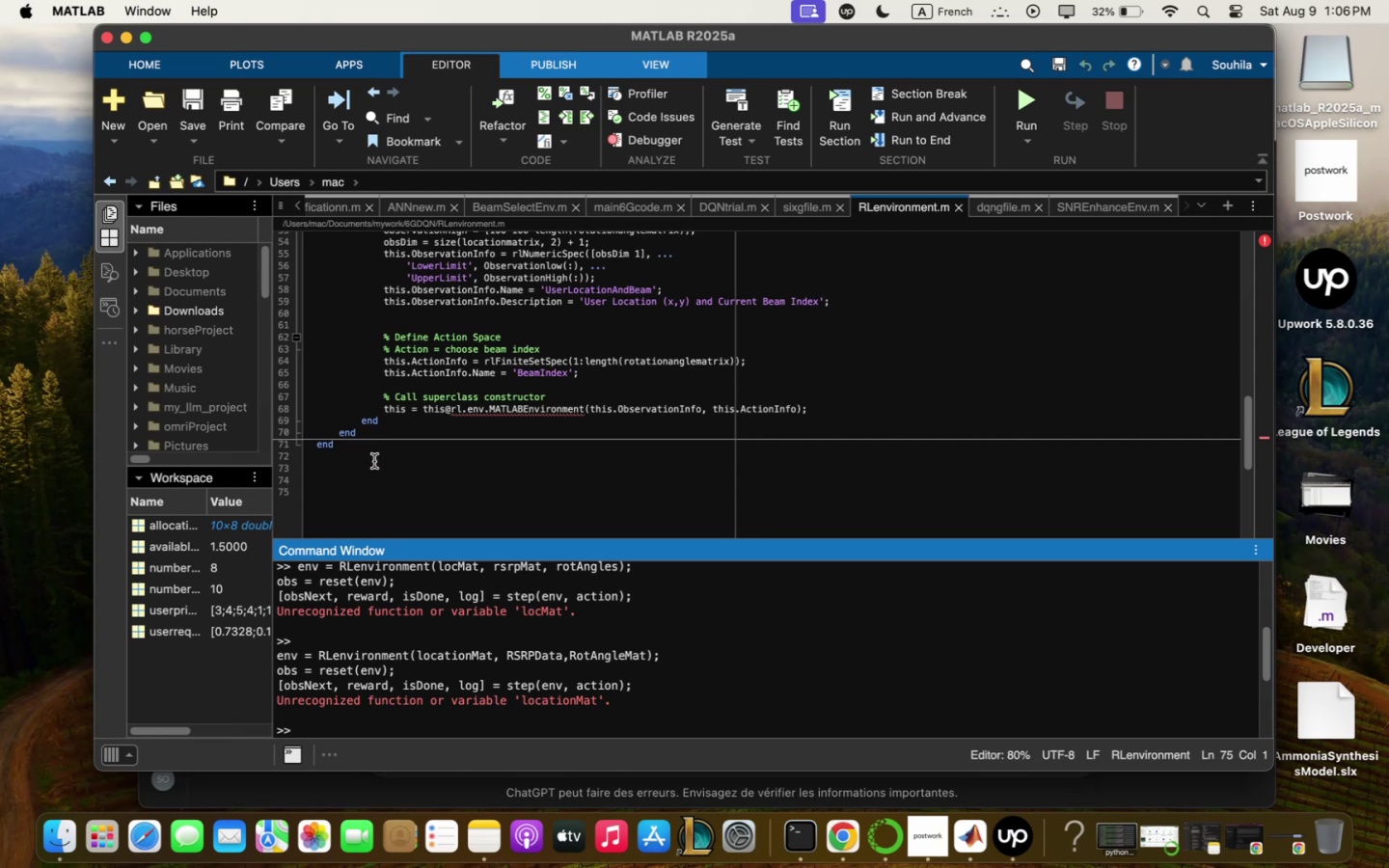 
key(Meta+V)
 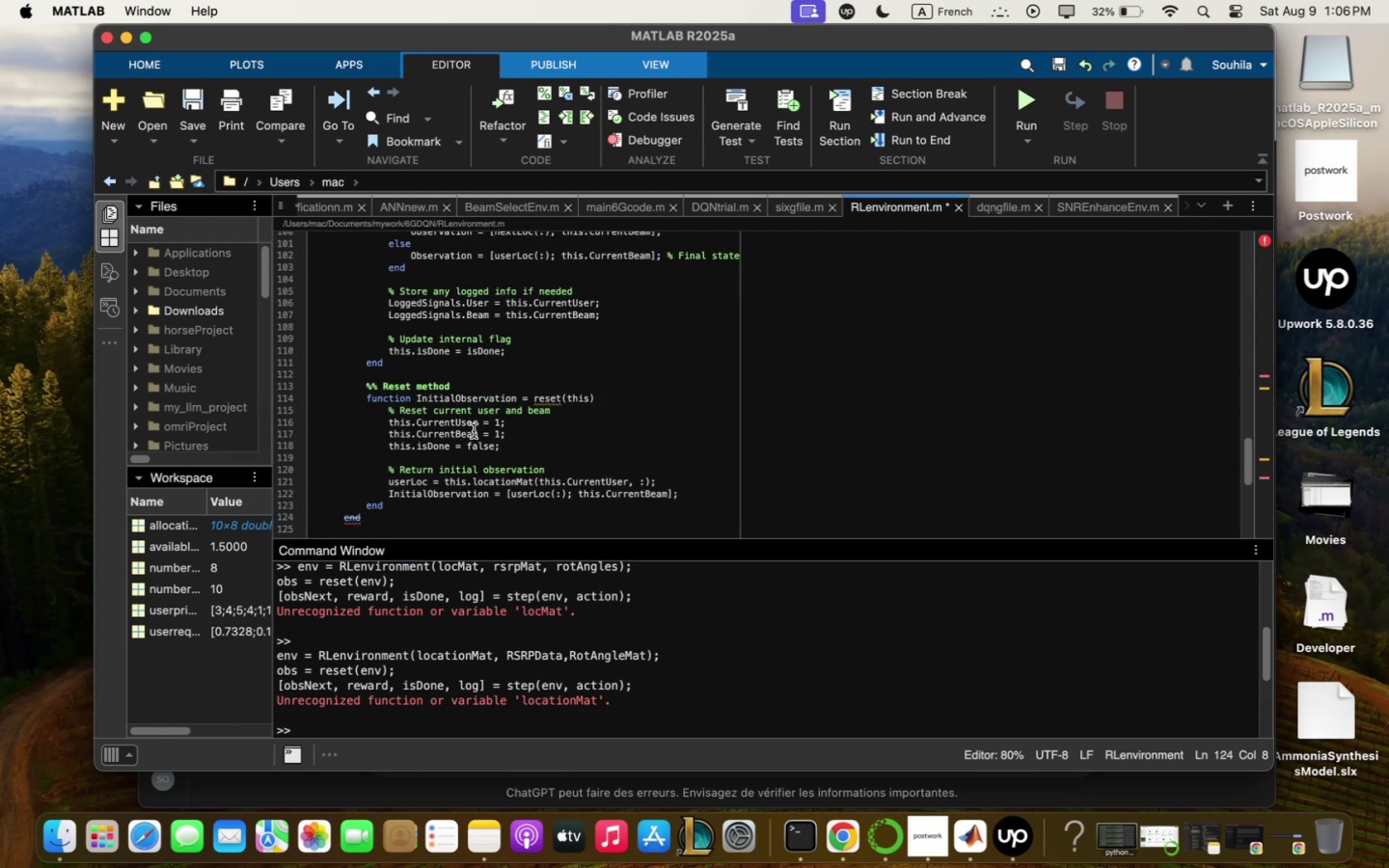 
scroll: coordinate [519, 460], scroll_direction: down, amount: 3.0
 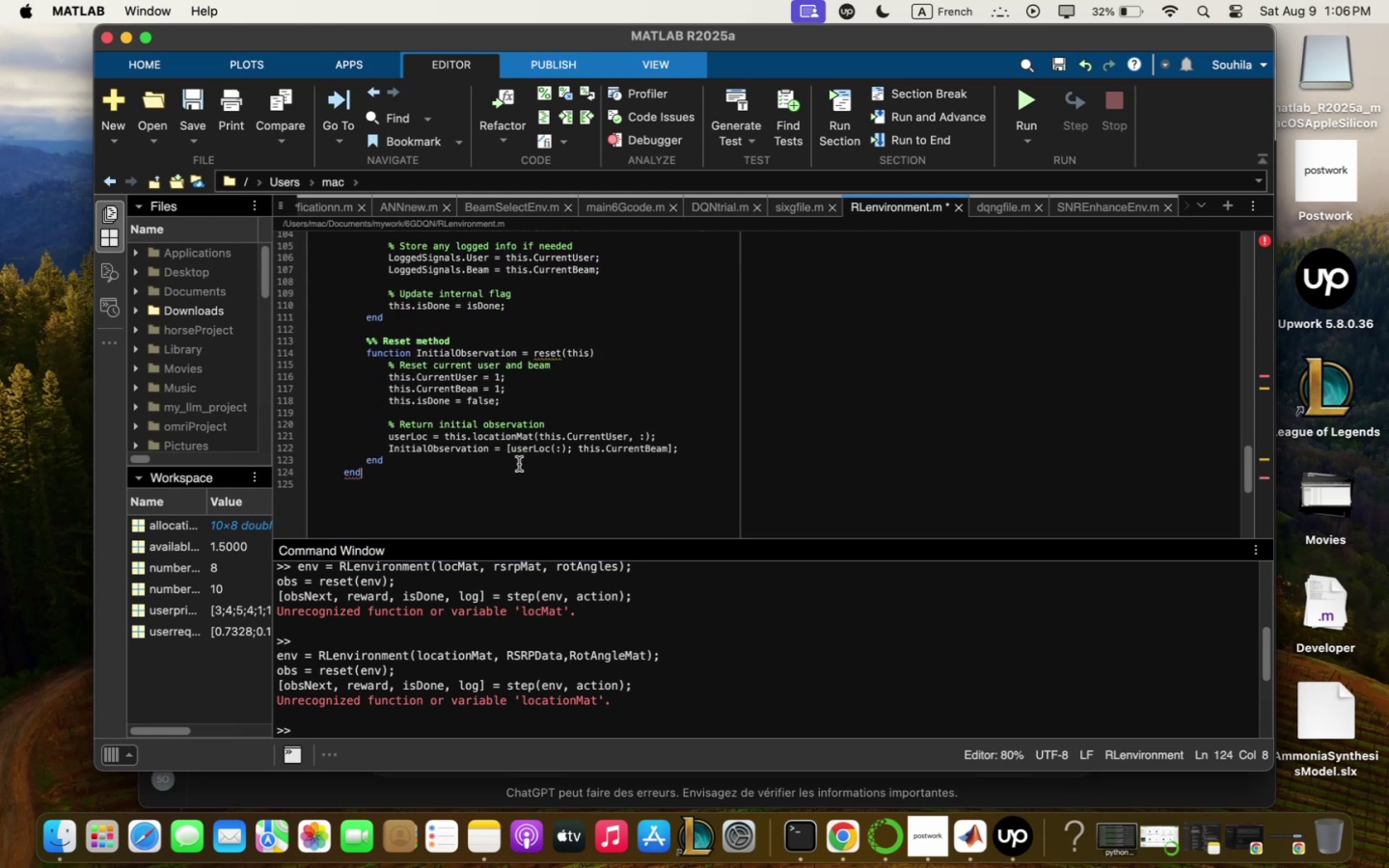 
scroll: coordinate [518, 465], scroll_direction: up, amount: 9.0
 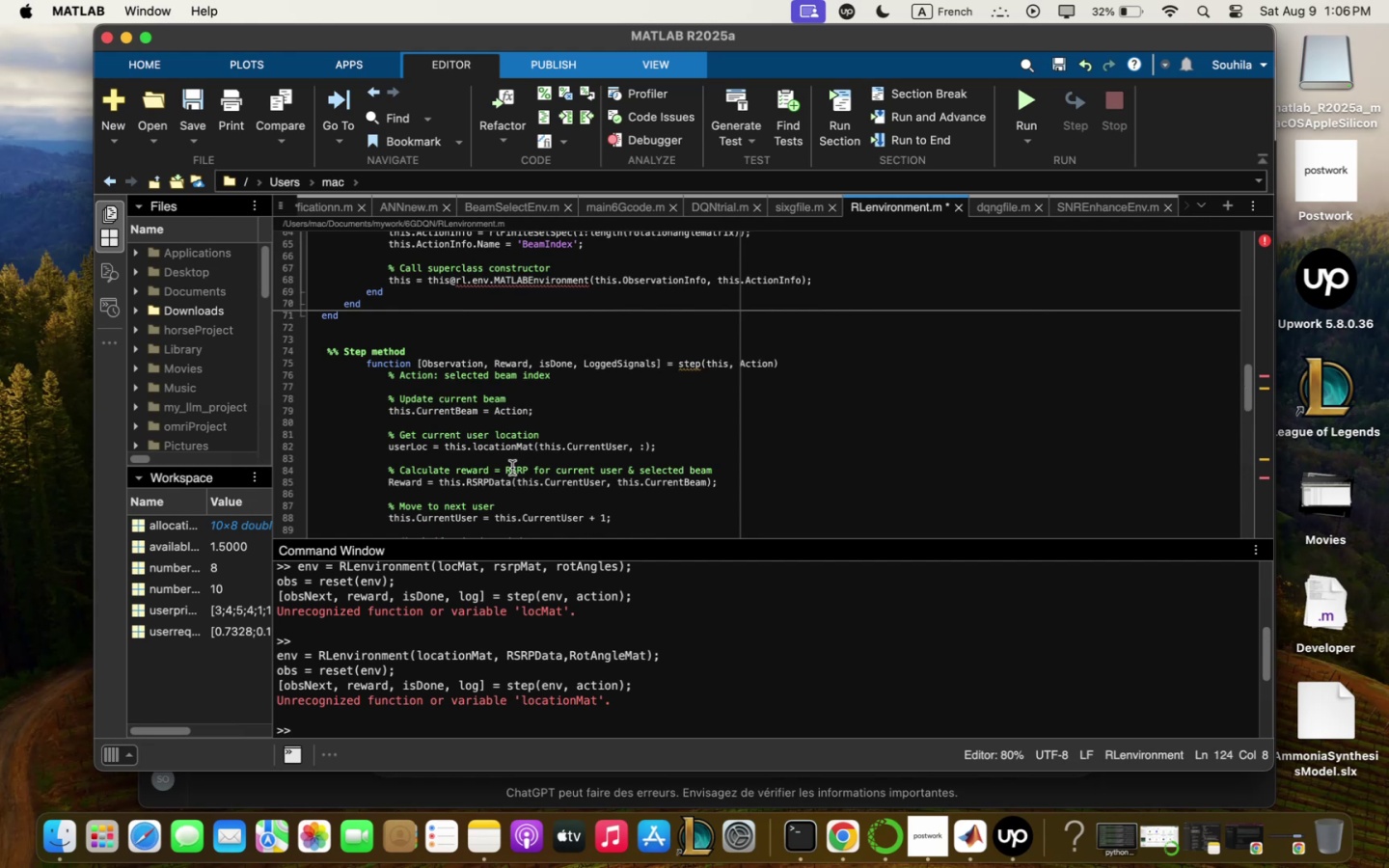 
wait(7.15)
 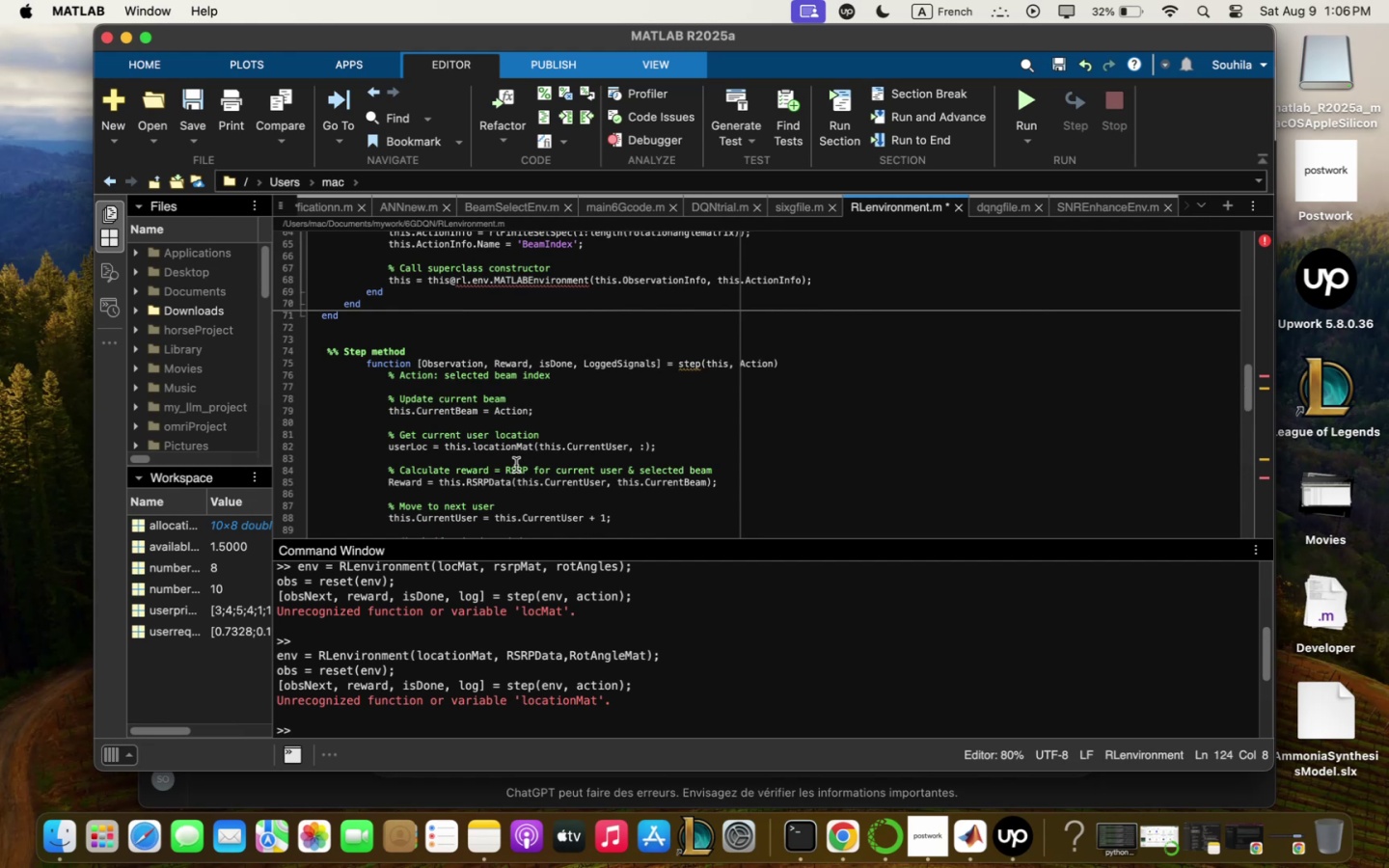 
left_click([512, 468])
 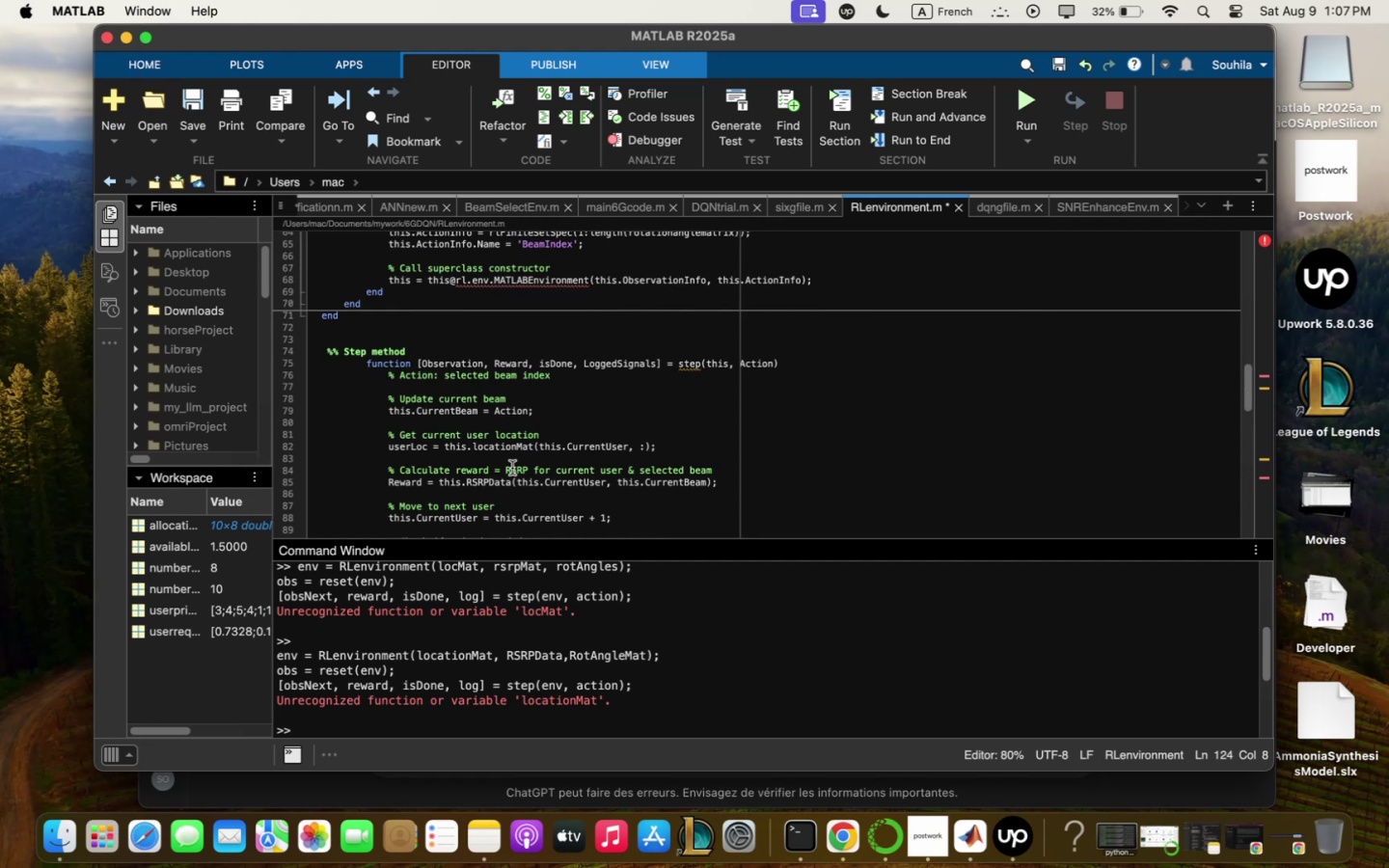 
key(Meta+Q)
 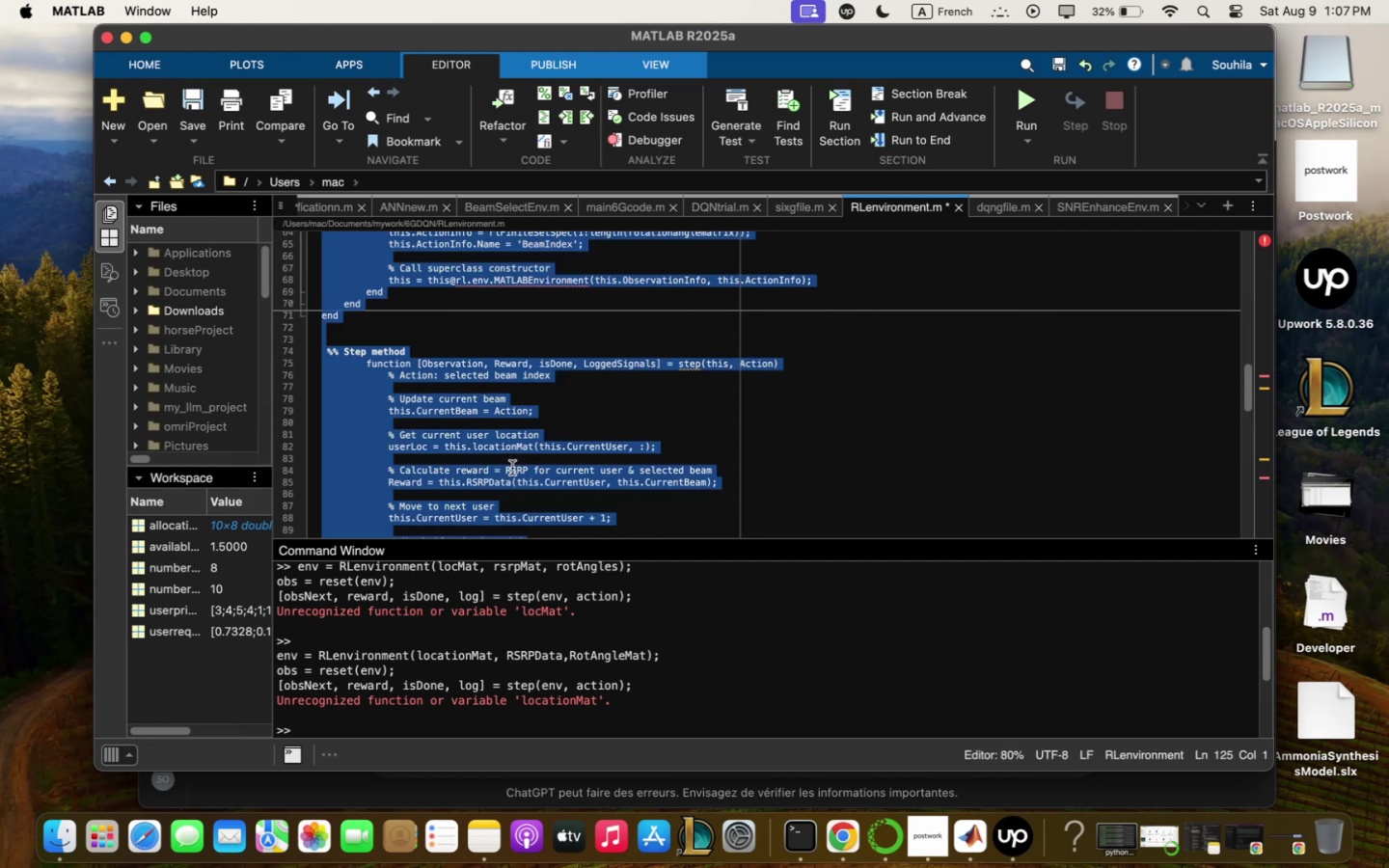 
key(Meta+C)
 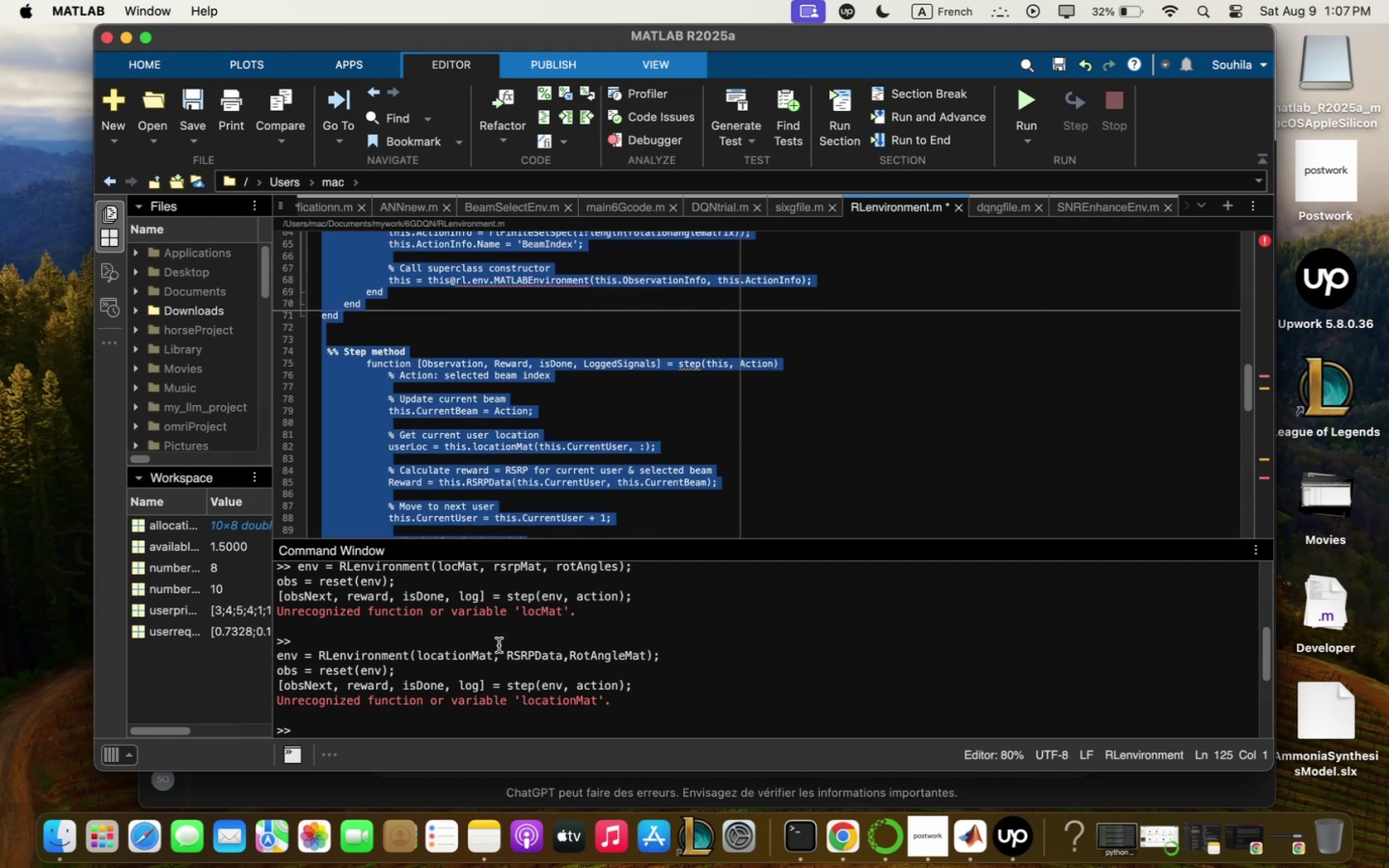 
left_click([634, 437])
 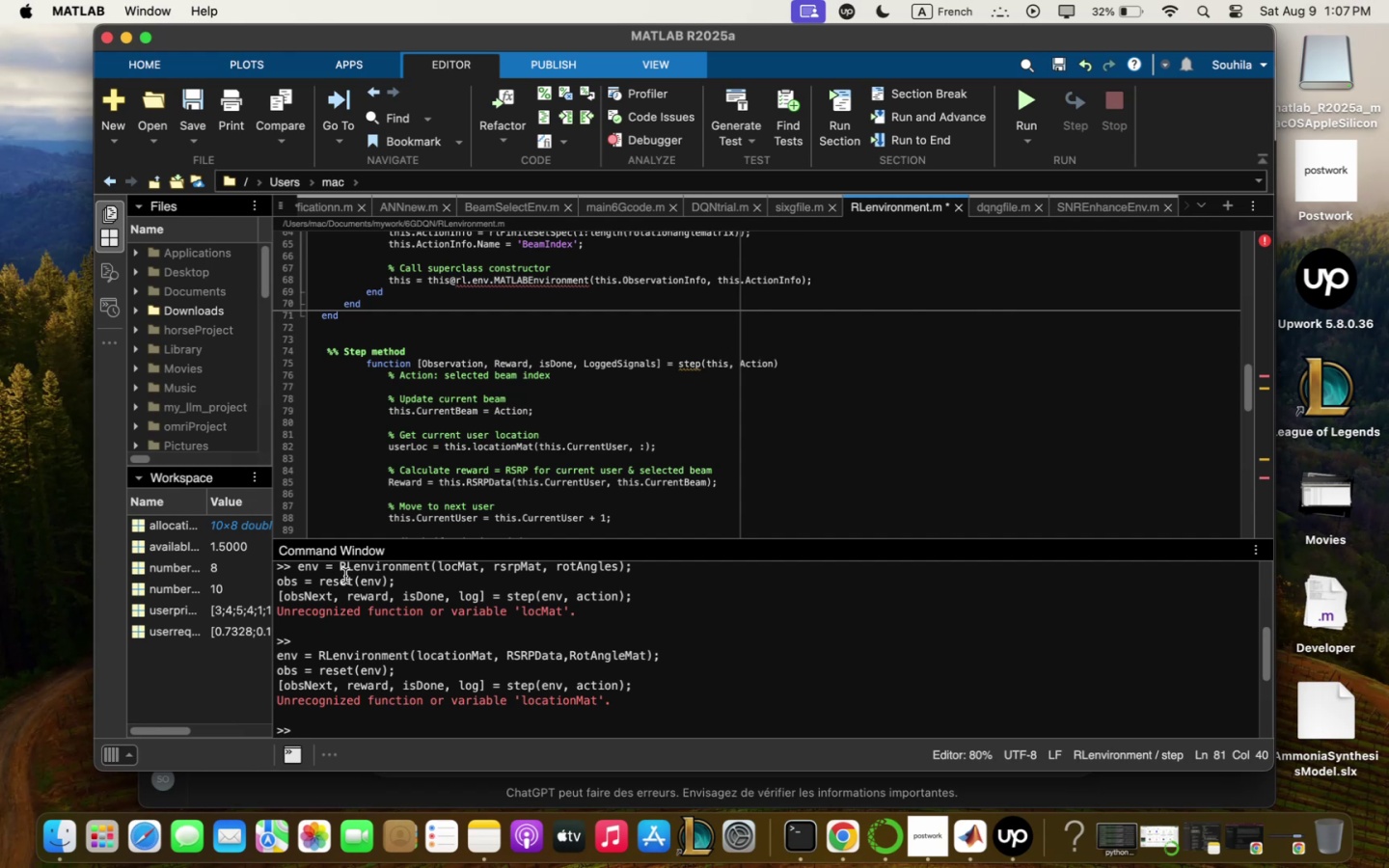 
left_click_drag(start_coordinate=[302, 569], to_coordinate=[308, 575])
 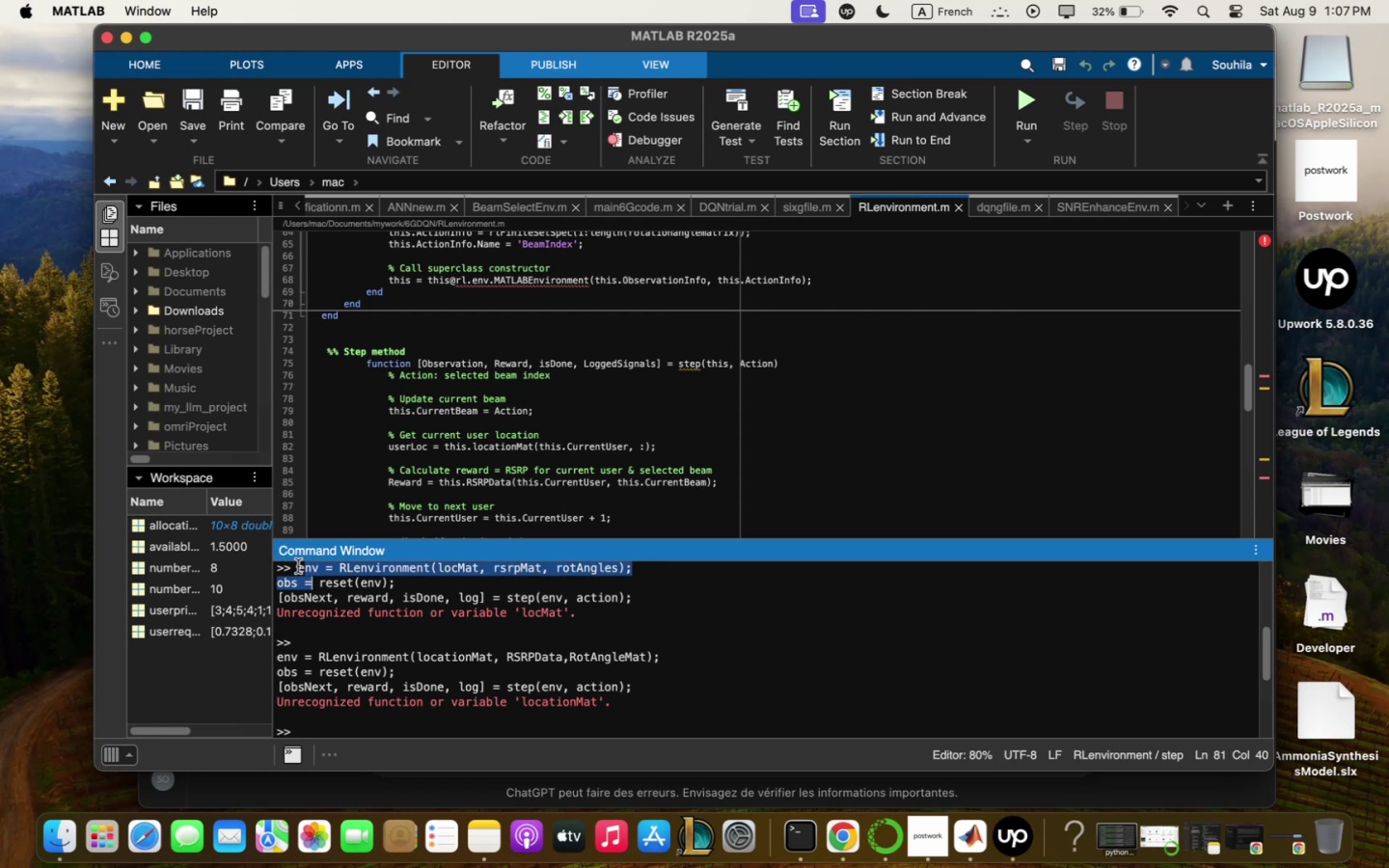 
left_click_drag(start_coordinate=[293, 568], to_coordinate=[652, 597])
 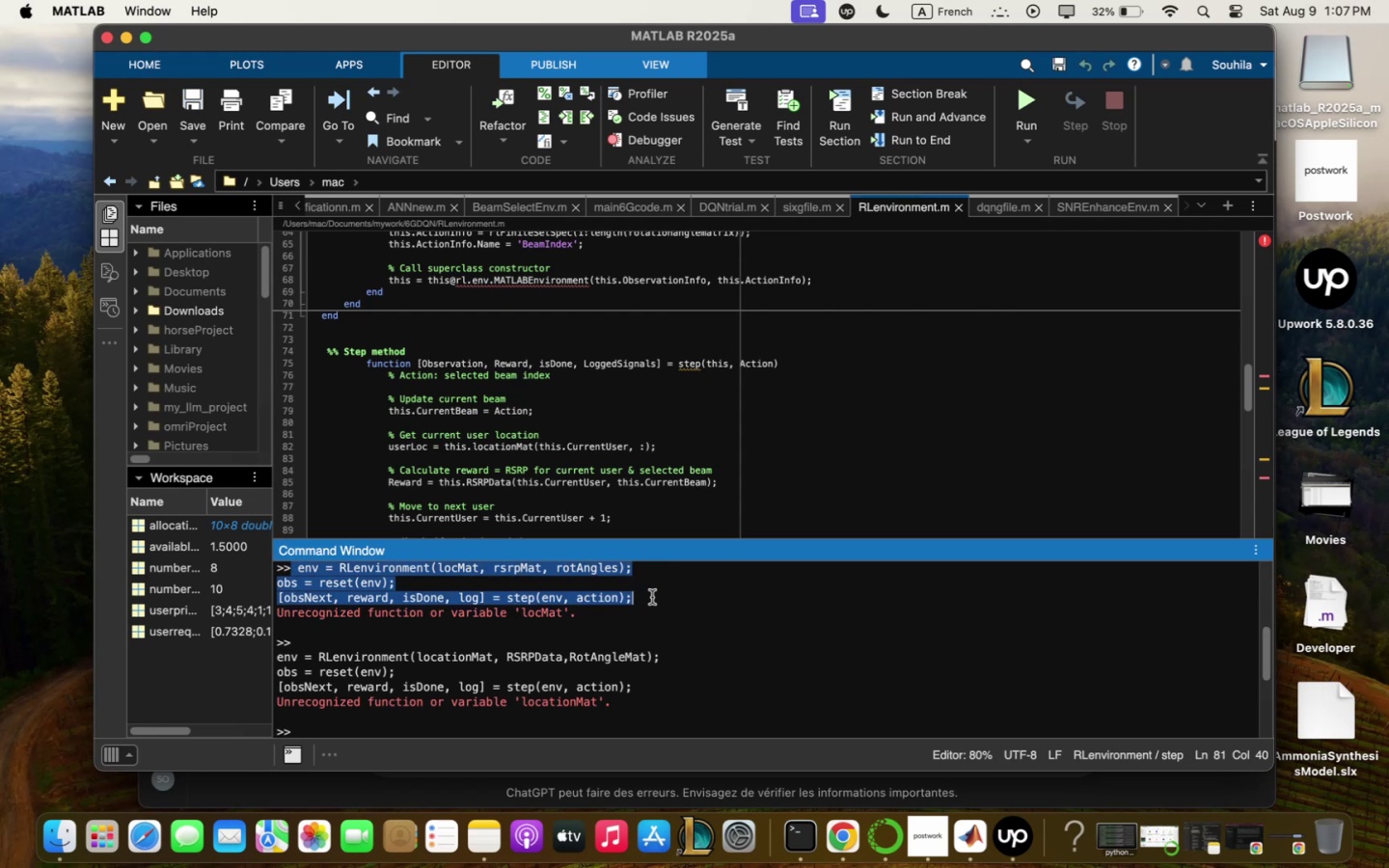 
key(Meta+C)
 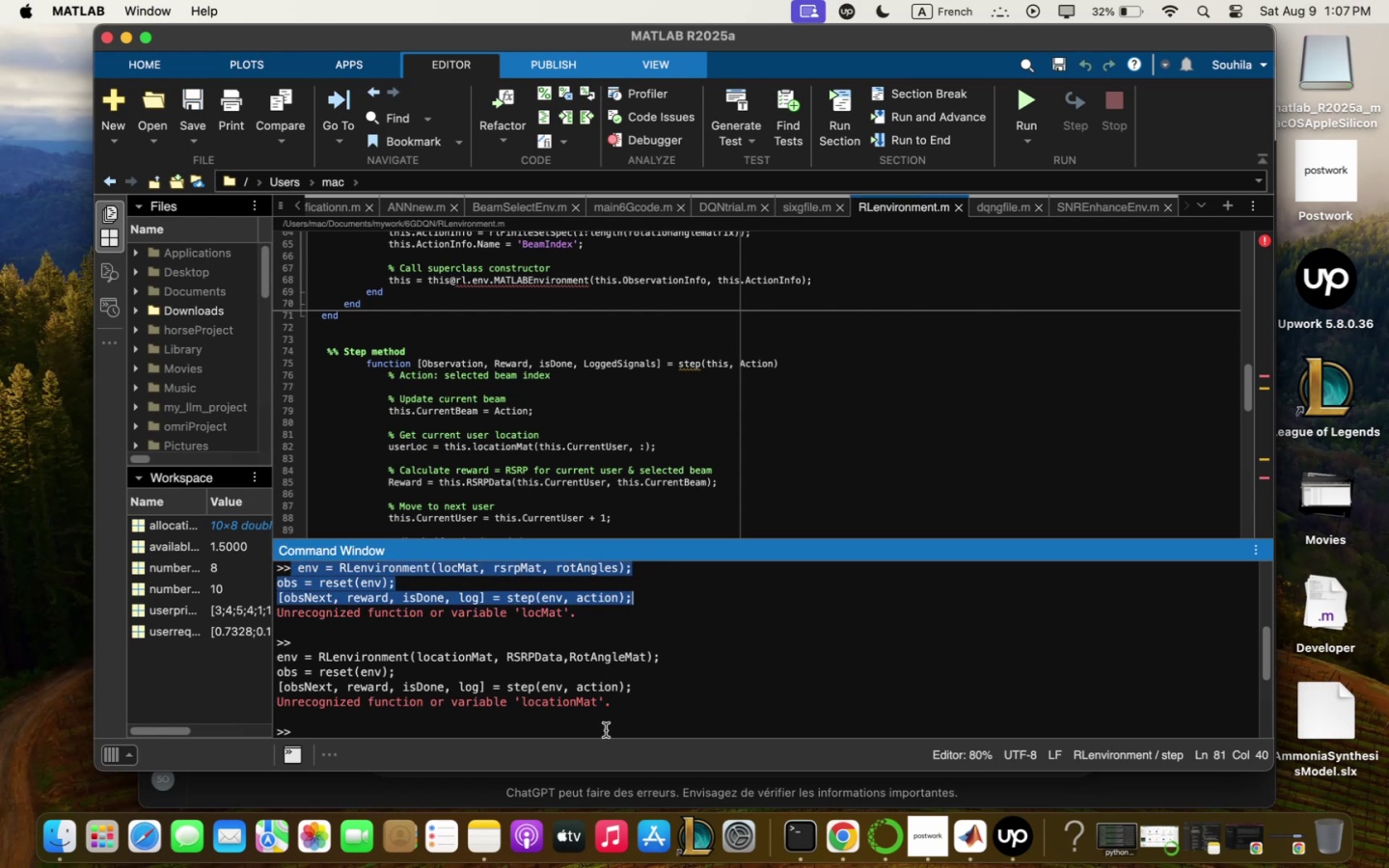 
key(Meta+CommandLeft)
 